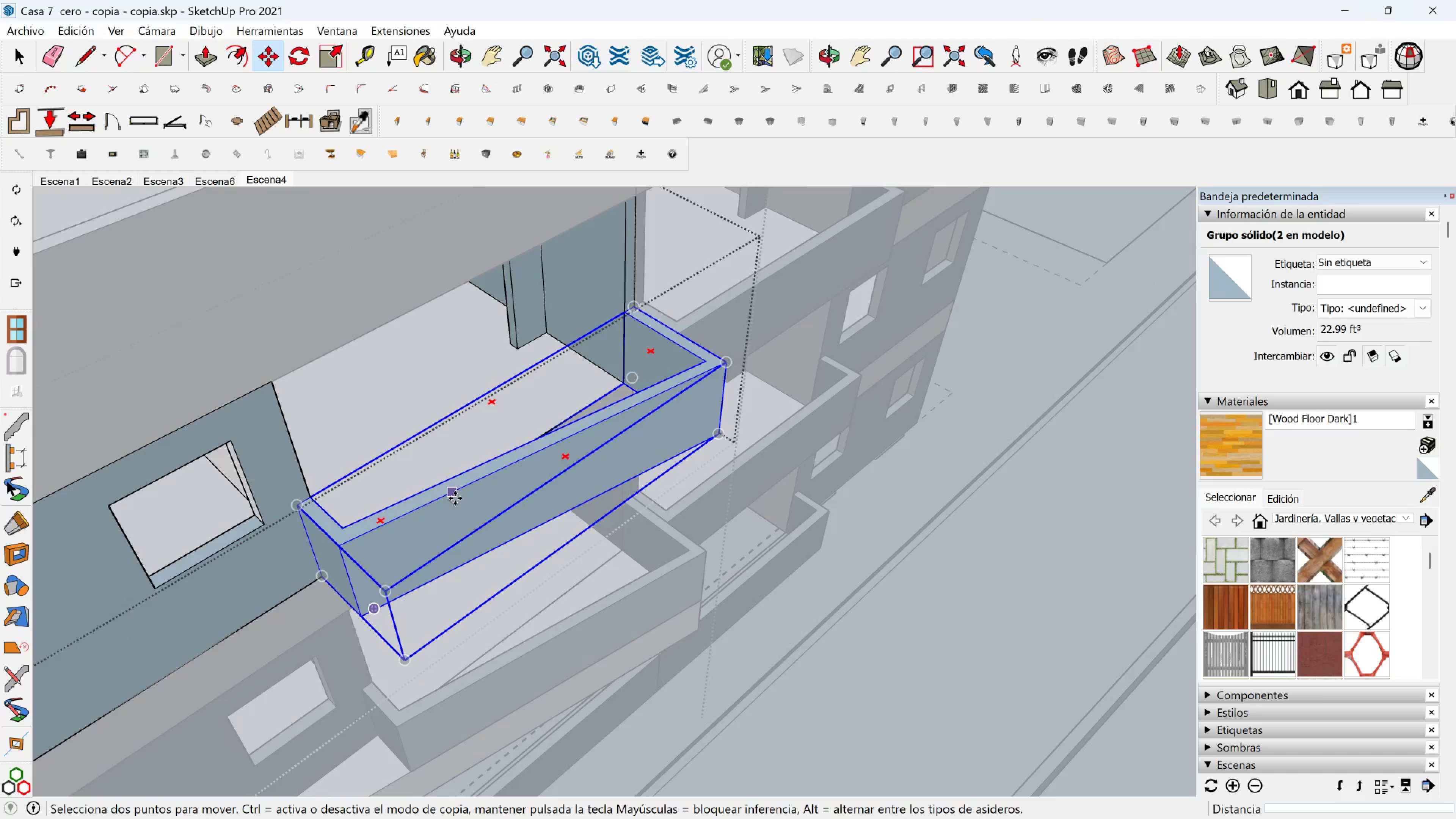 
key(Shift+ShiftLeft)
 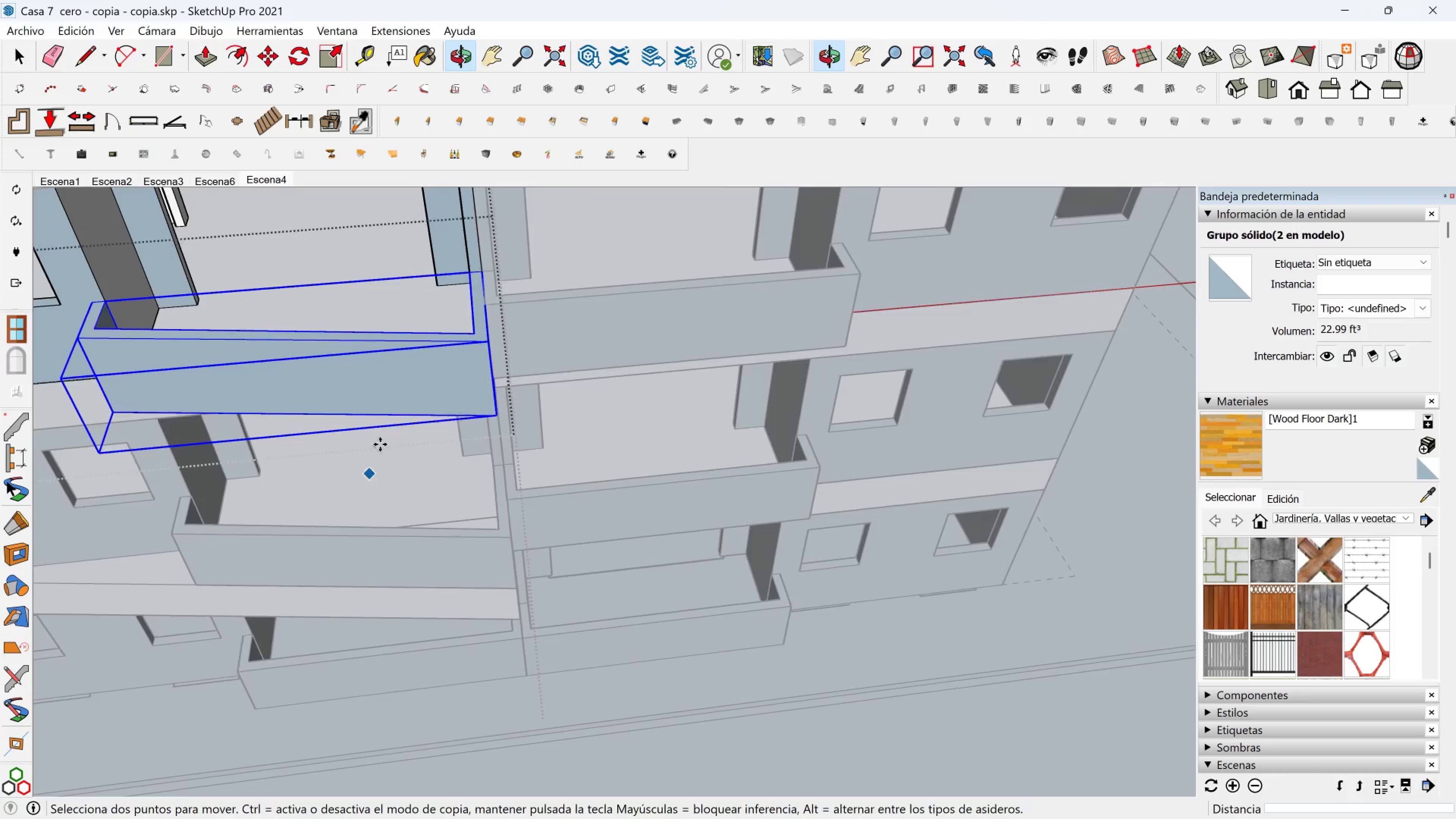 
key(Space)
 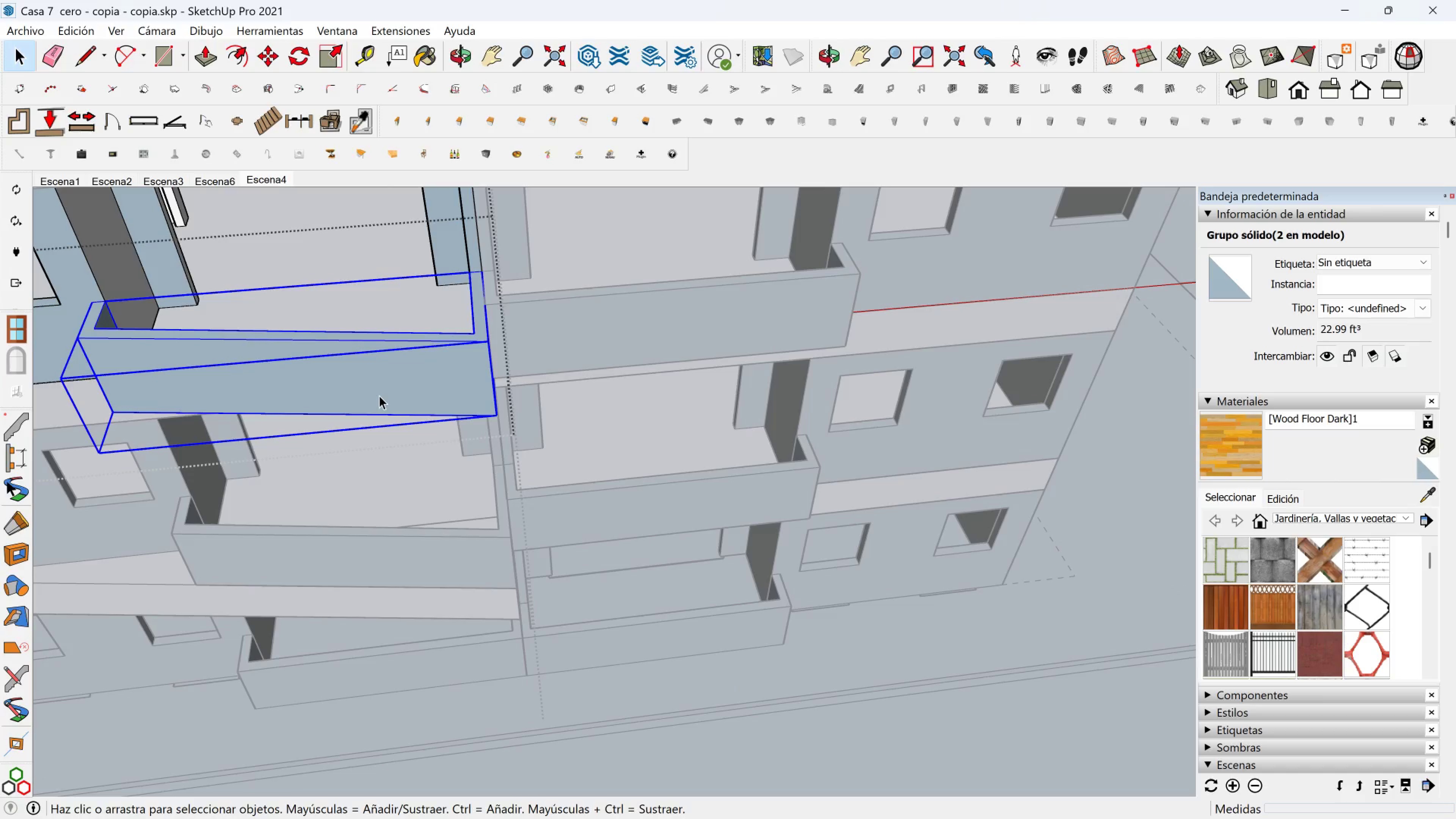 
key(Shift+ShiftLeft)
 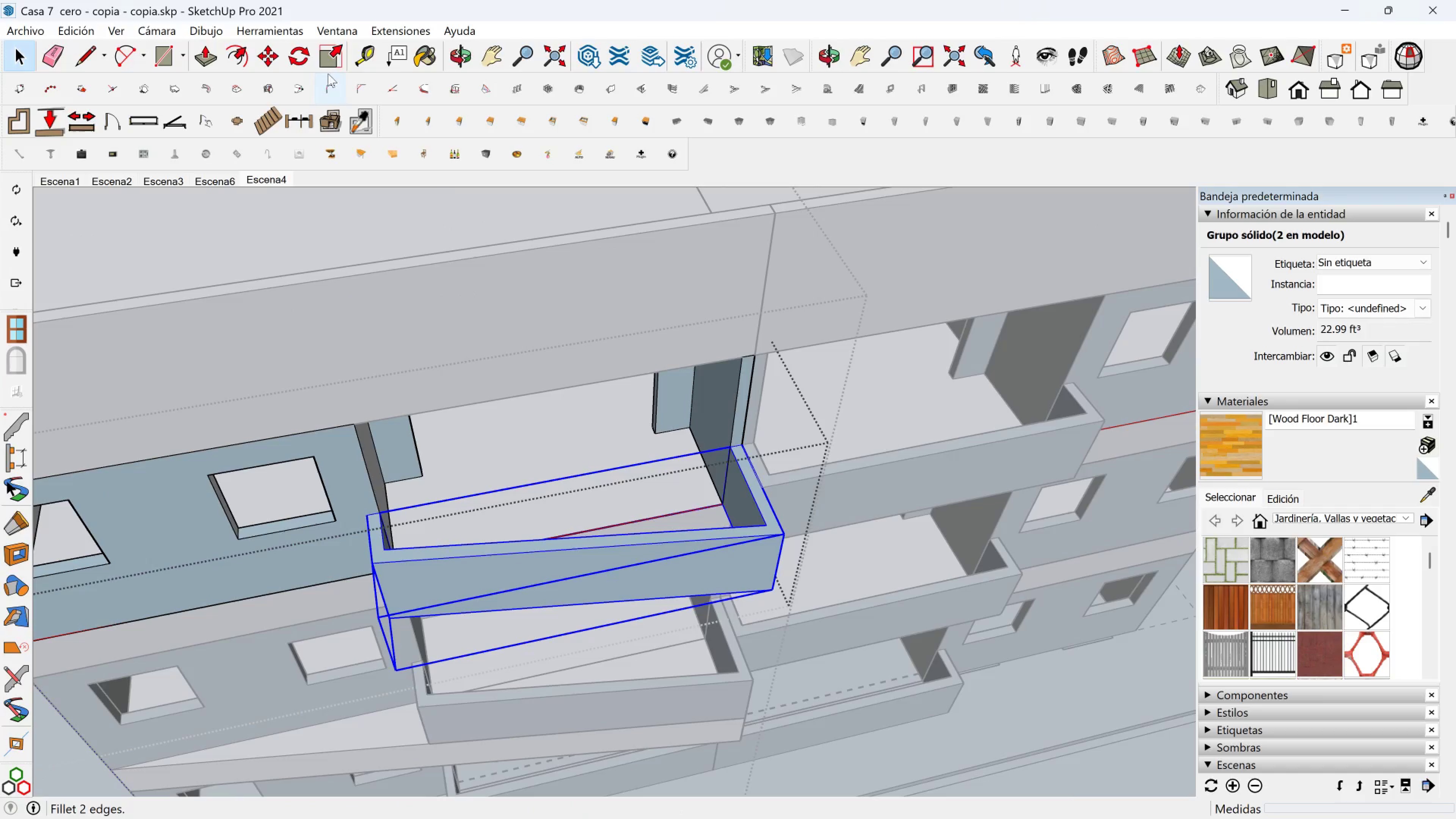 
left_click([328, 58])
 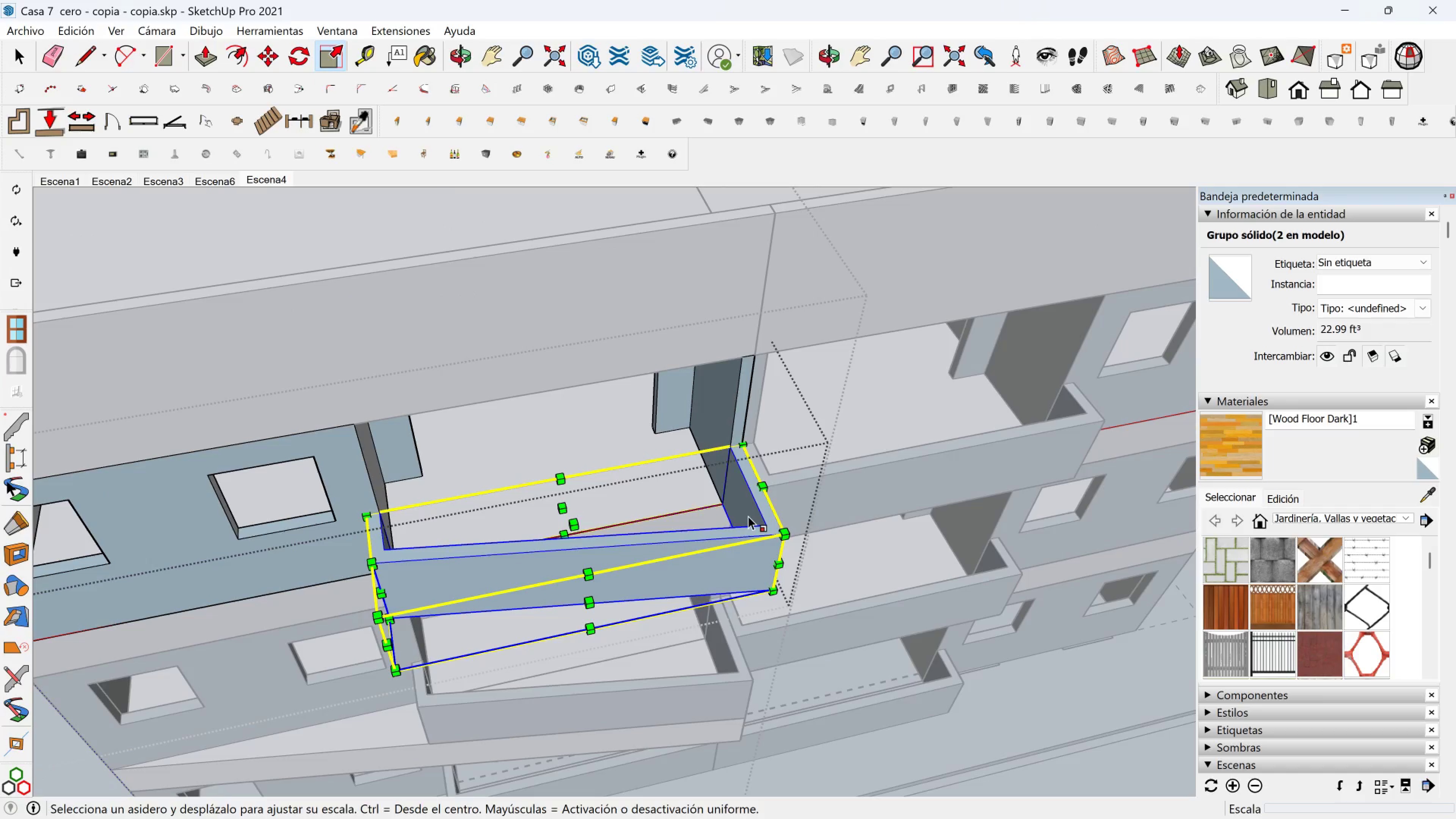 
left_click([755, 516])
 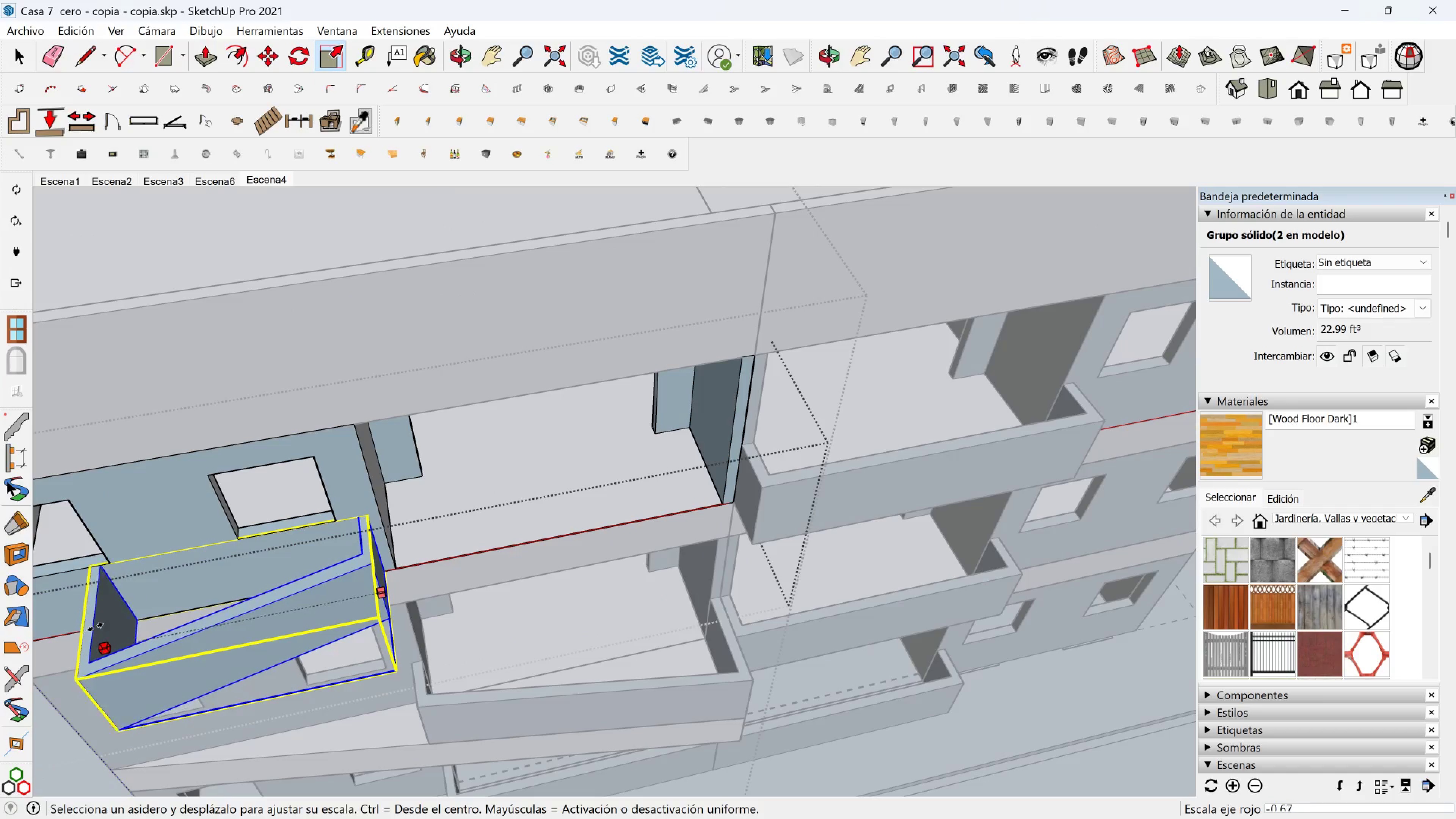 
hold_key(key=ShiftLeft, duration=0.47)
 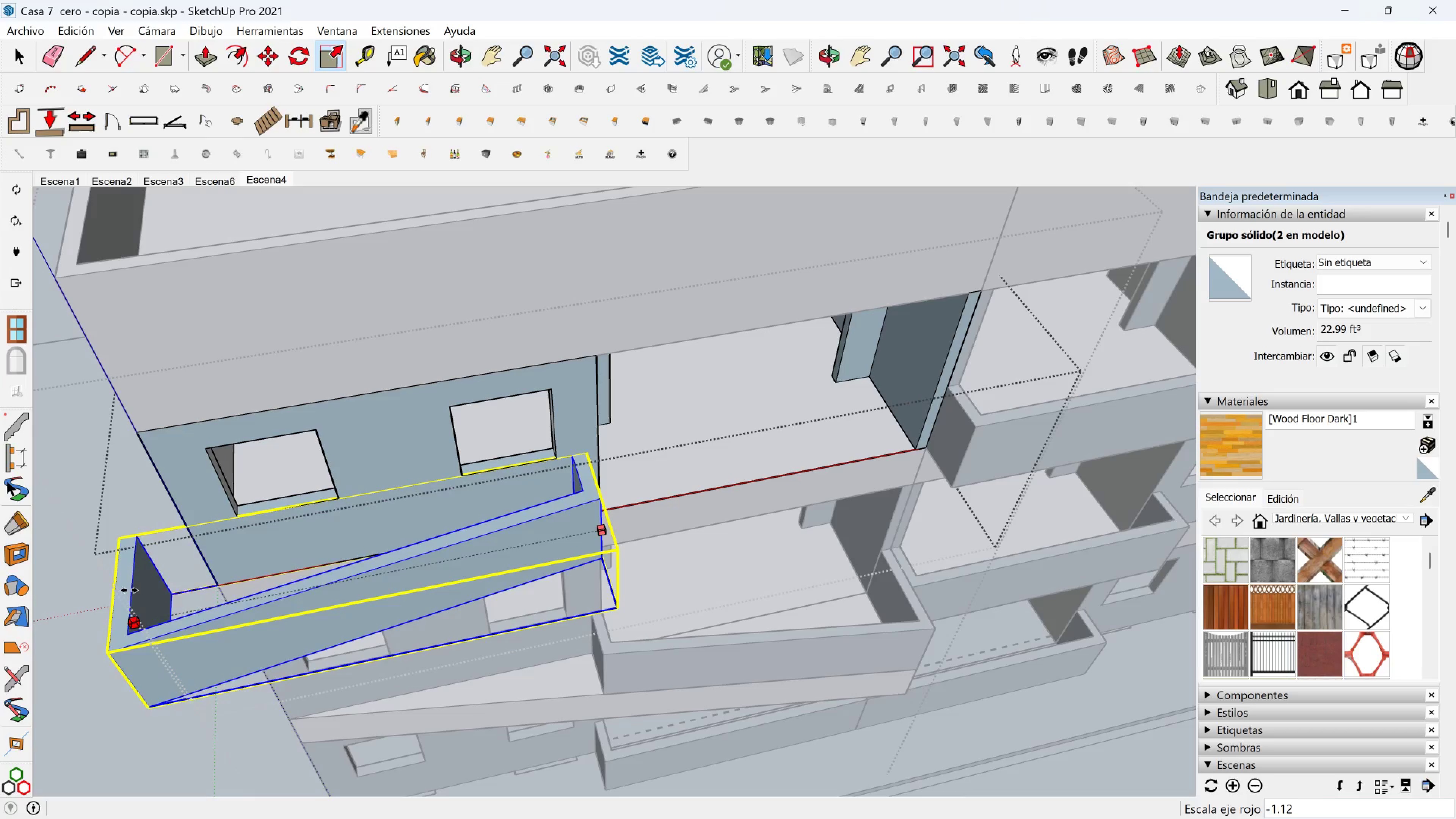 
left_click([151, 590])
 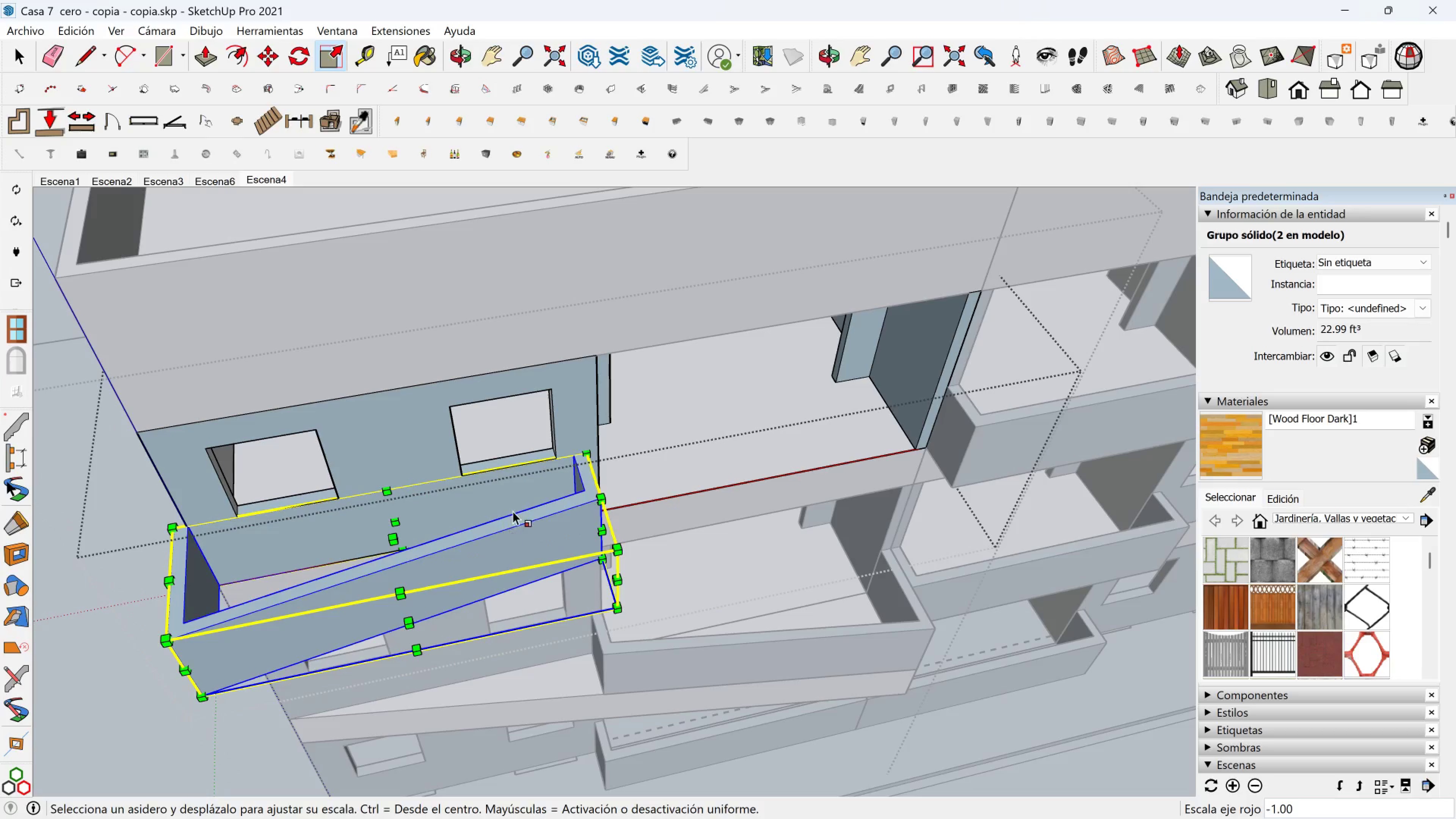 
key(M)
 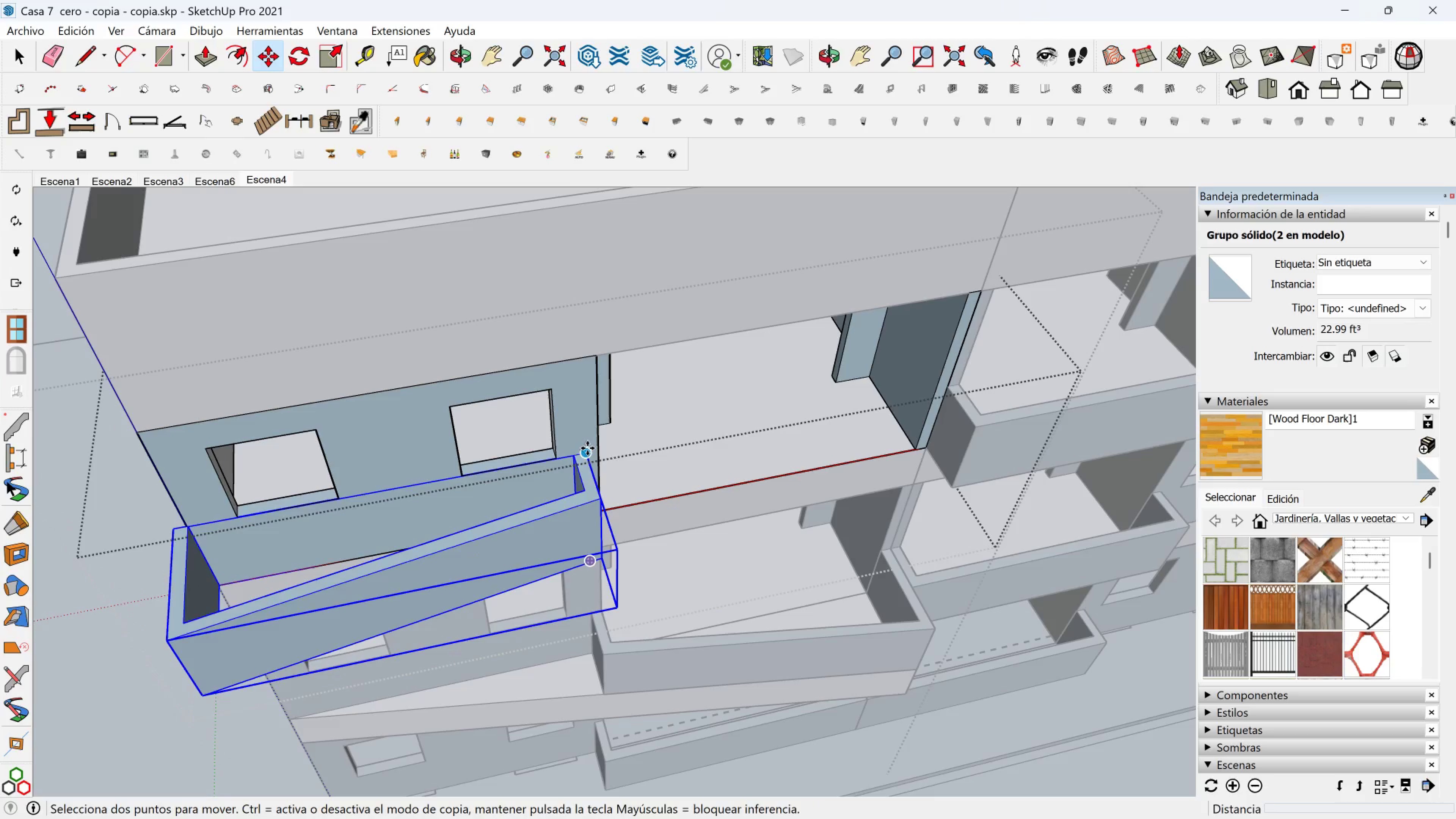 
left_click([587, 448])
 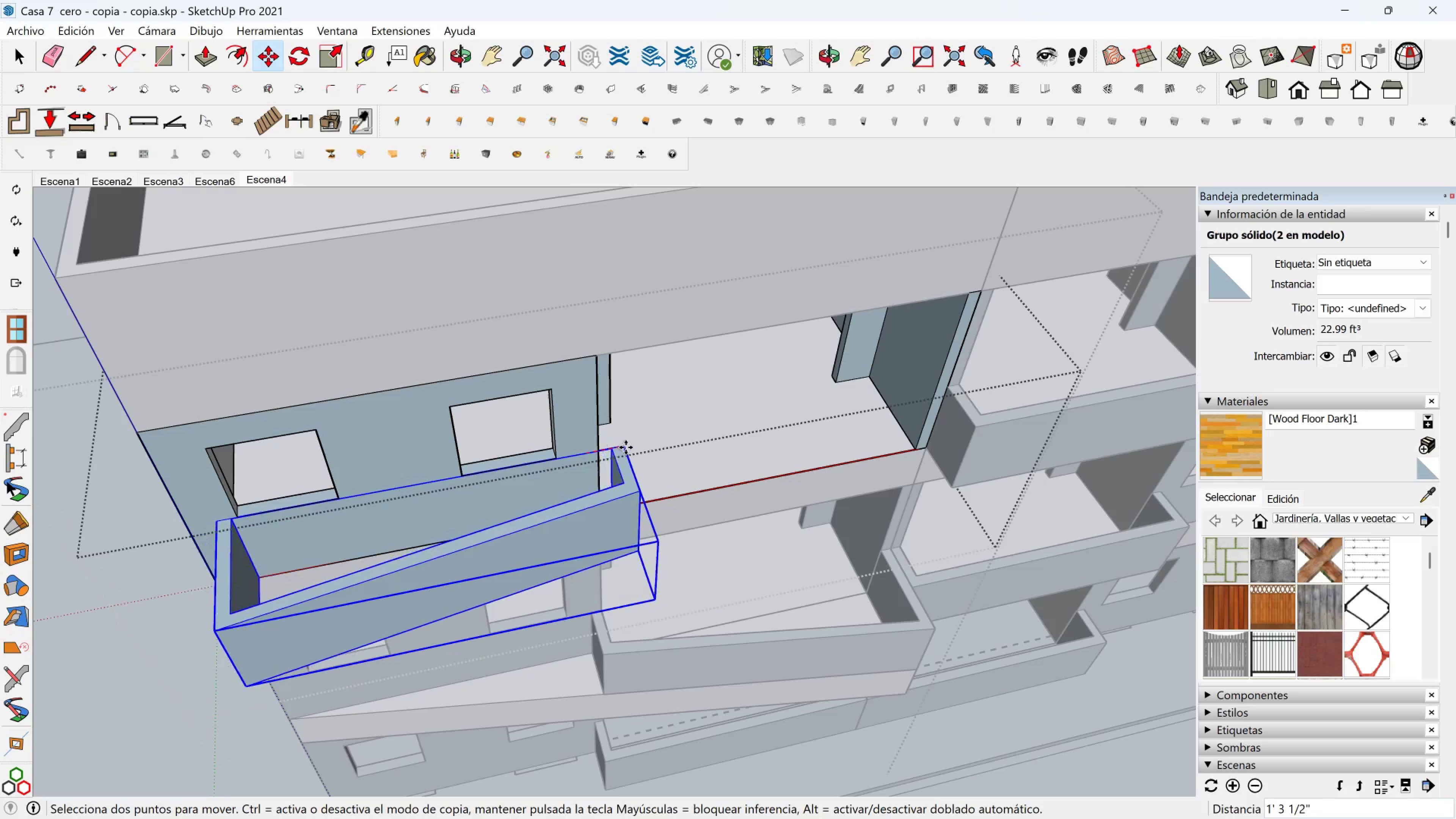 
hold_key(key=ShiftLeft, duration=1.5)
left_click([956, 369])
 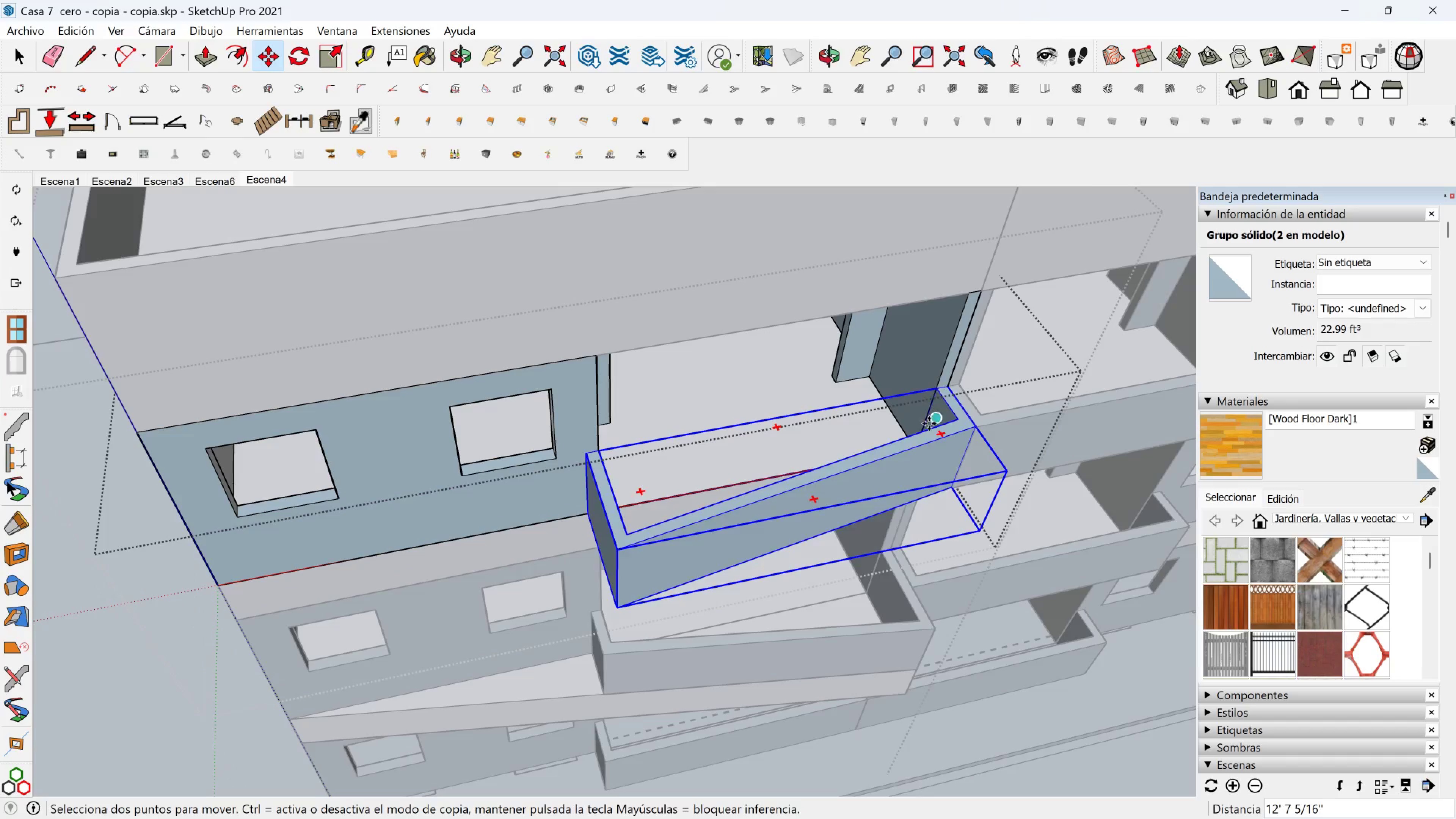 
key(Shift+ShiftLeft)
 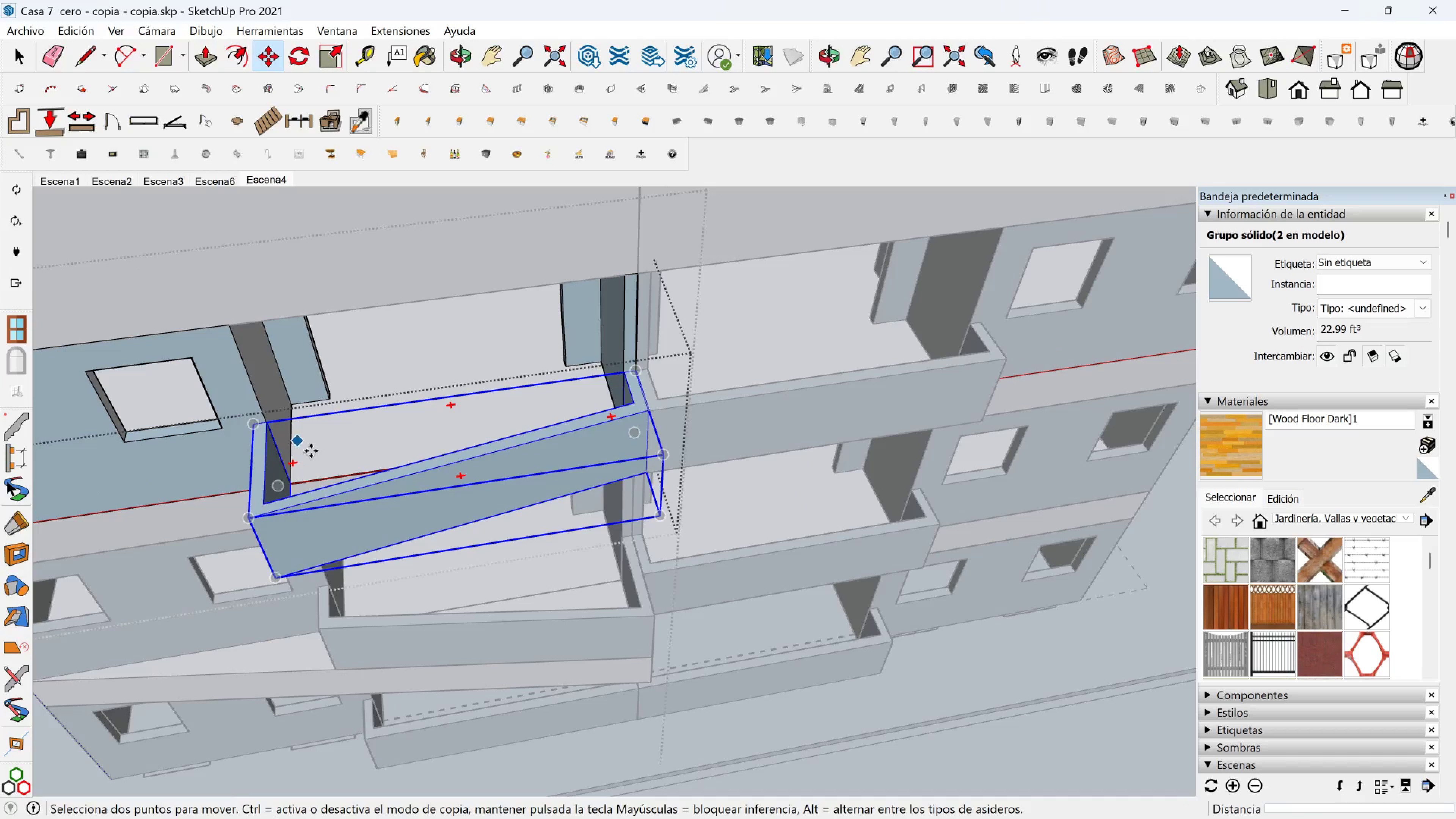 
key(Space)
 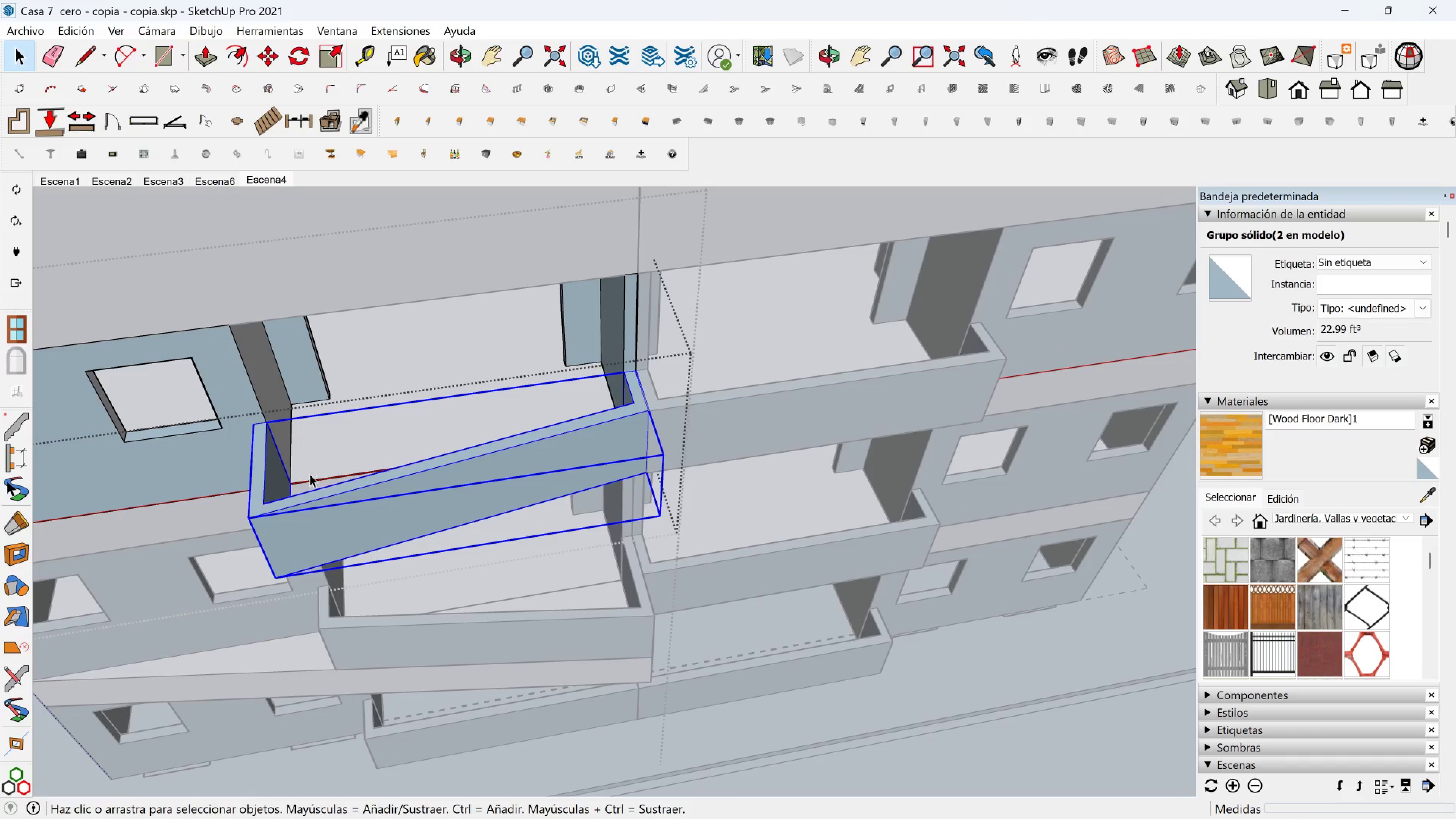 
key(Shift+ShiftLeft)
 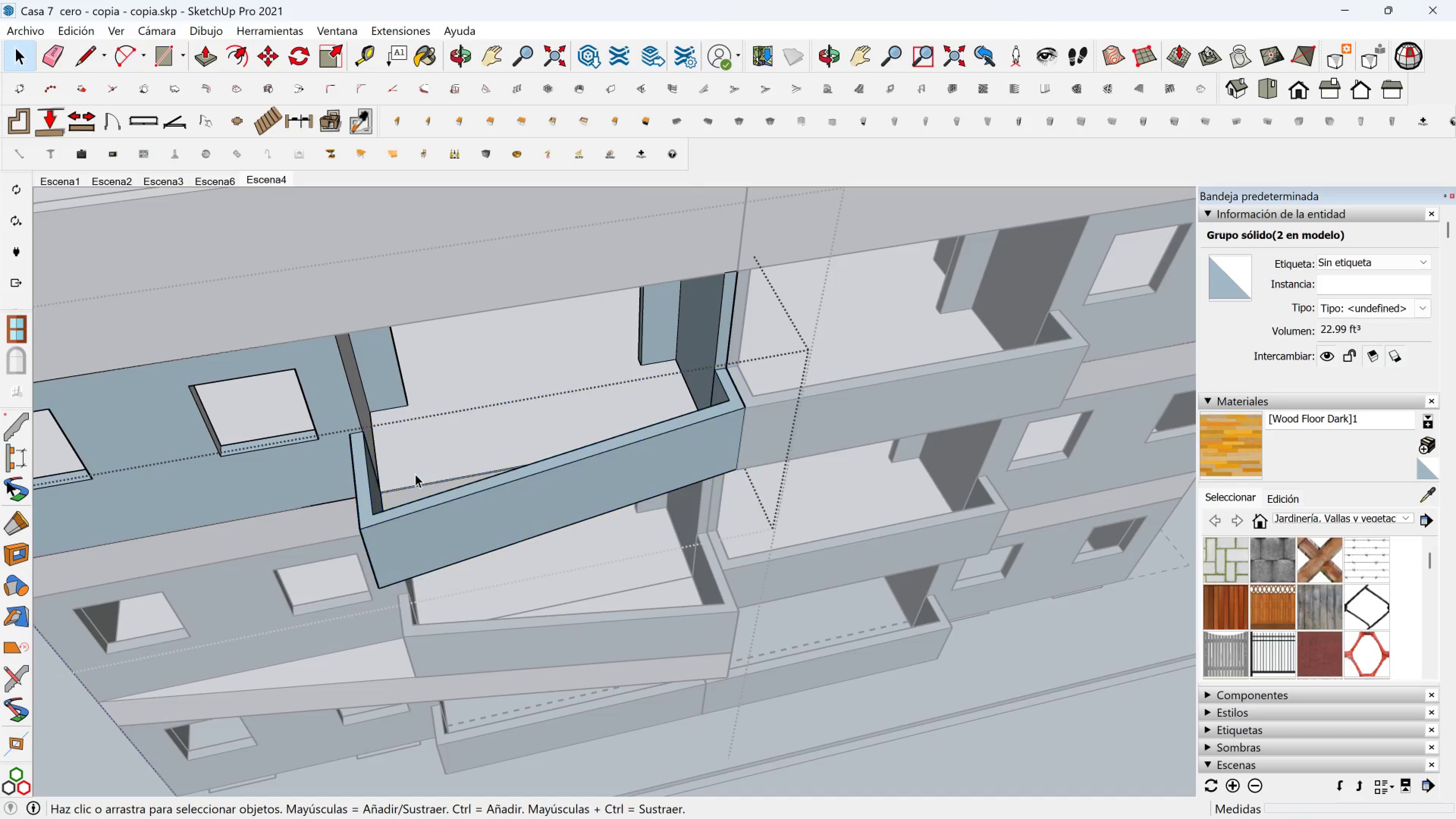 
double_click([415, 474])
 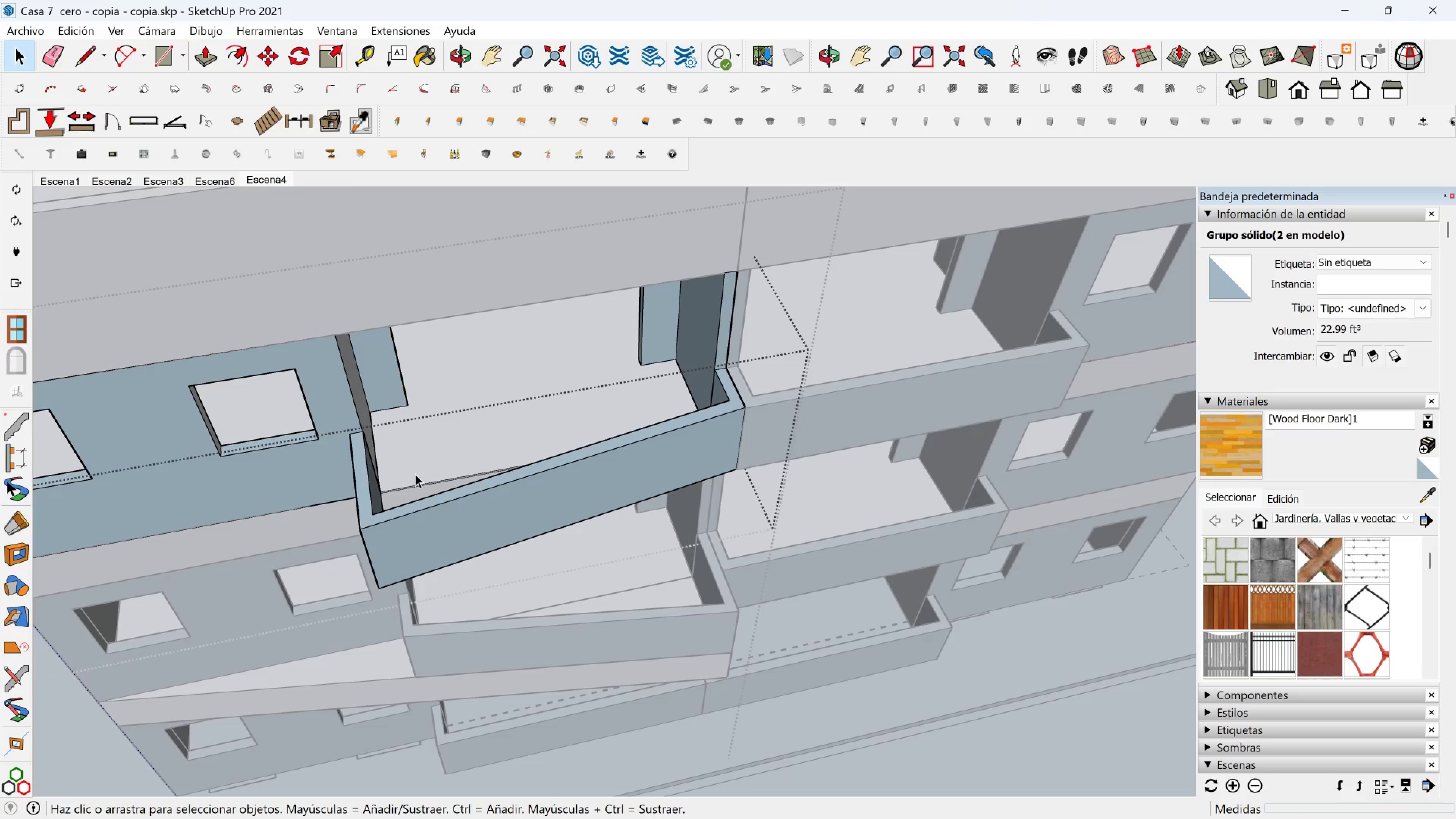 
triple_click([415, 474])
 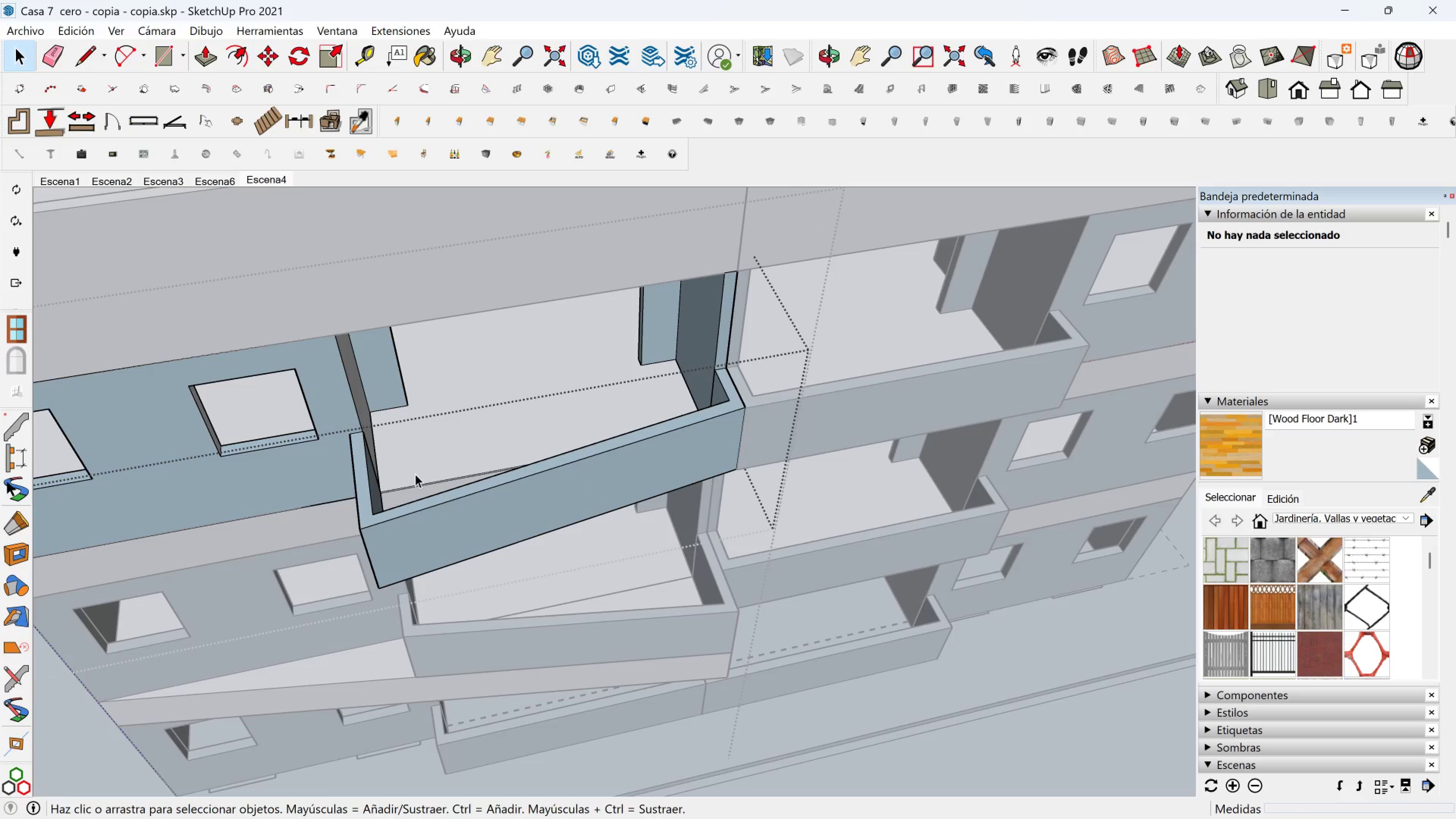 
triple_click([415, 474])
 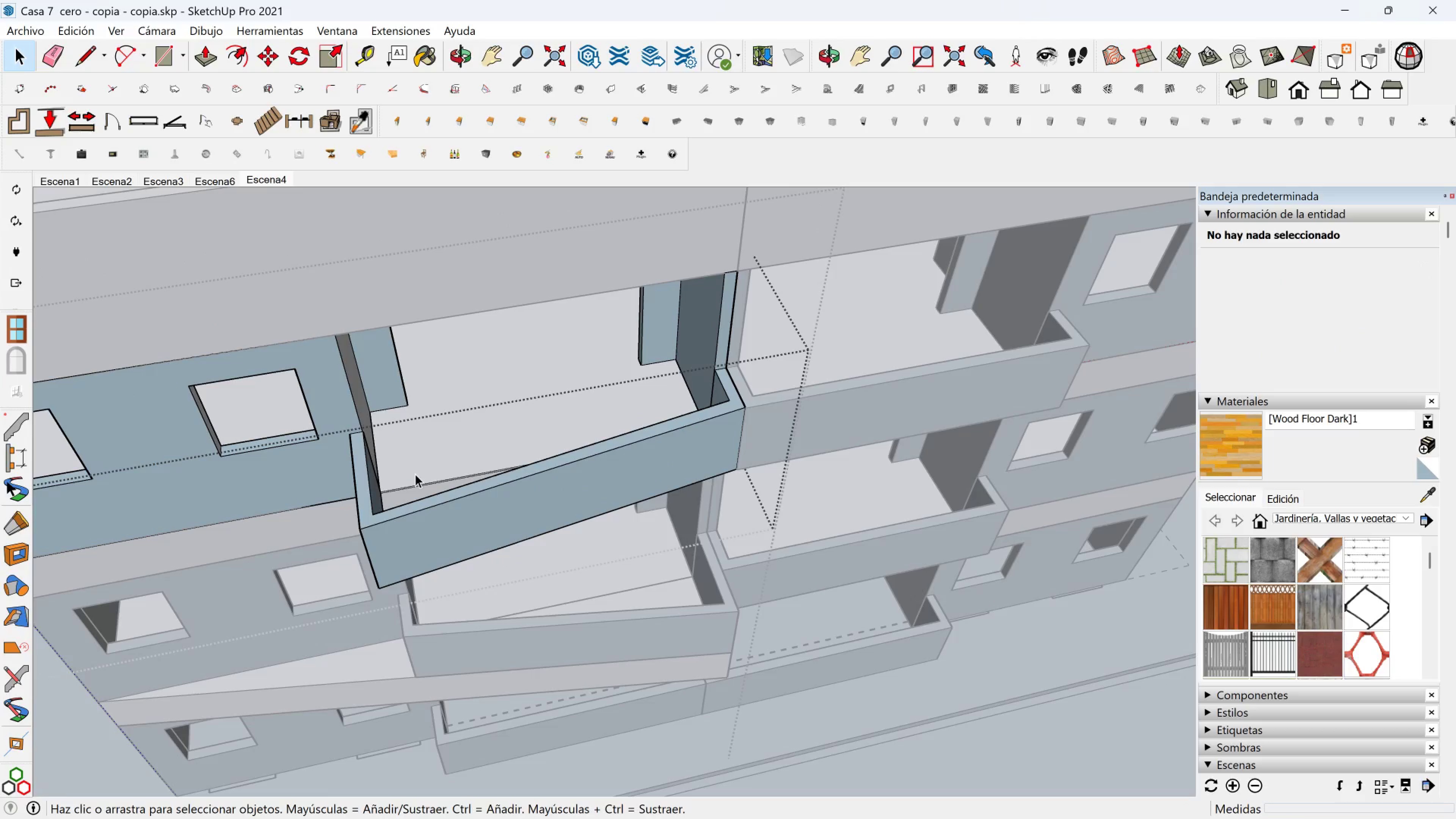 
triple_click([415, 474])
 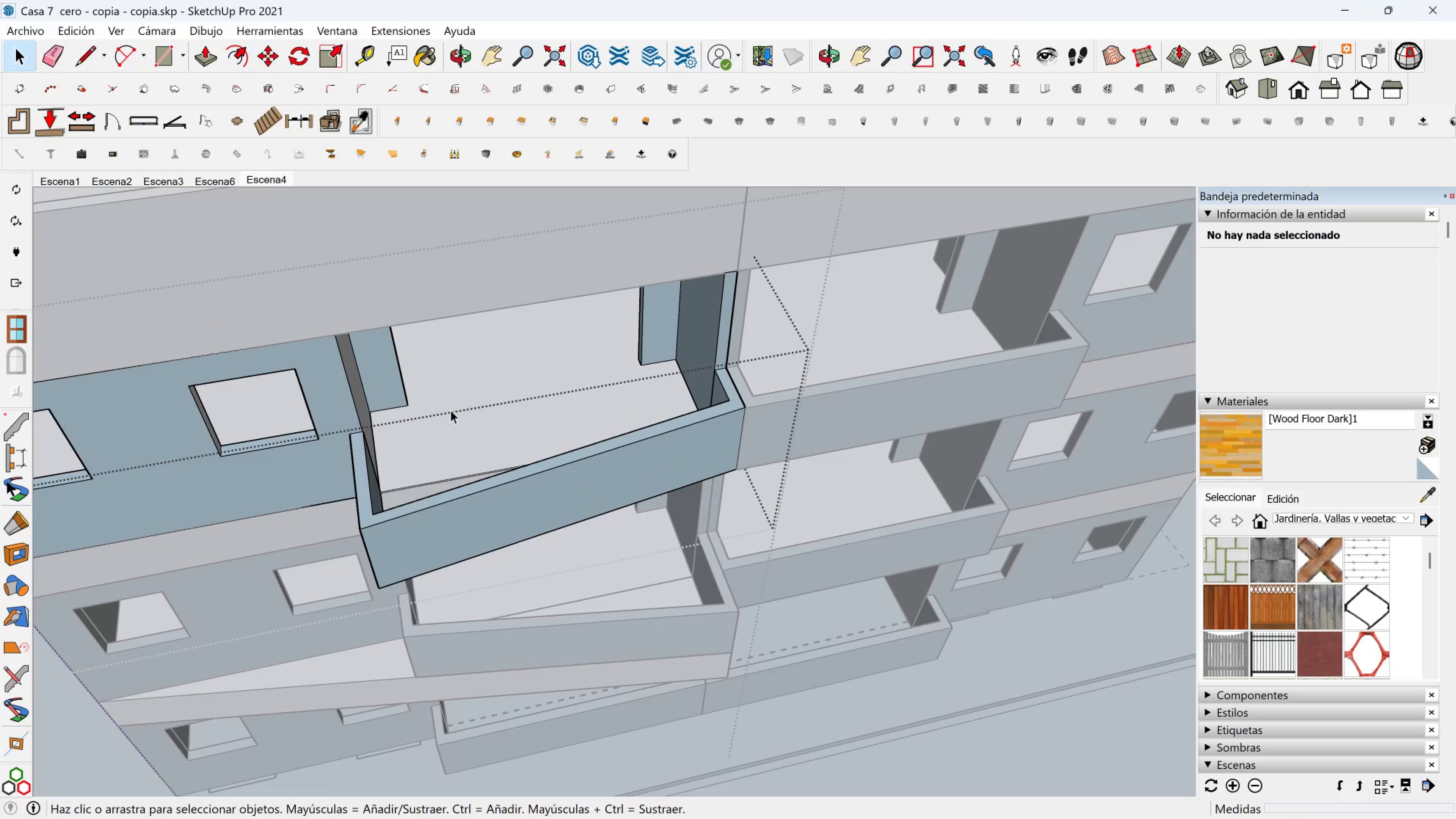 
key(Escape)
 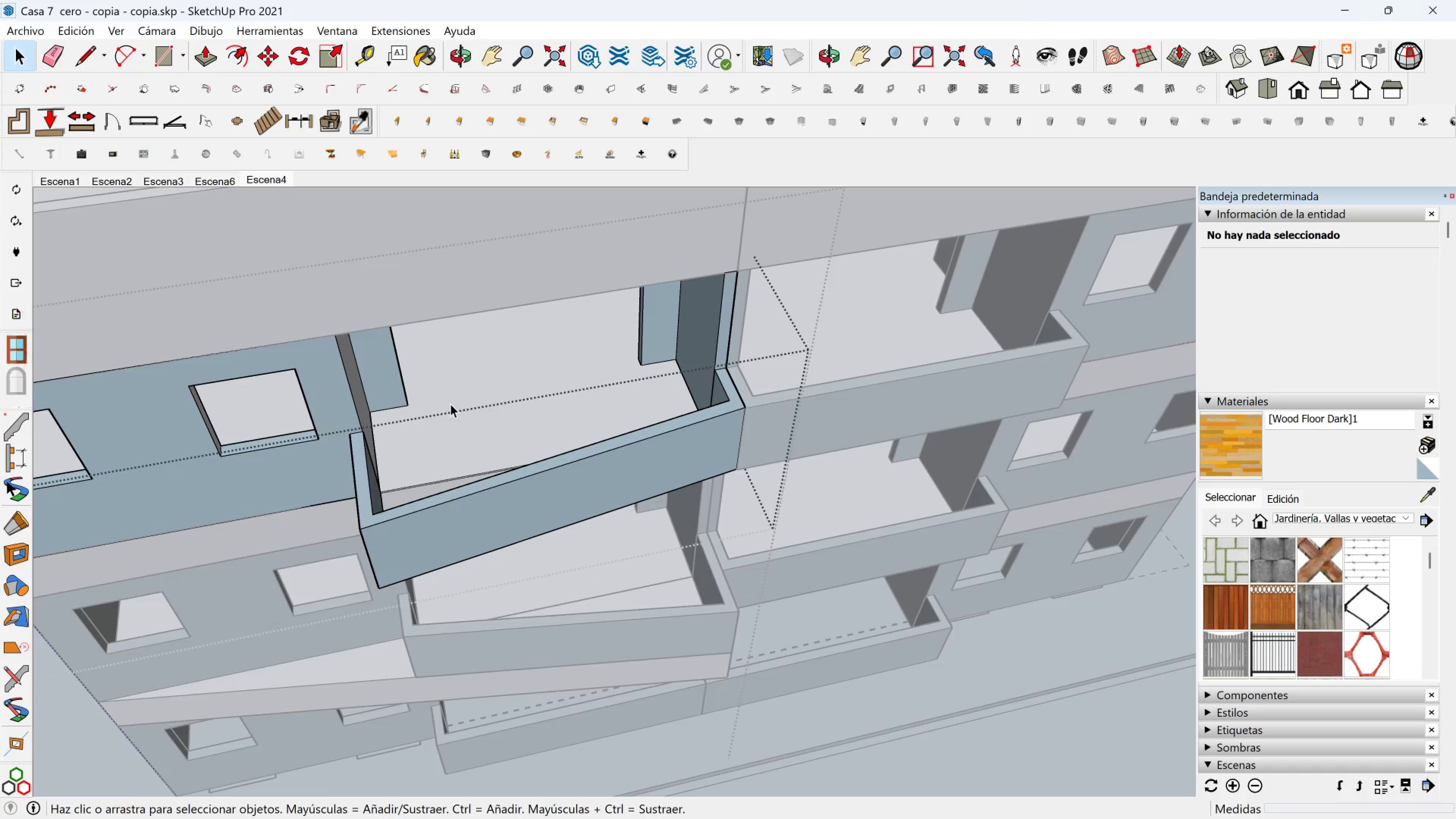 
left_click([450, 404])
 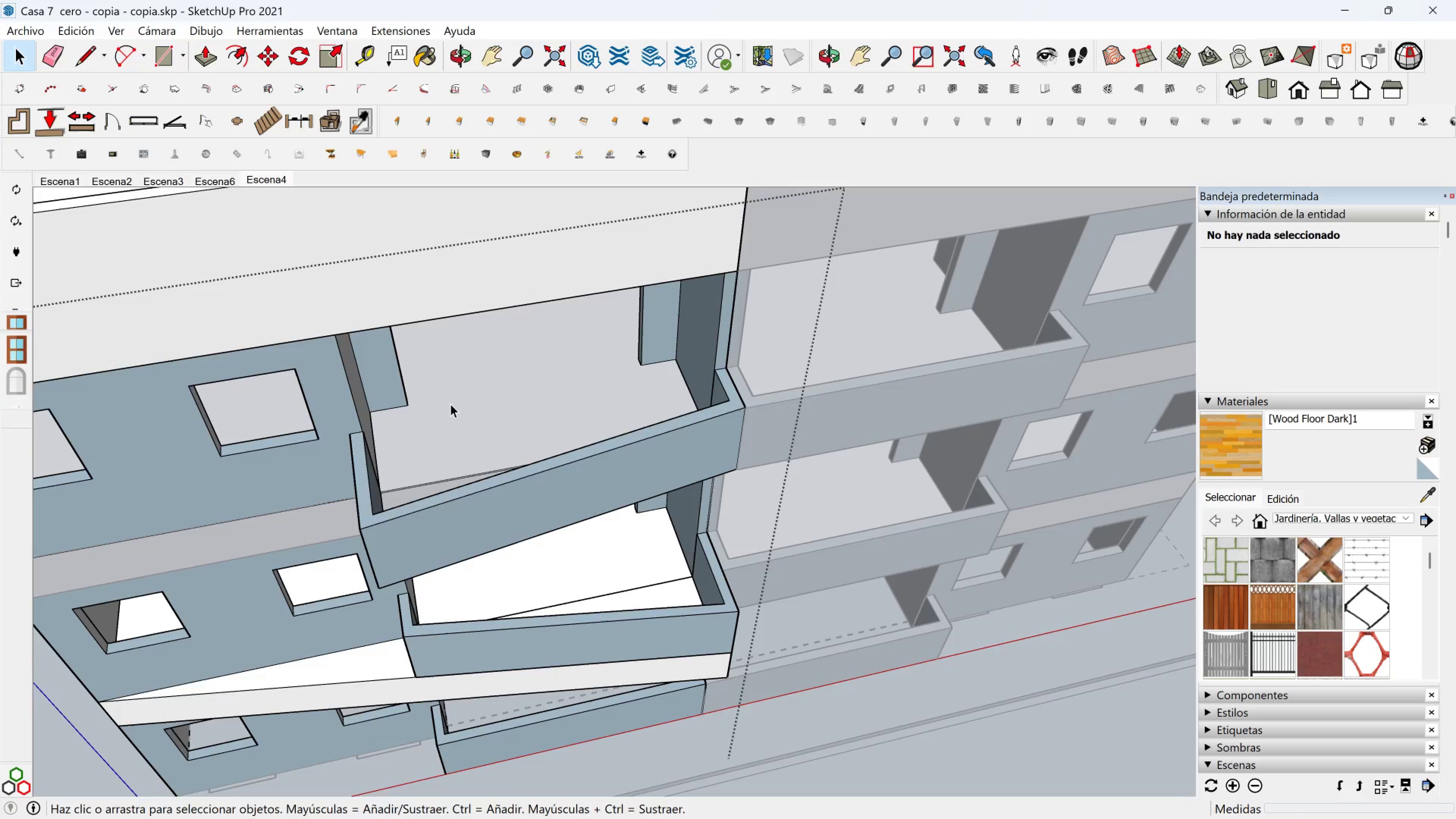 
double_click([450, 404])
 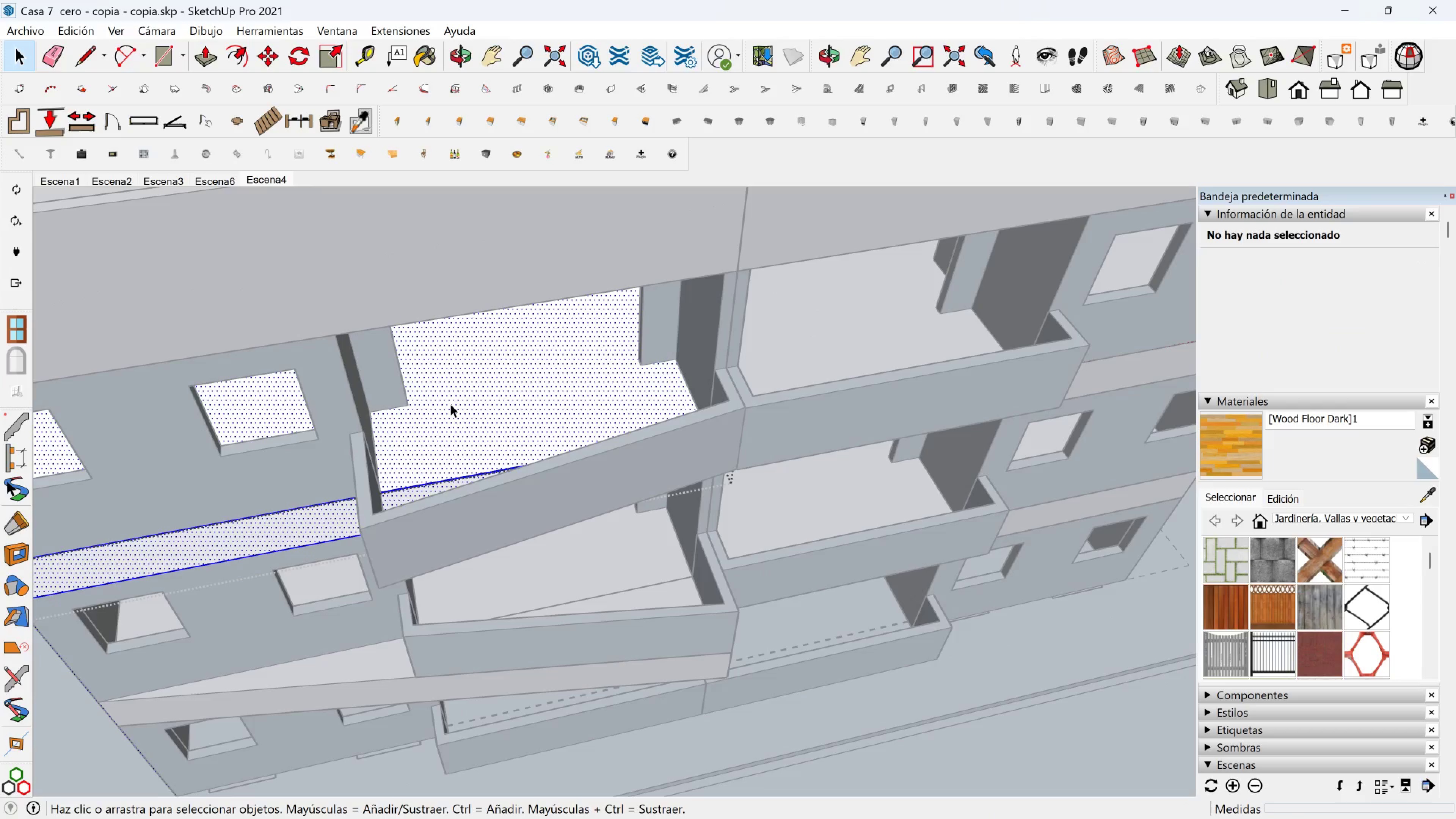 
triple_click([450, 404])
 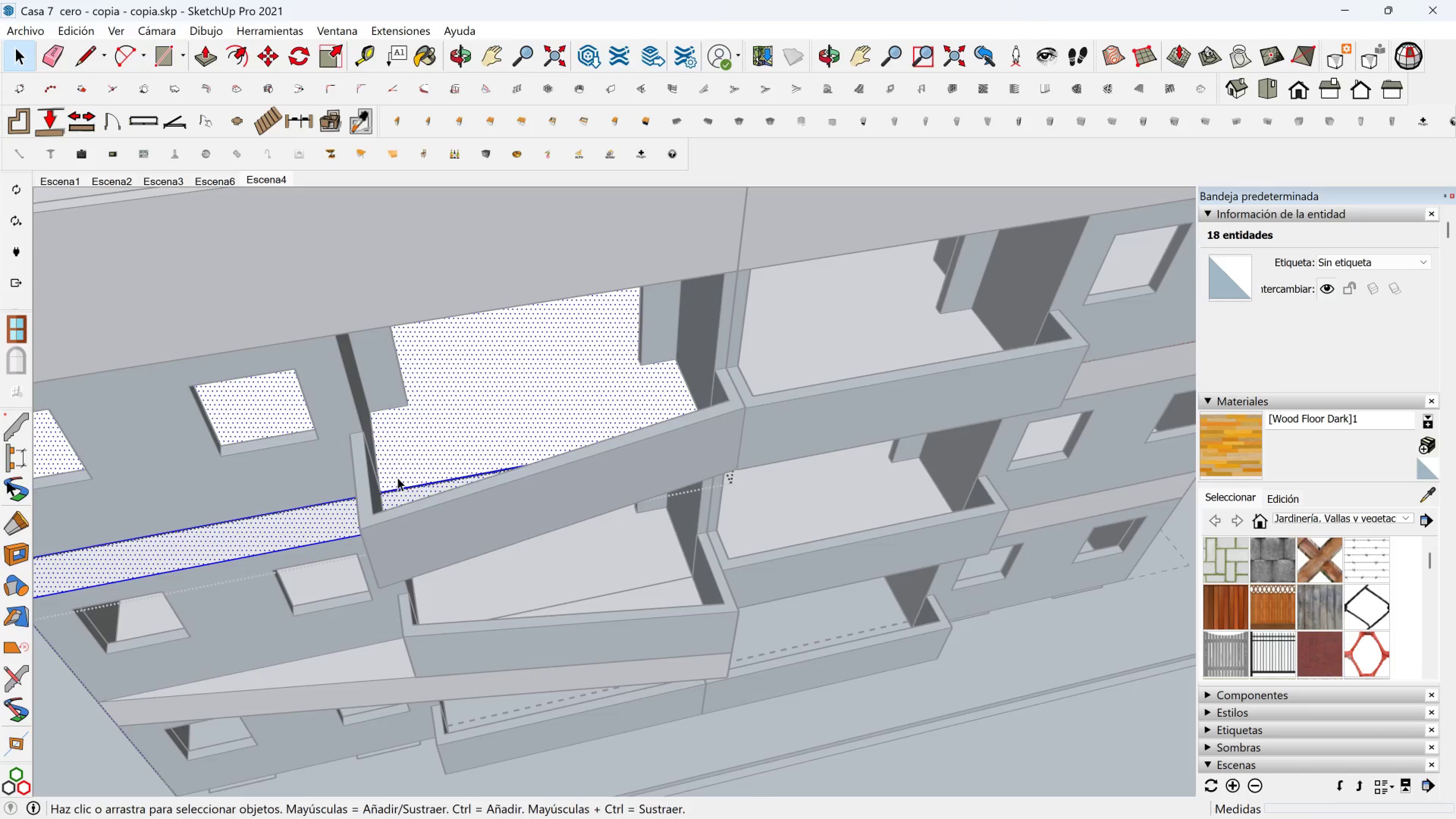 
scroll: coordinate [385, 479], scroll_direction: up, amount: 3.0
 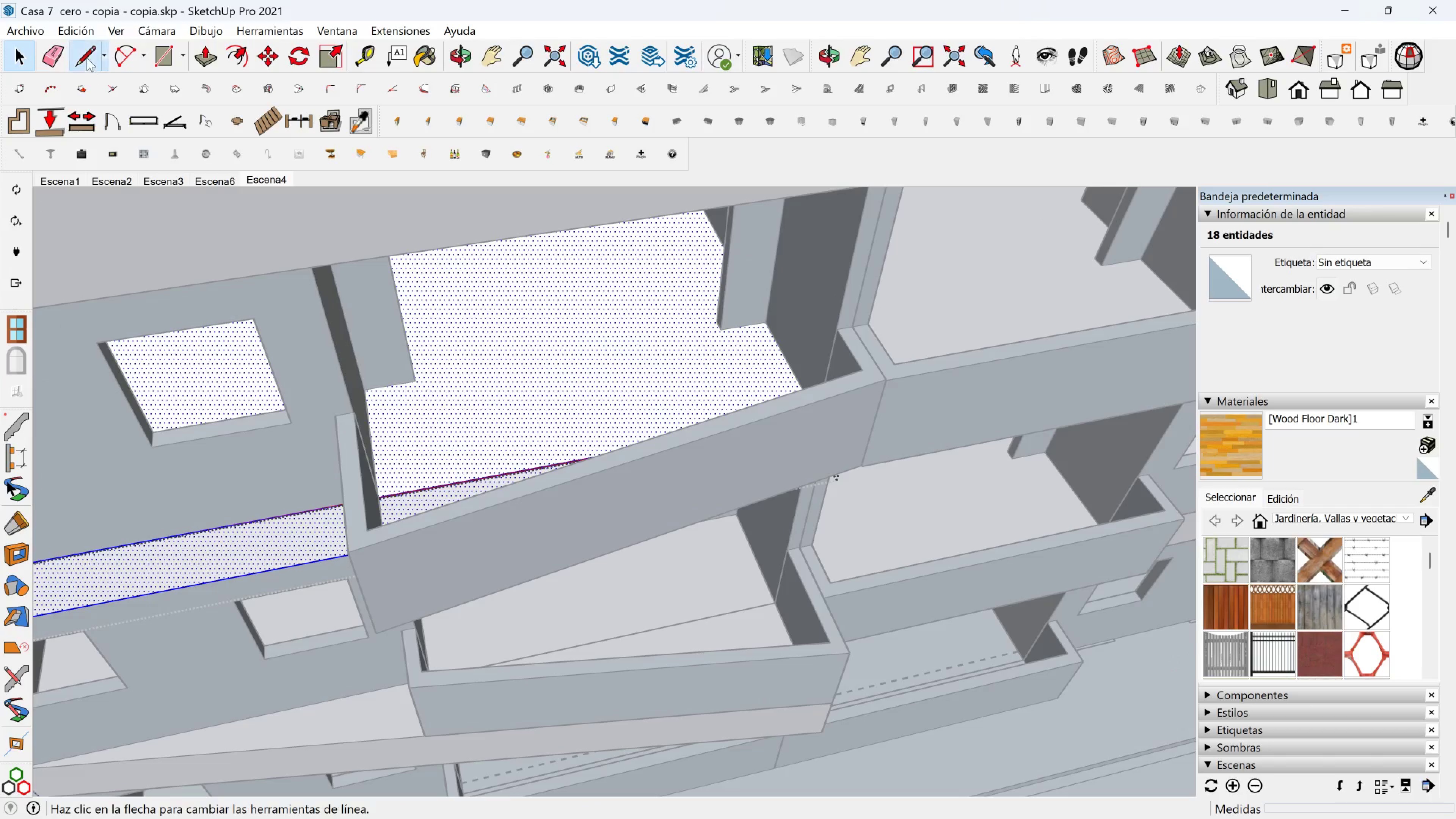 
key(Shift+ShiftLeft)
 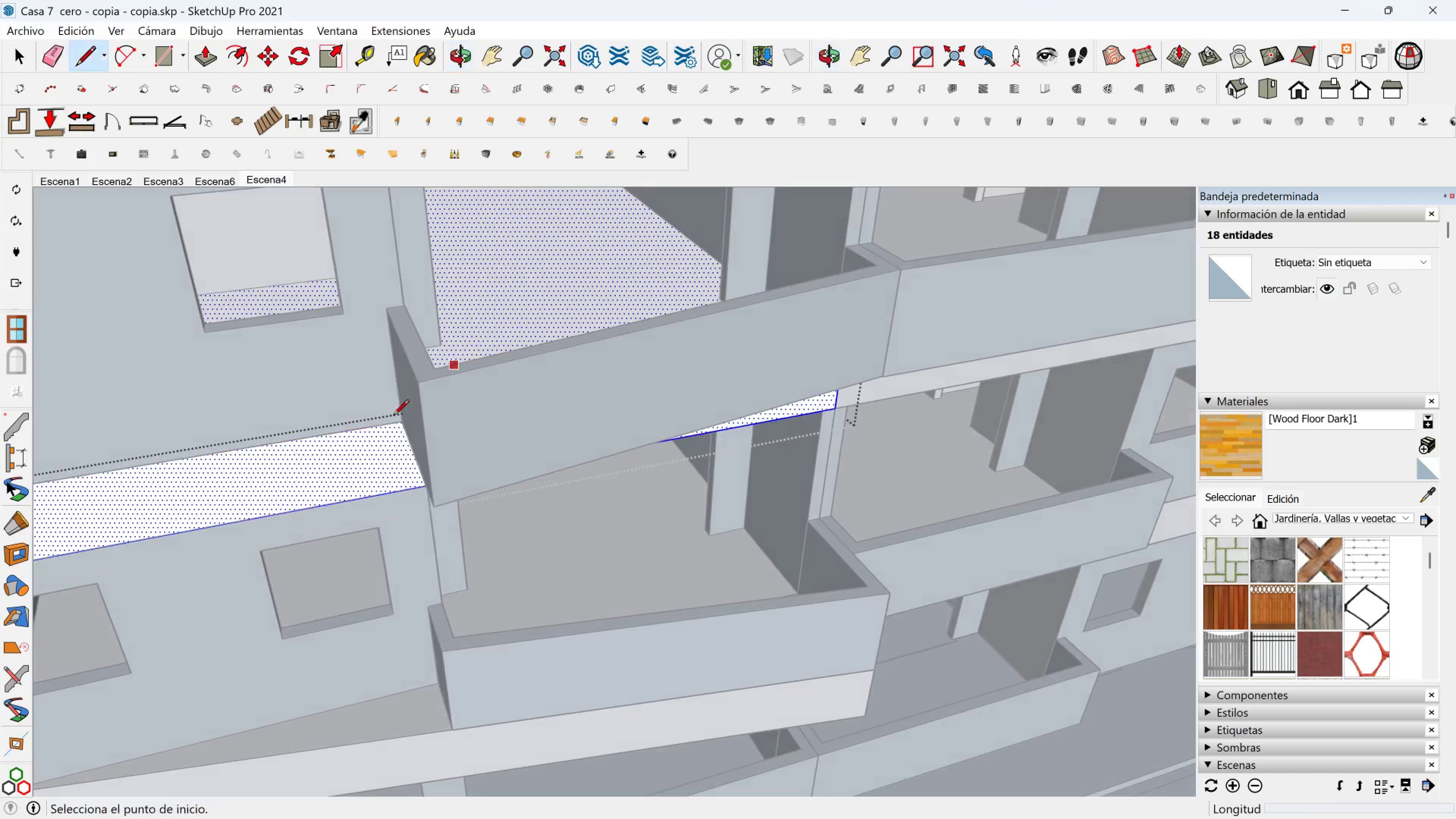 
scroll: coordinate [387, 436], scroll_direction: up, amount: 4.0
 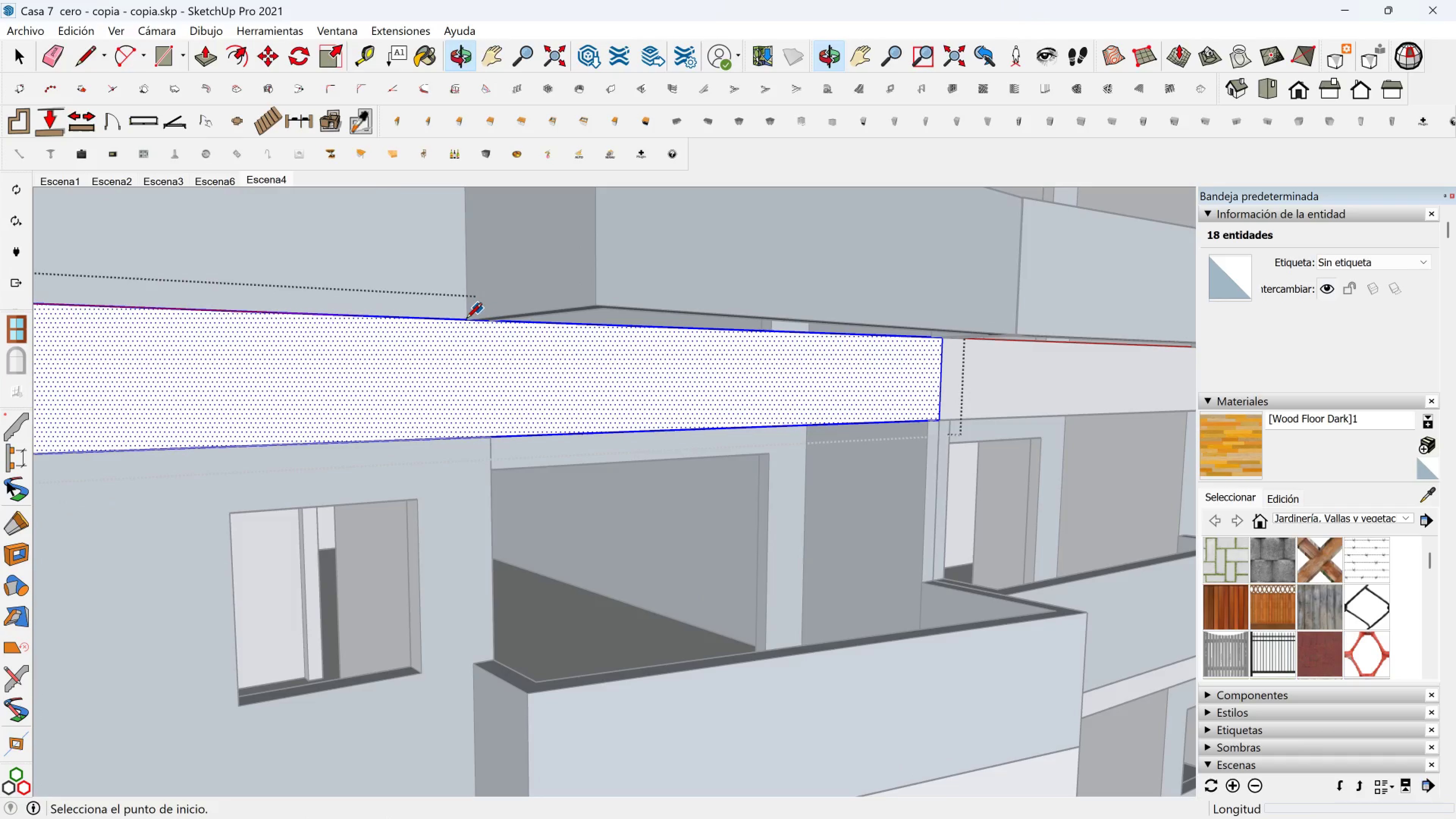 
left_click([465, 321])
 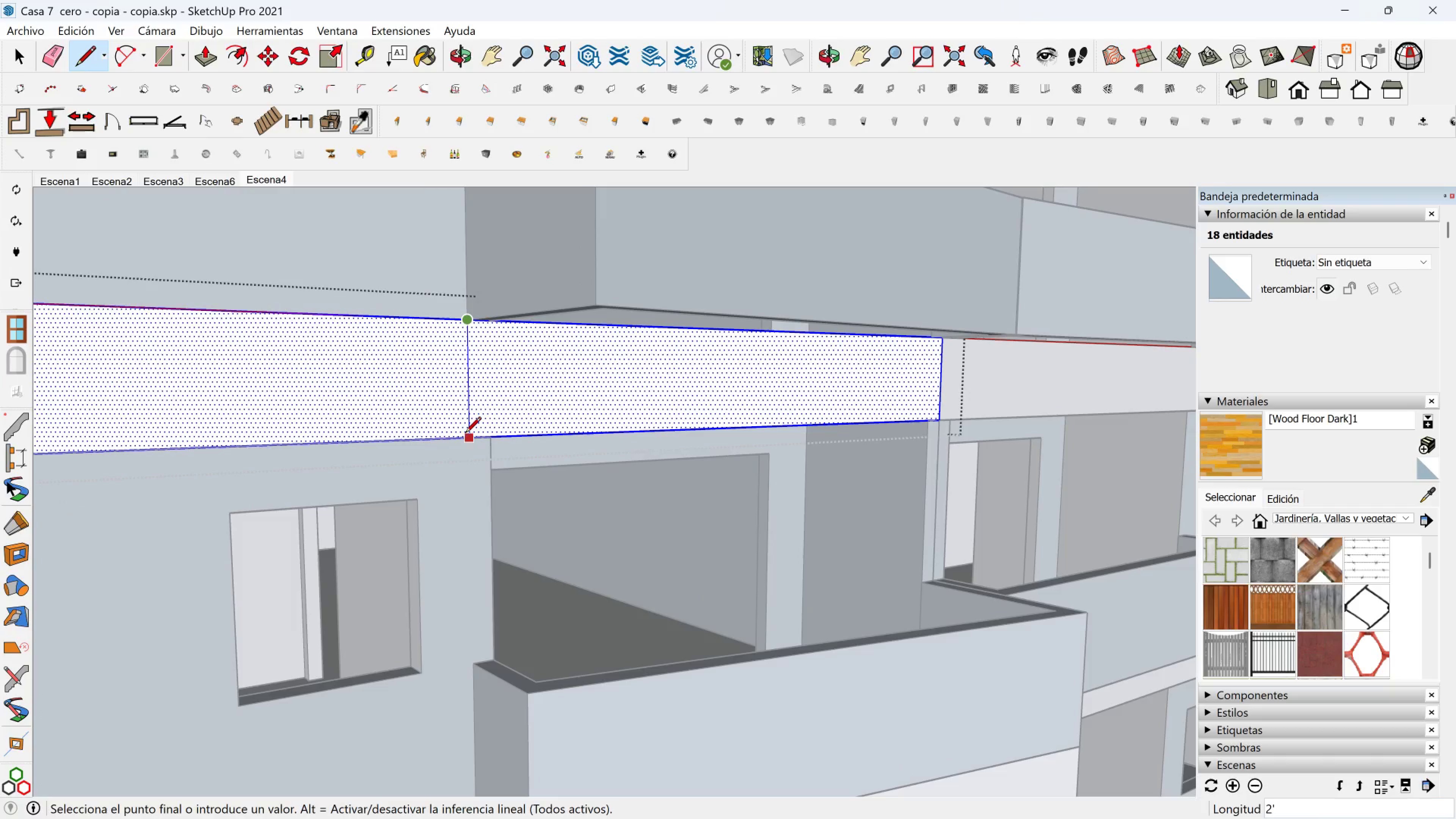 
hold_key(key=ShiftLeft, duration=1.25)
 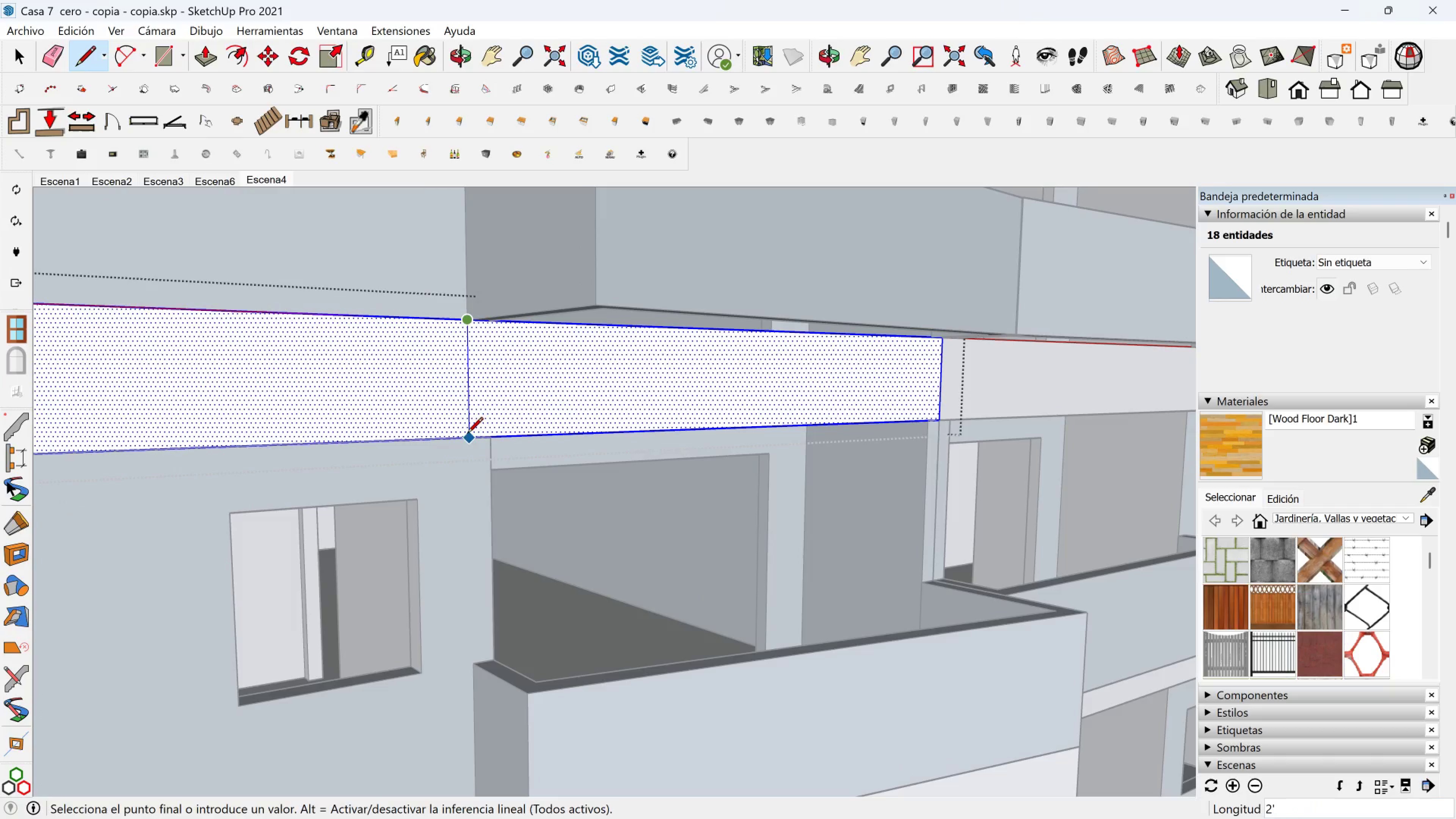 
hold_key(key=ShiftLeft, duration=1.07)
left_click([471, 440])
 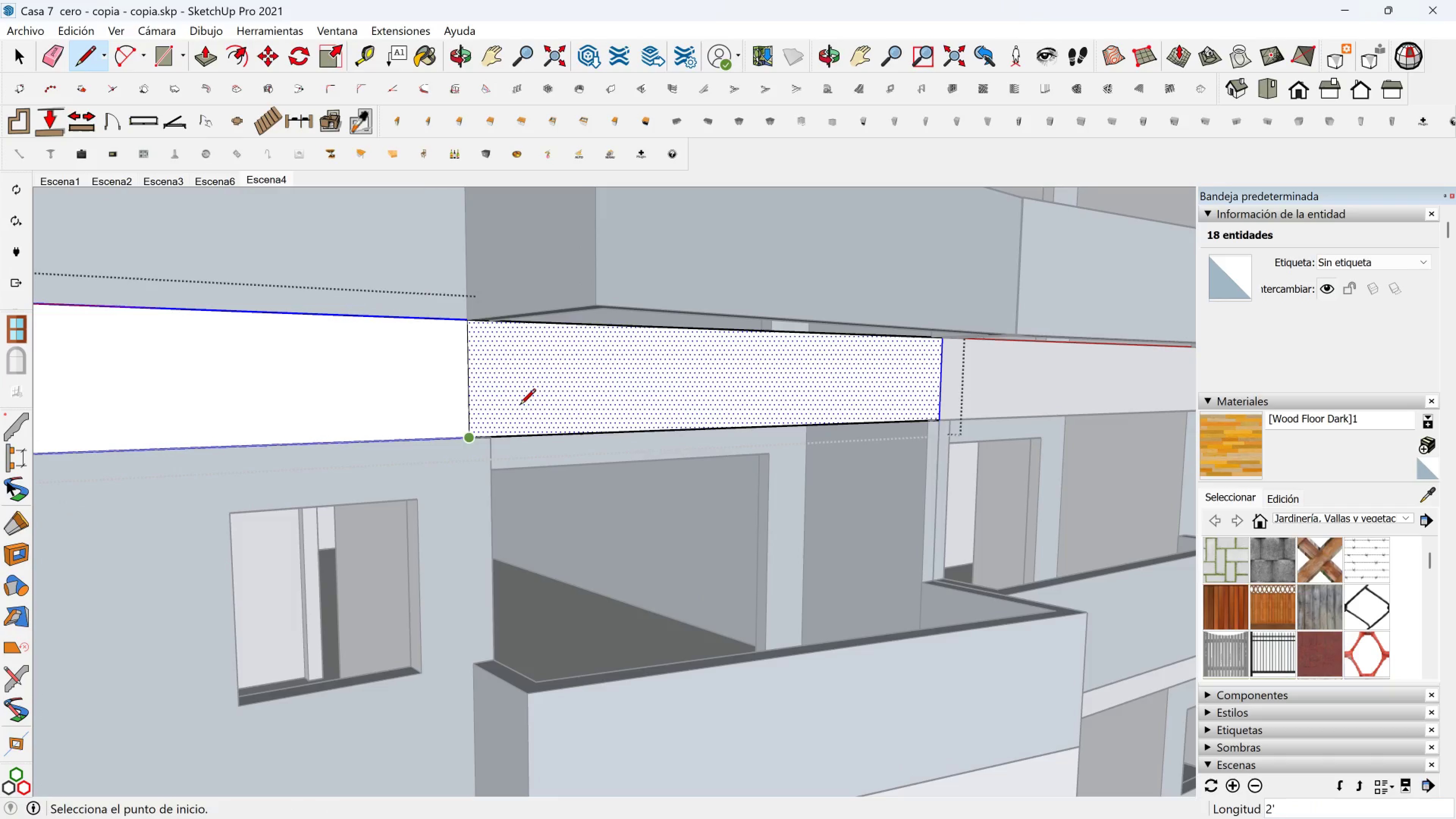 
key(Shift+ShiftLeft)
 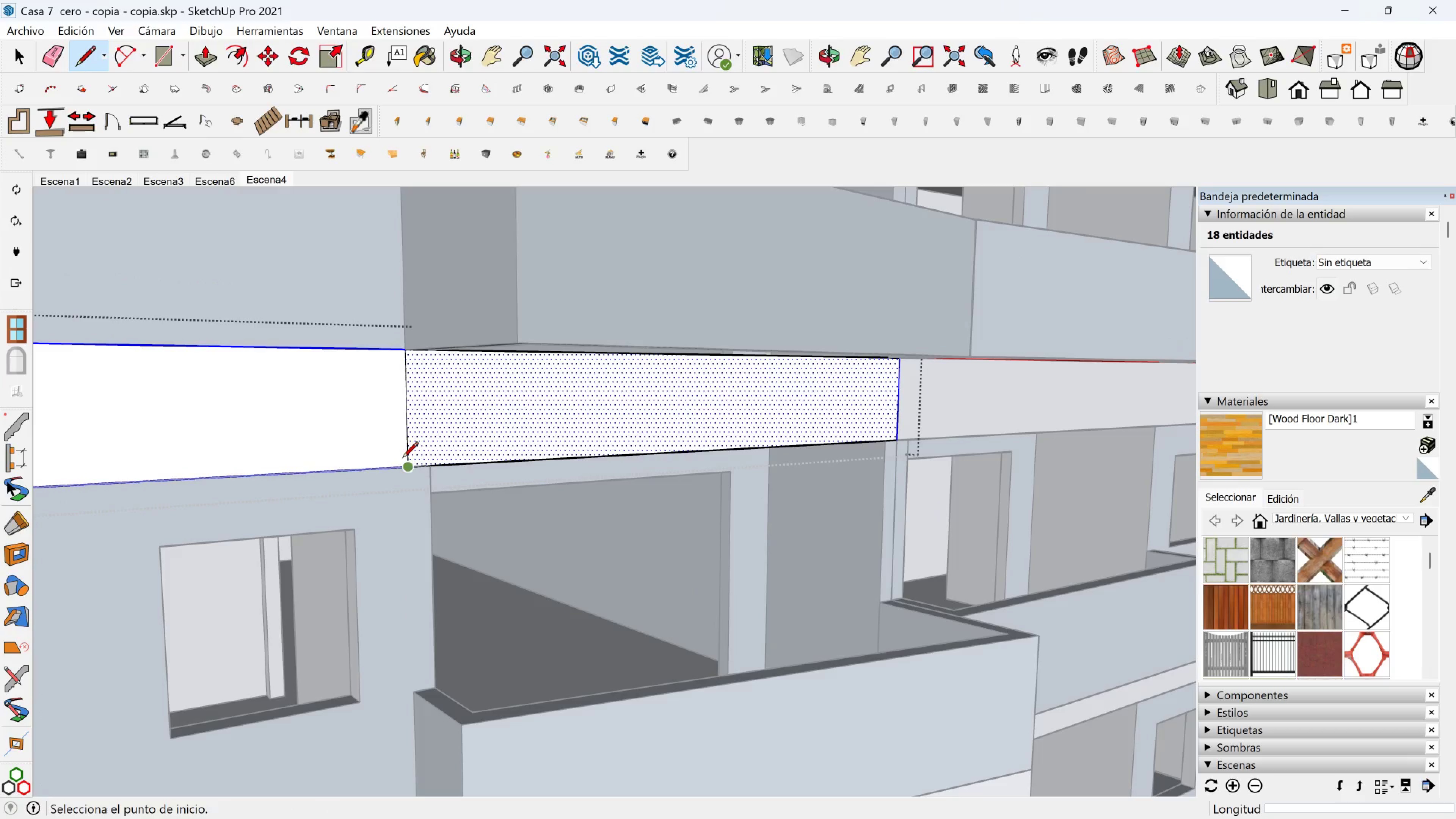 
left_click([404, 469])
 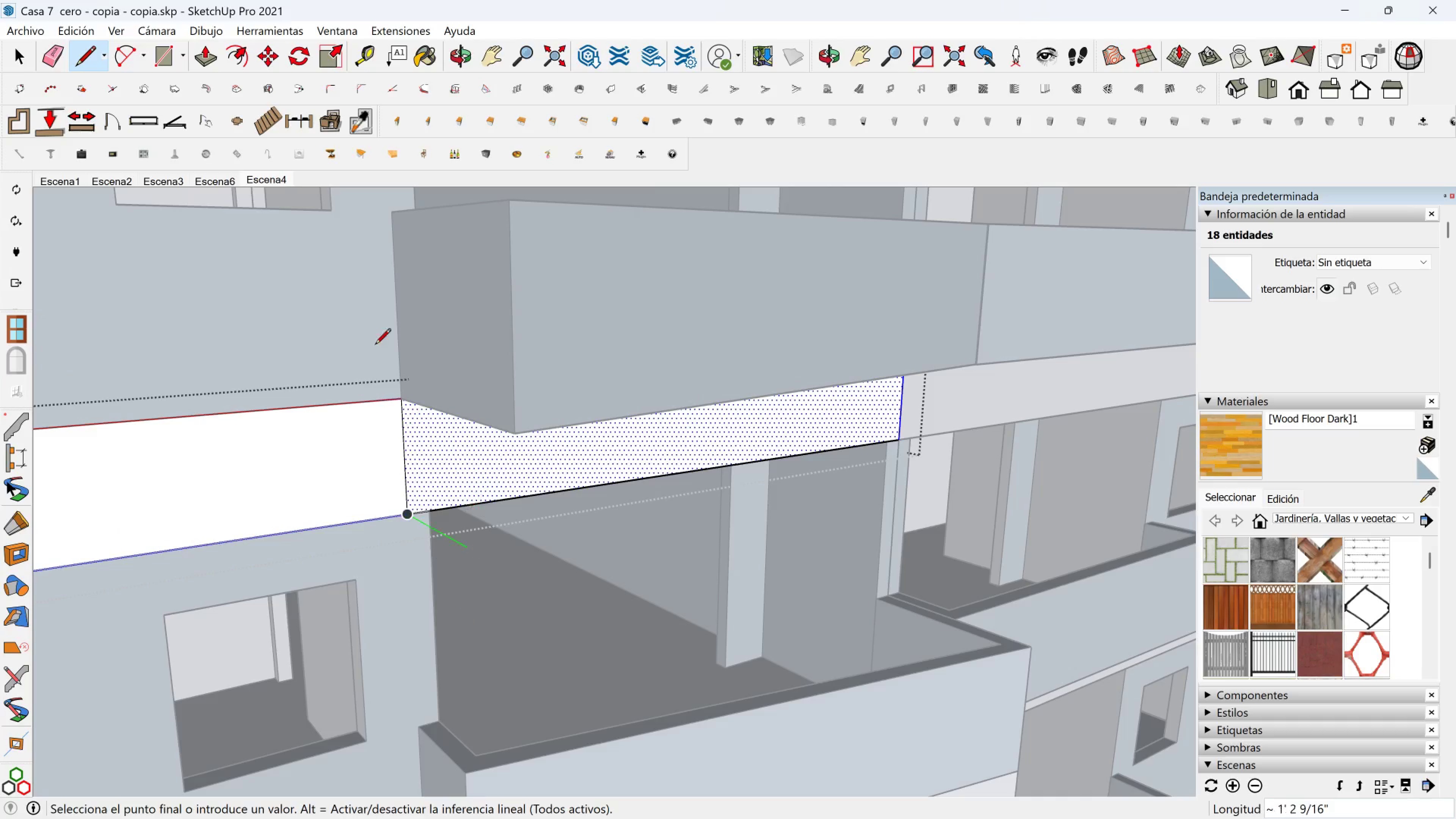 
left_click([210, 53])
 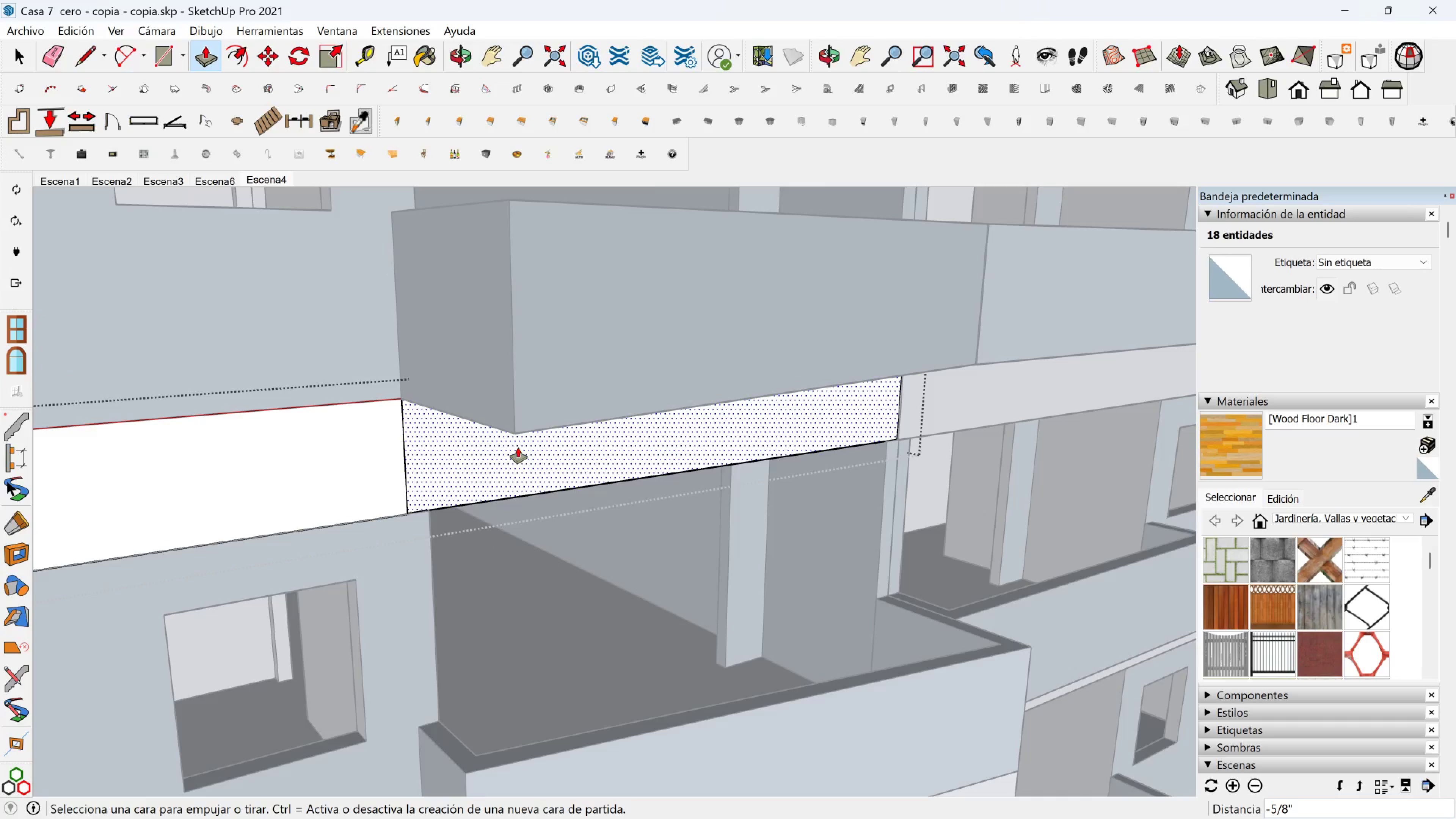 
left_click([510, 458])
 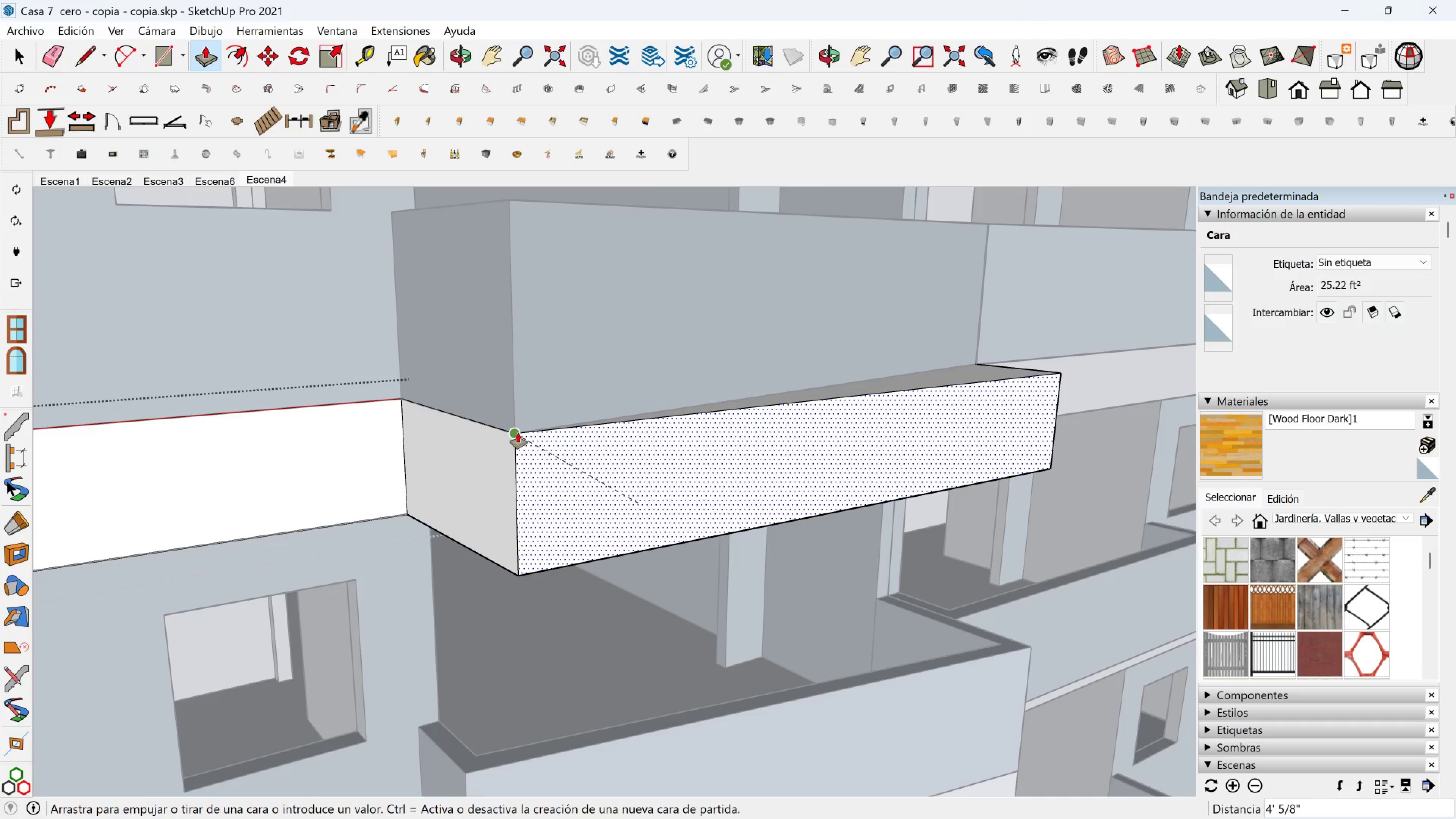 
left_click([518, 433])
 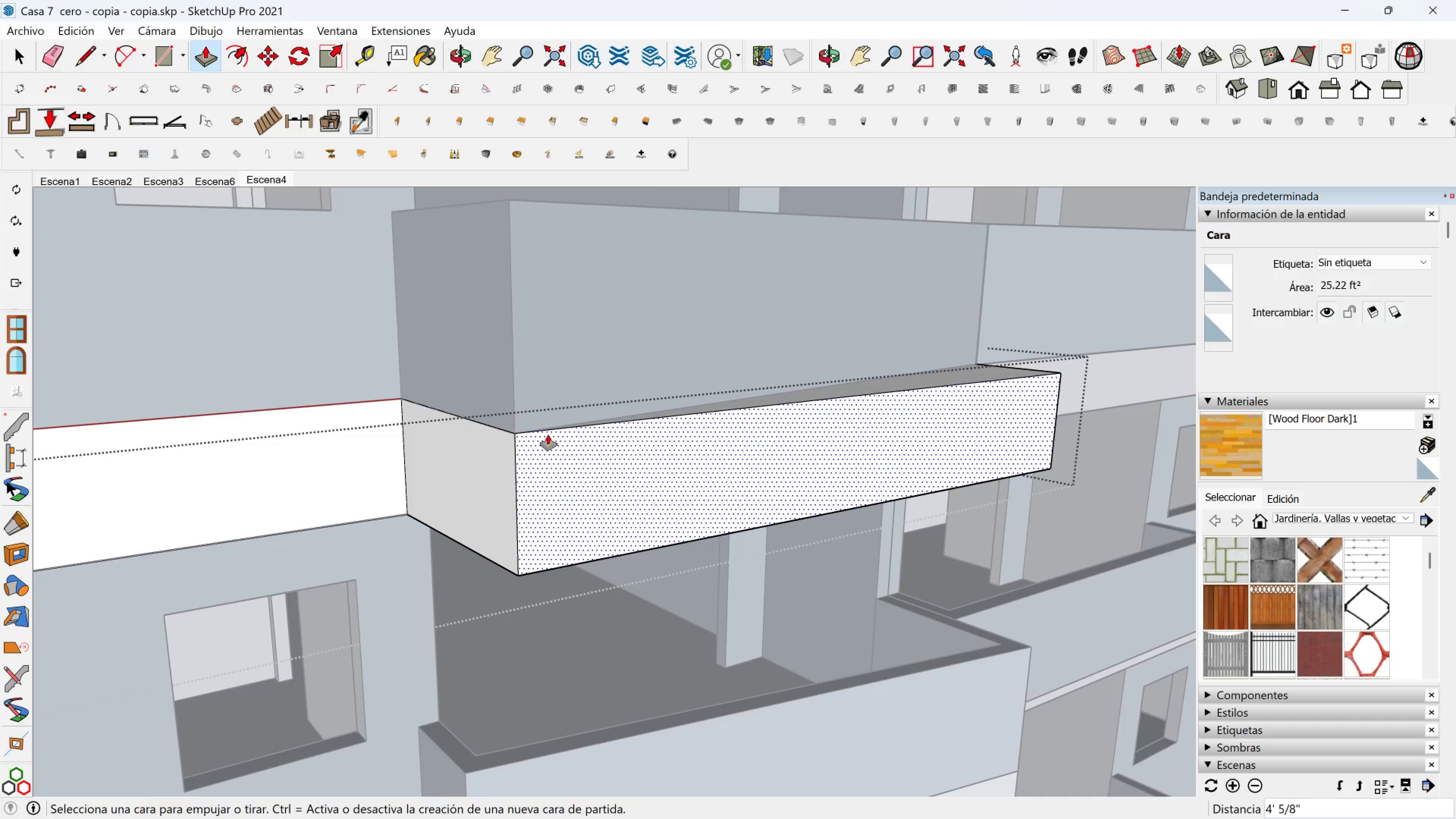 
key(Shift+ShiftLeft)
 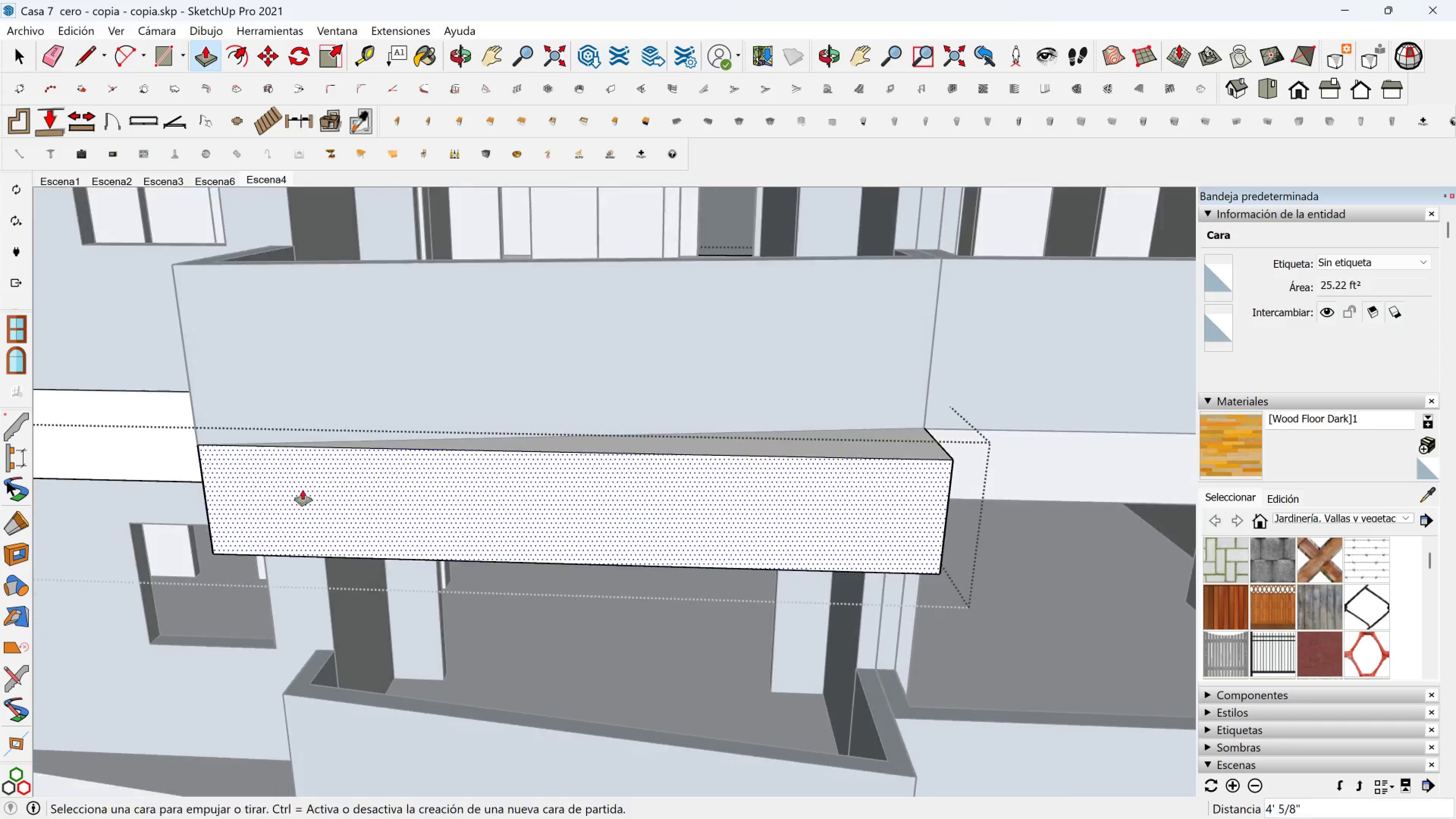 
key(Shift+ShiftLeft)
 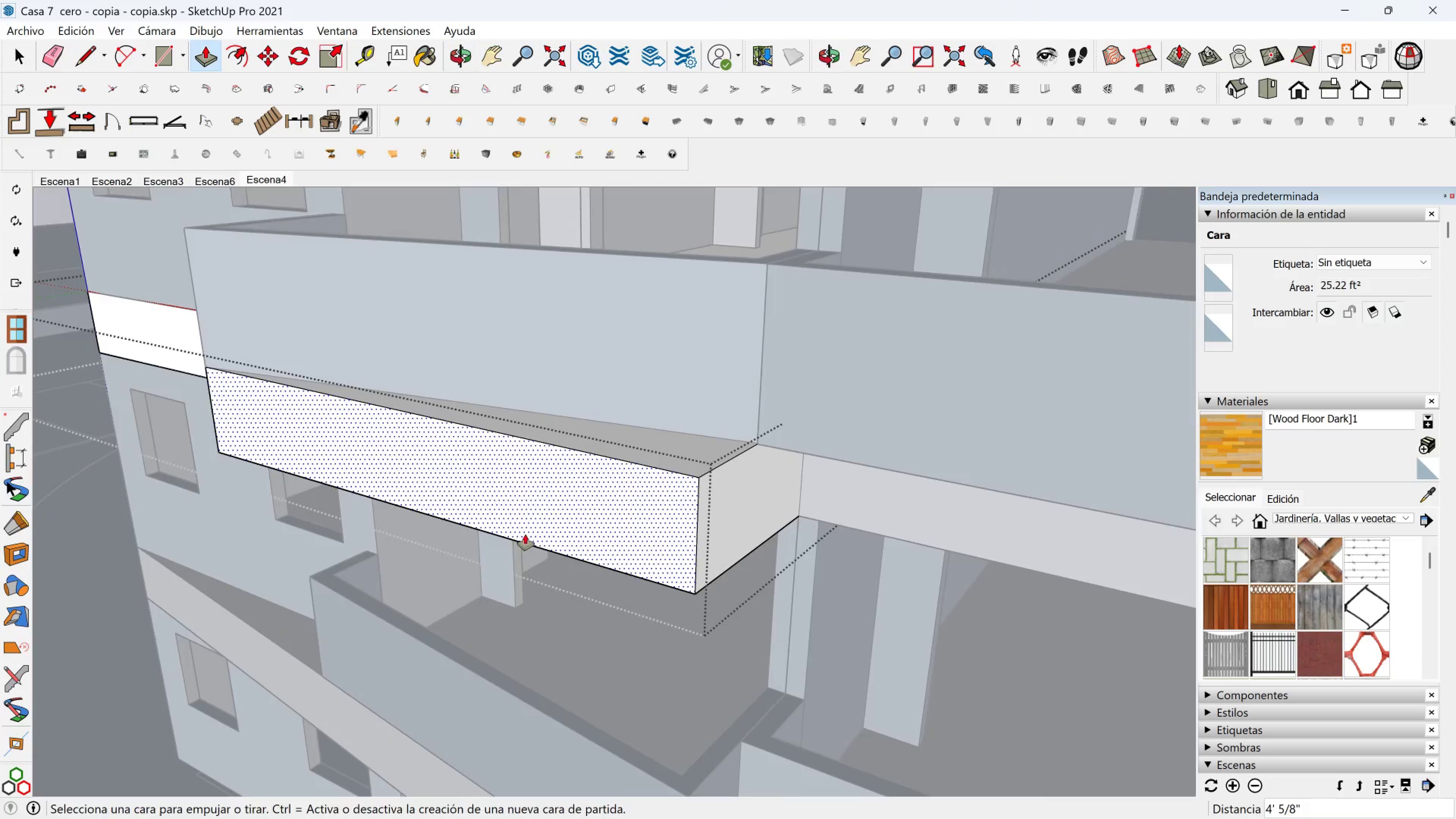 
key(Space)
 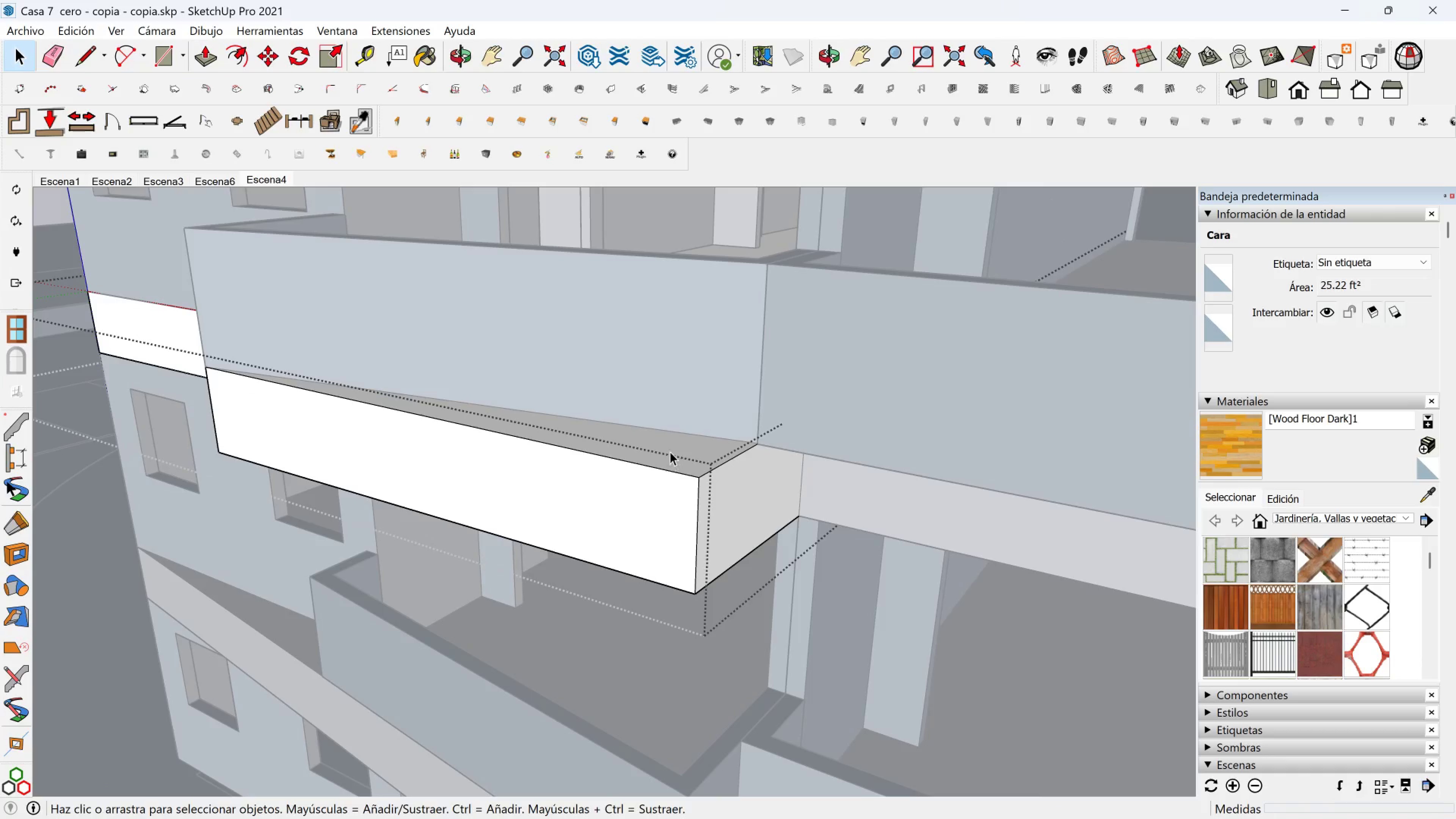 
left_click_drag(start_coordinate=[669, 451], to_coordinate=[713, 632])
 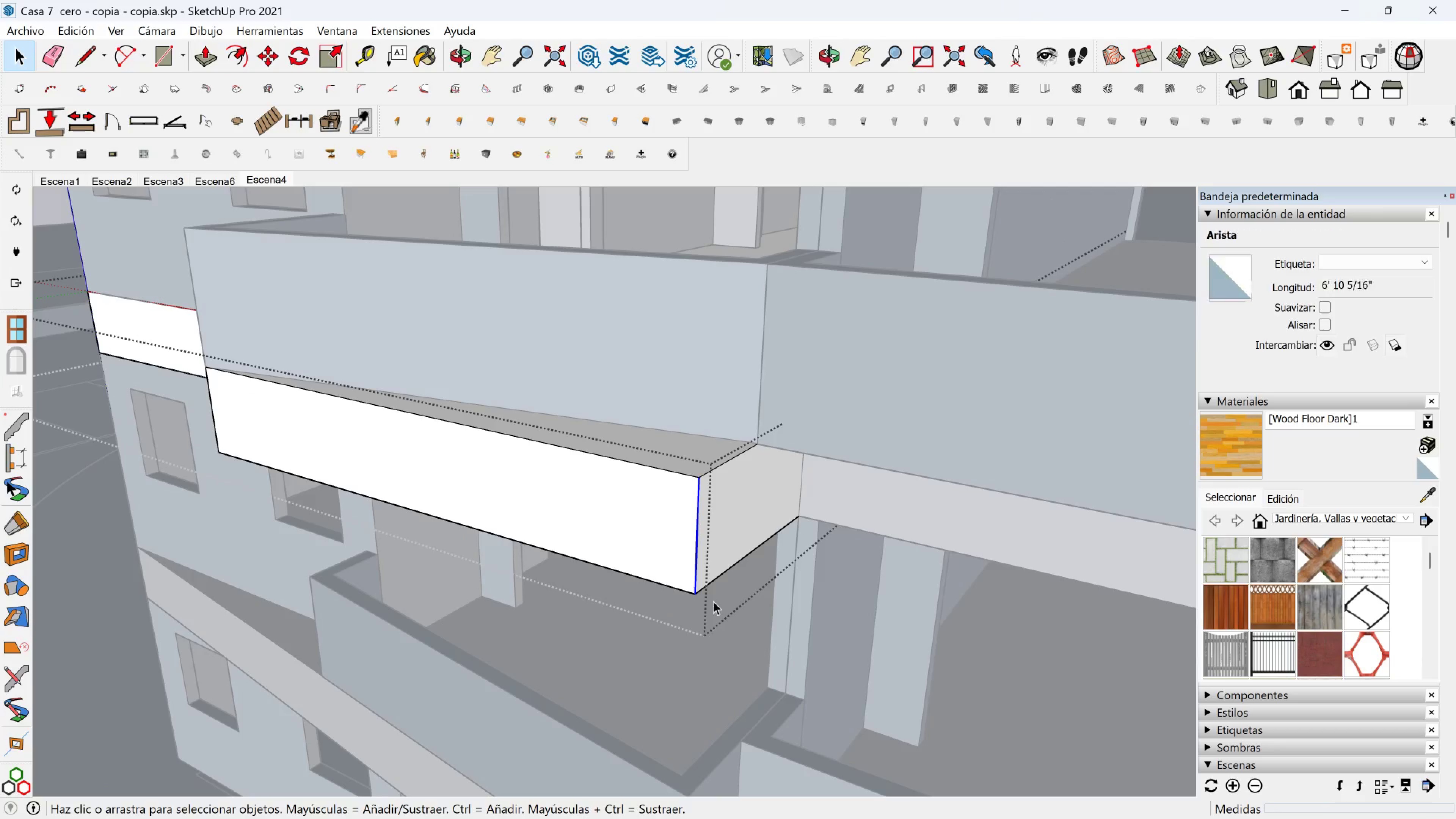 
key(M)
 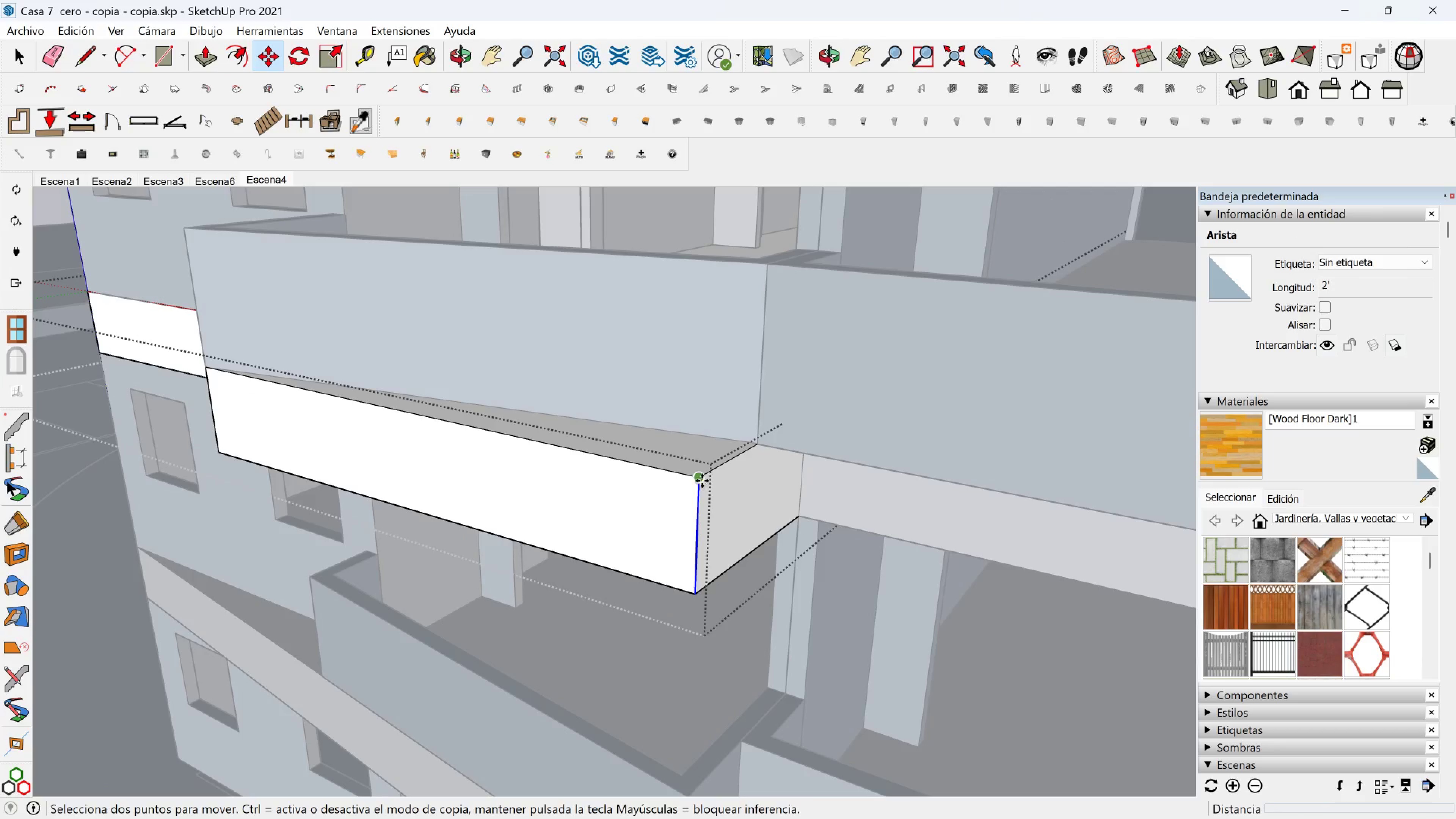 
left_click([702, 481])
 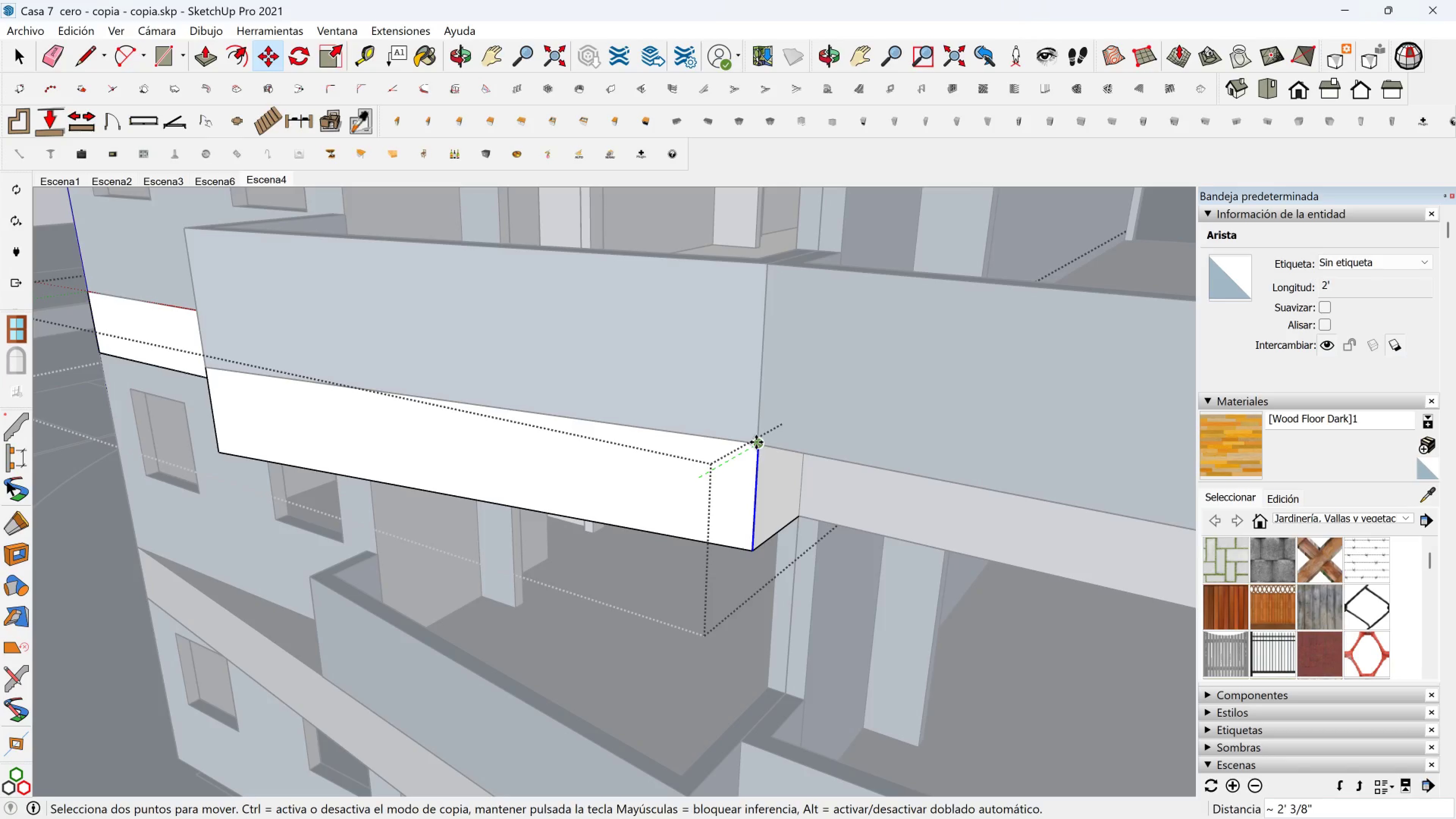 
left_click([756, 441])
 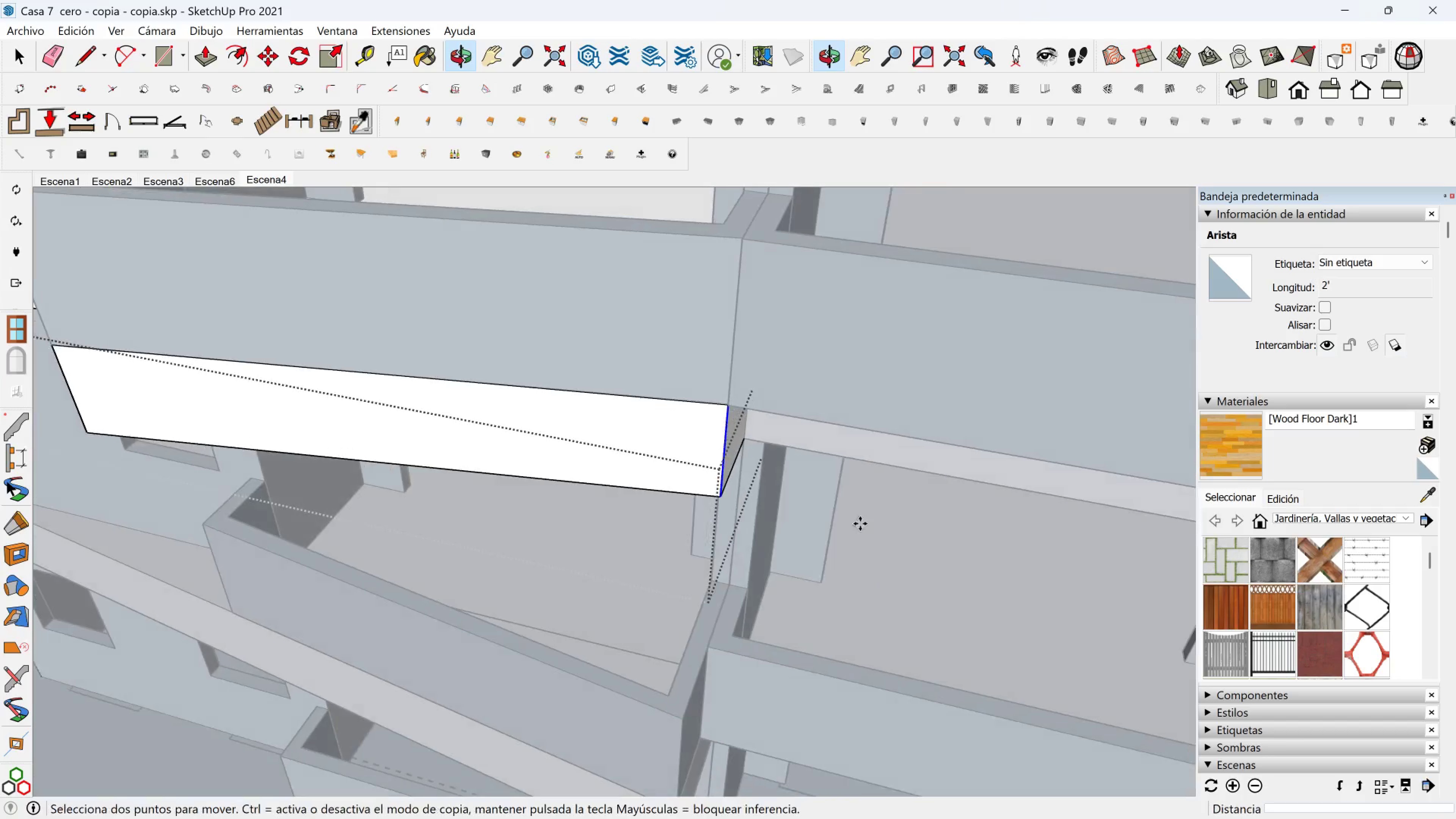 
key(Shift+ShiftLeft)
 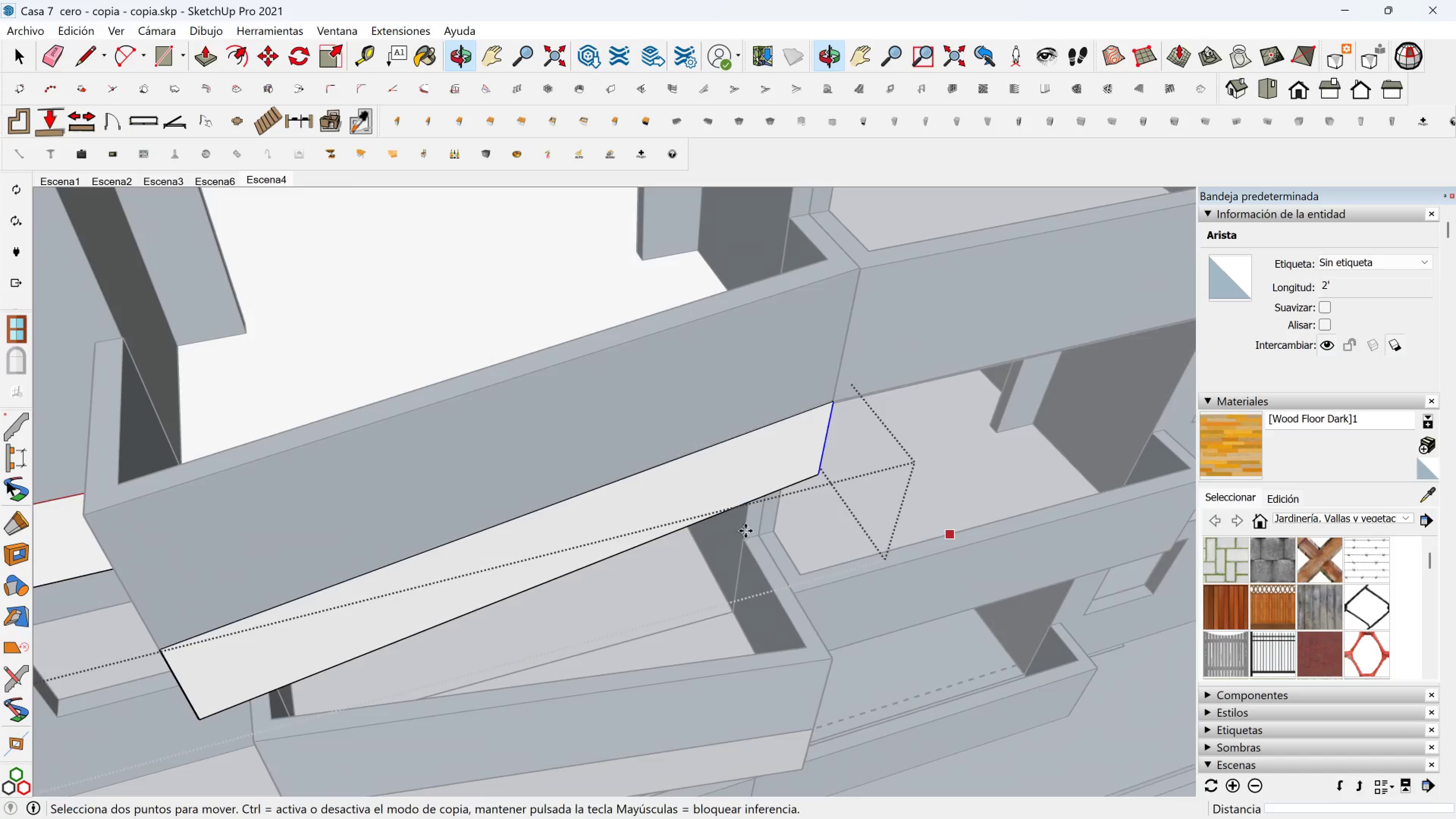 
scroll: coordinate [806, 403], scroll_direction: up, amount: 7.0
 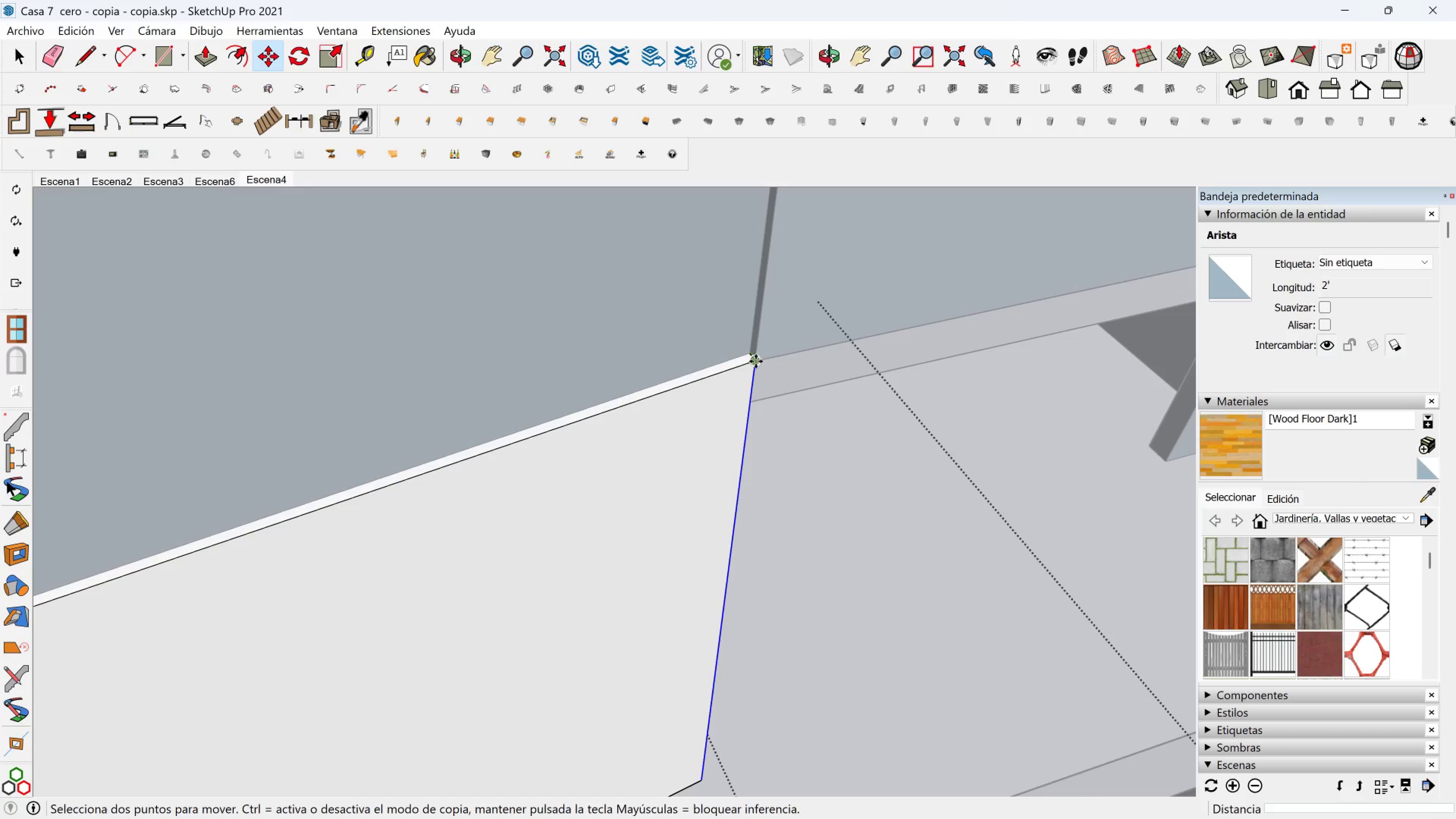 
left_click([756, 364])
 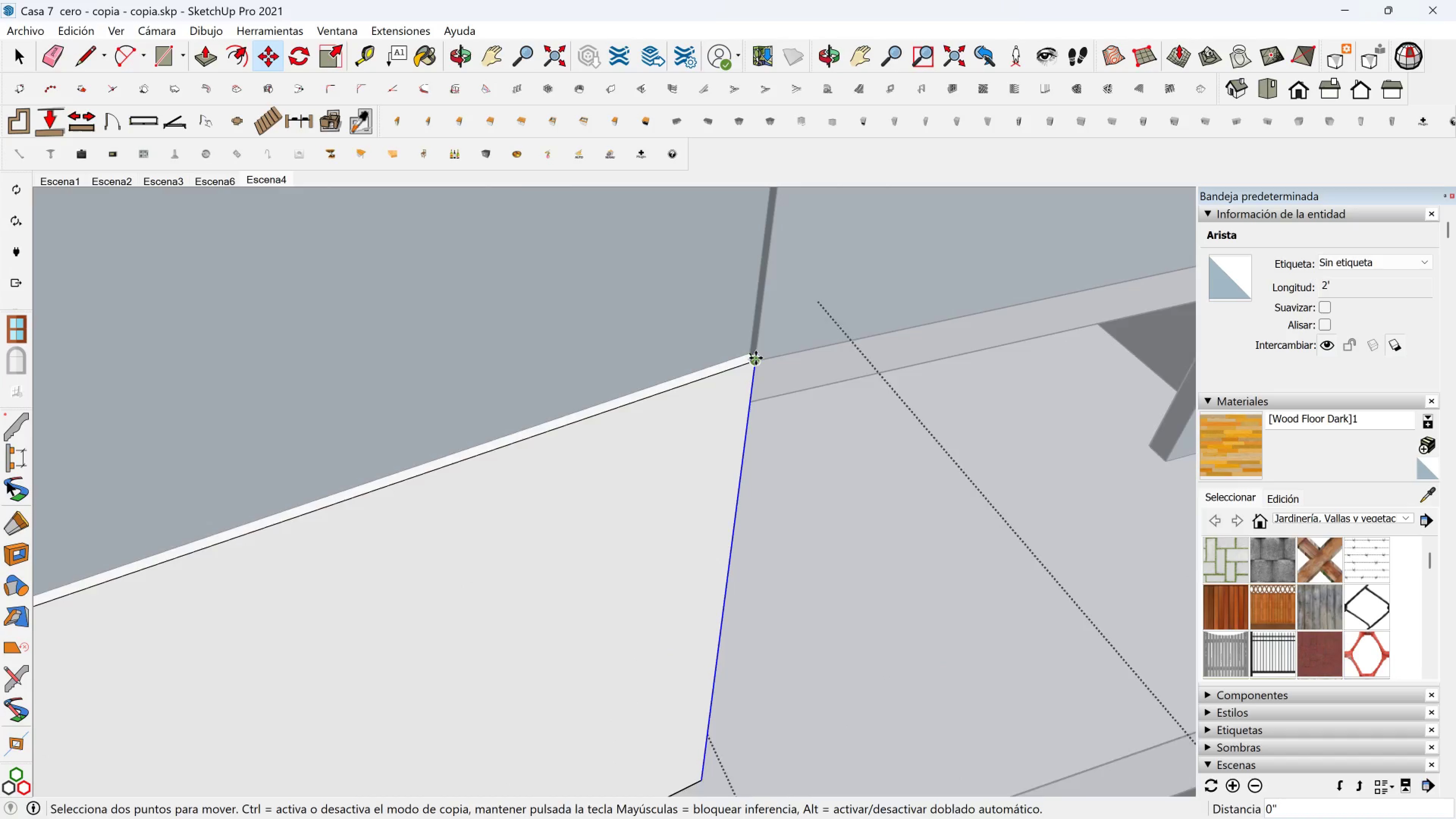 
scroll: coordinate [756, 358], scroll_direction: up, amount: 2.0
 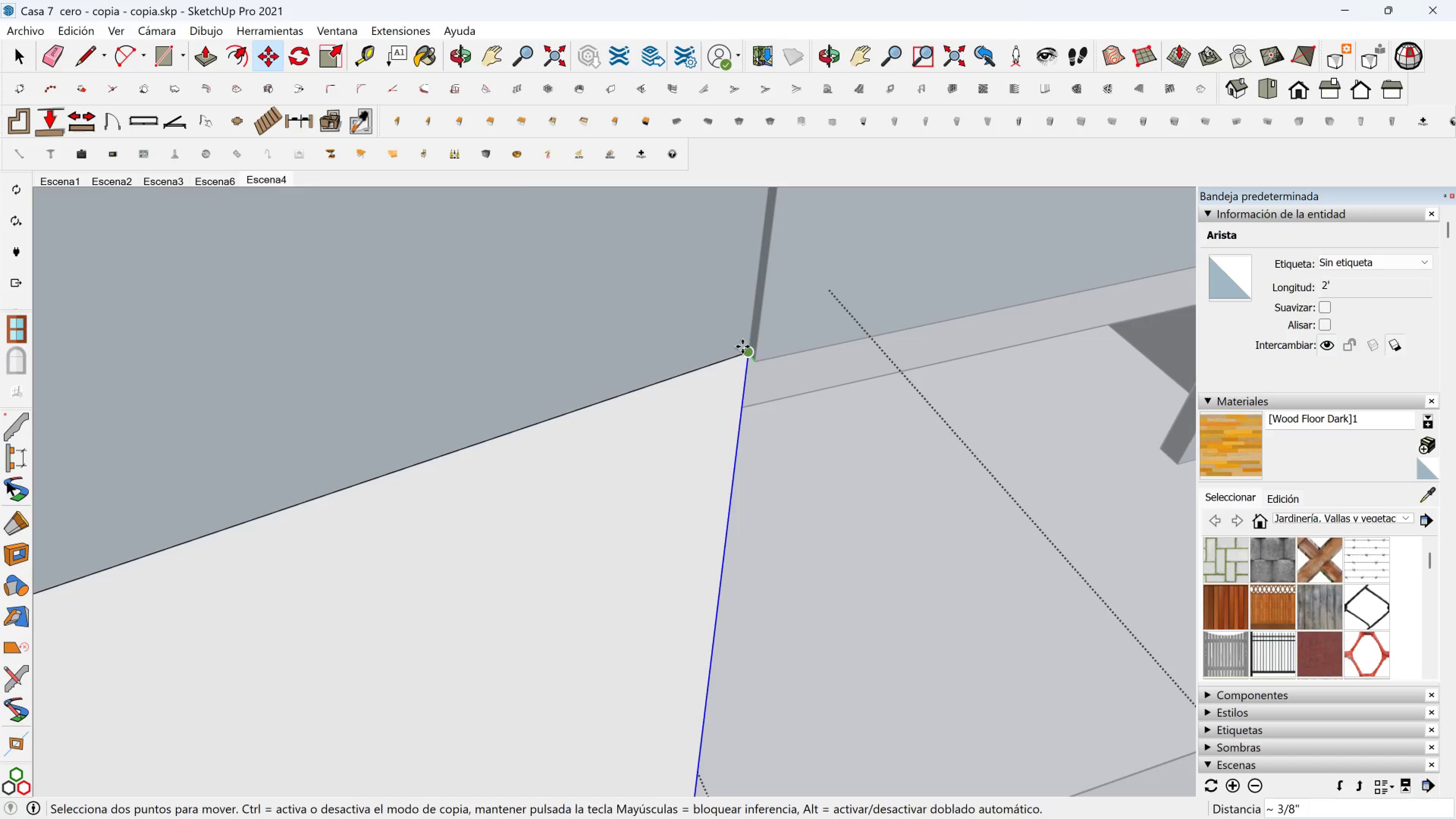 
left_click([742, 347])
 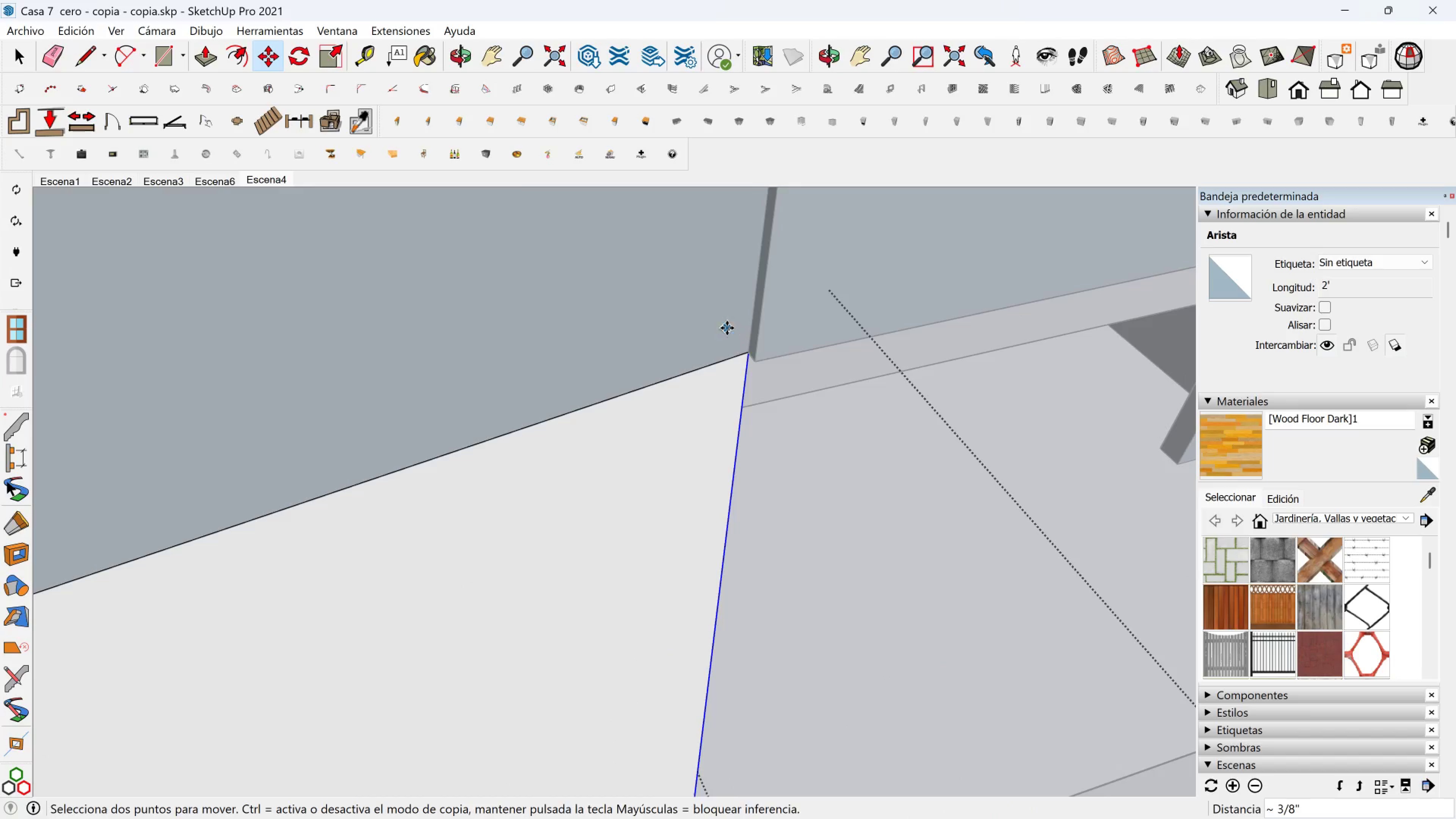 
scroll: coordinate [941, 541], scroll_direction: down, amount: 26.0
 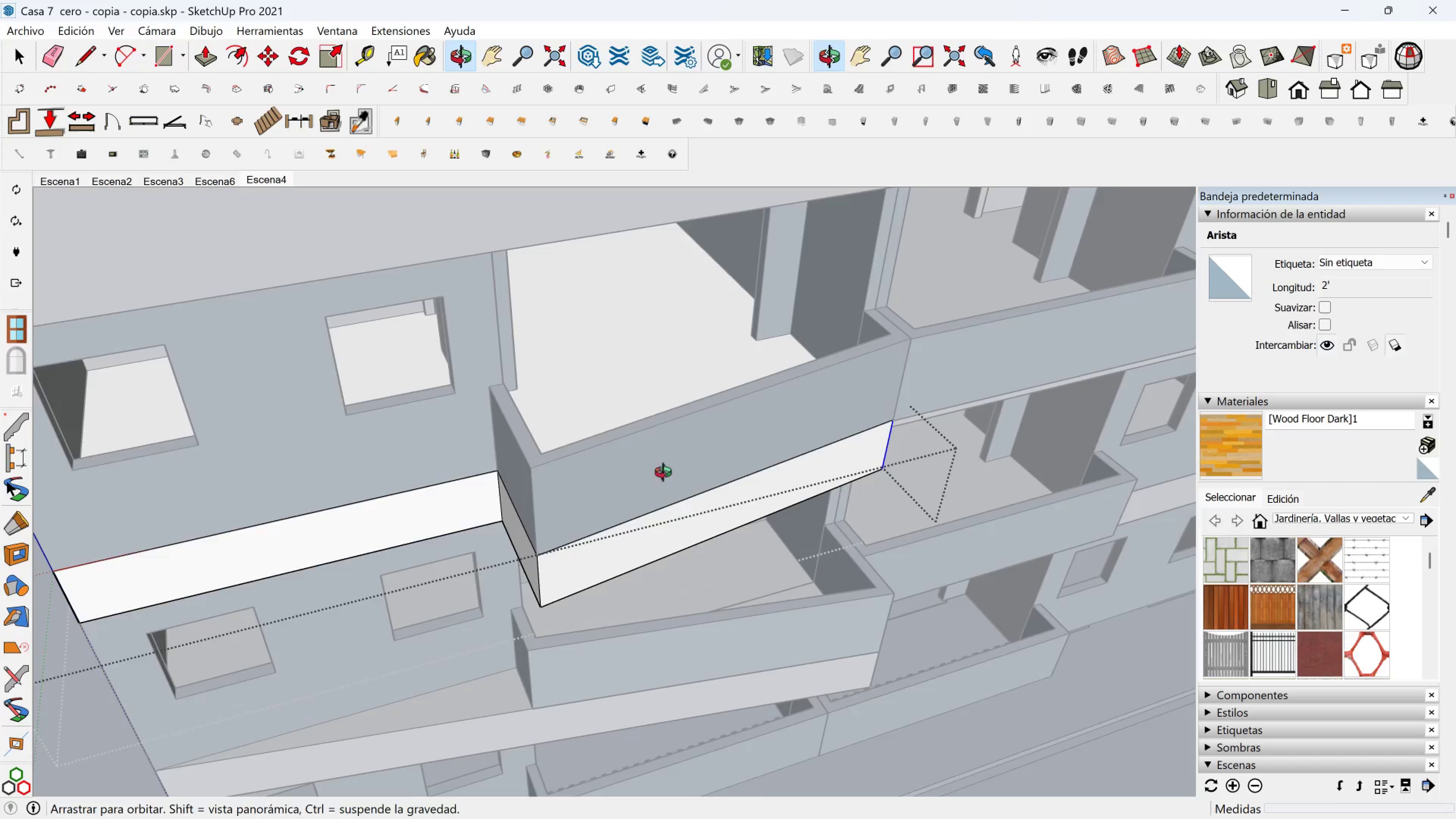 
key(Space)
 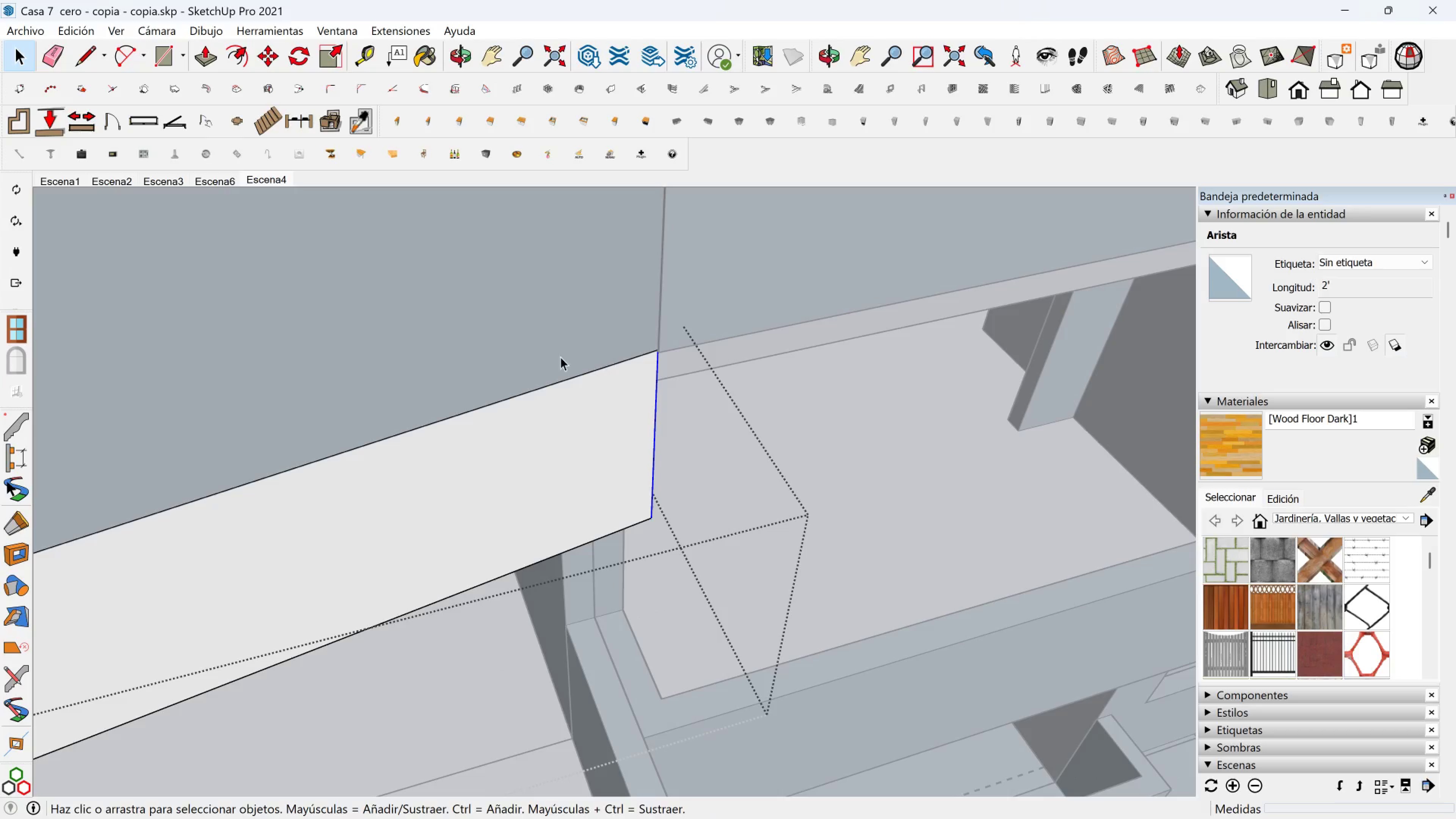 
hold_key(key=ShiftLeft, duration=0.35)
 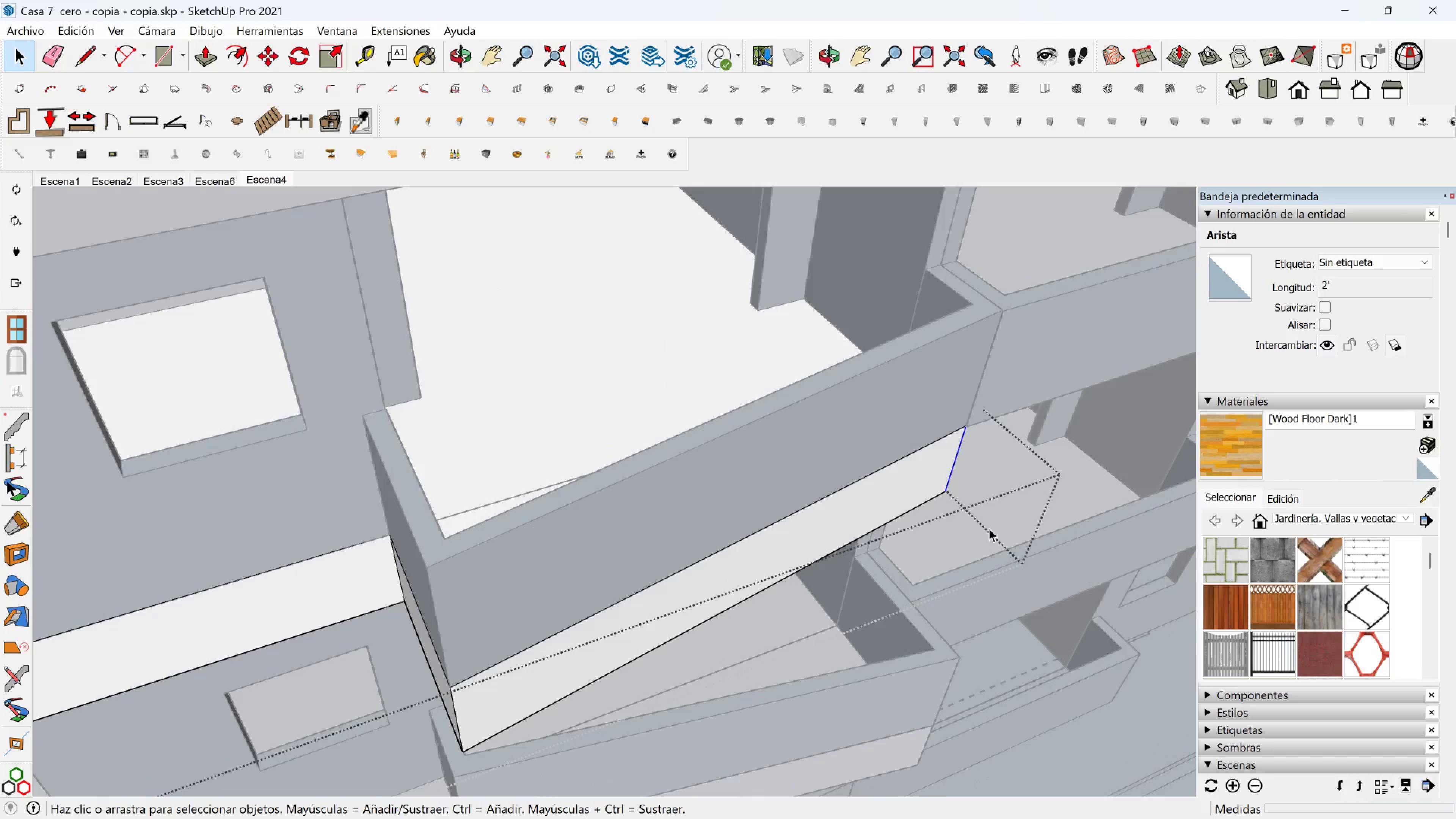 
key(Shift+ShiftLeft)
 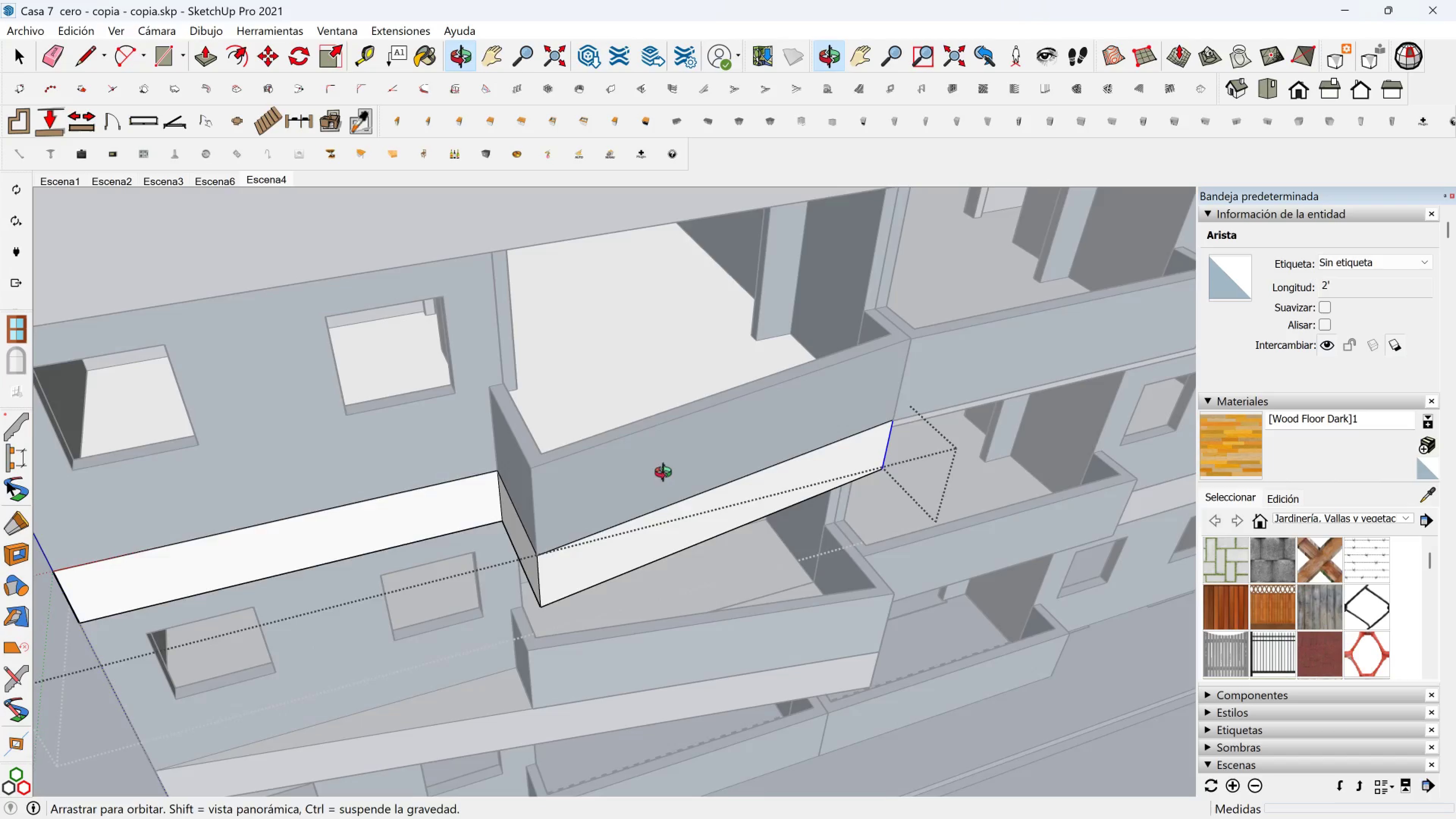 
key(Shift+ShiftLeft)
 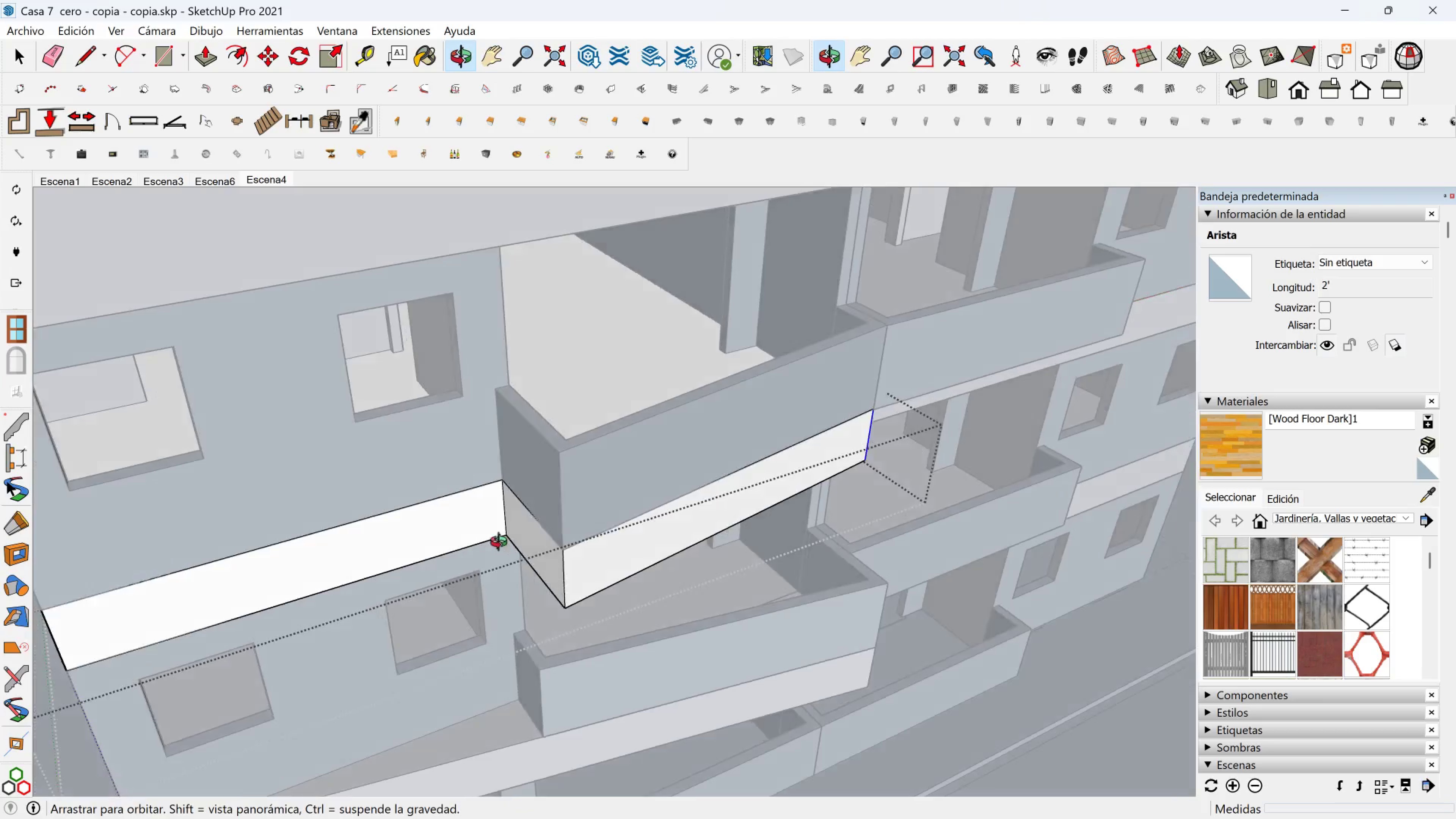 
hold_key(key=ShiftLeft, duration=0.81)
 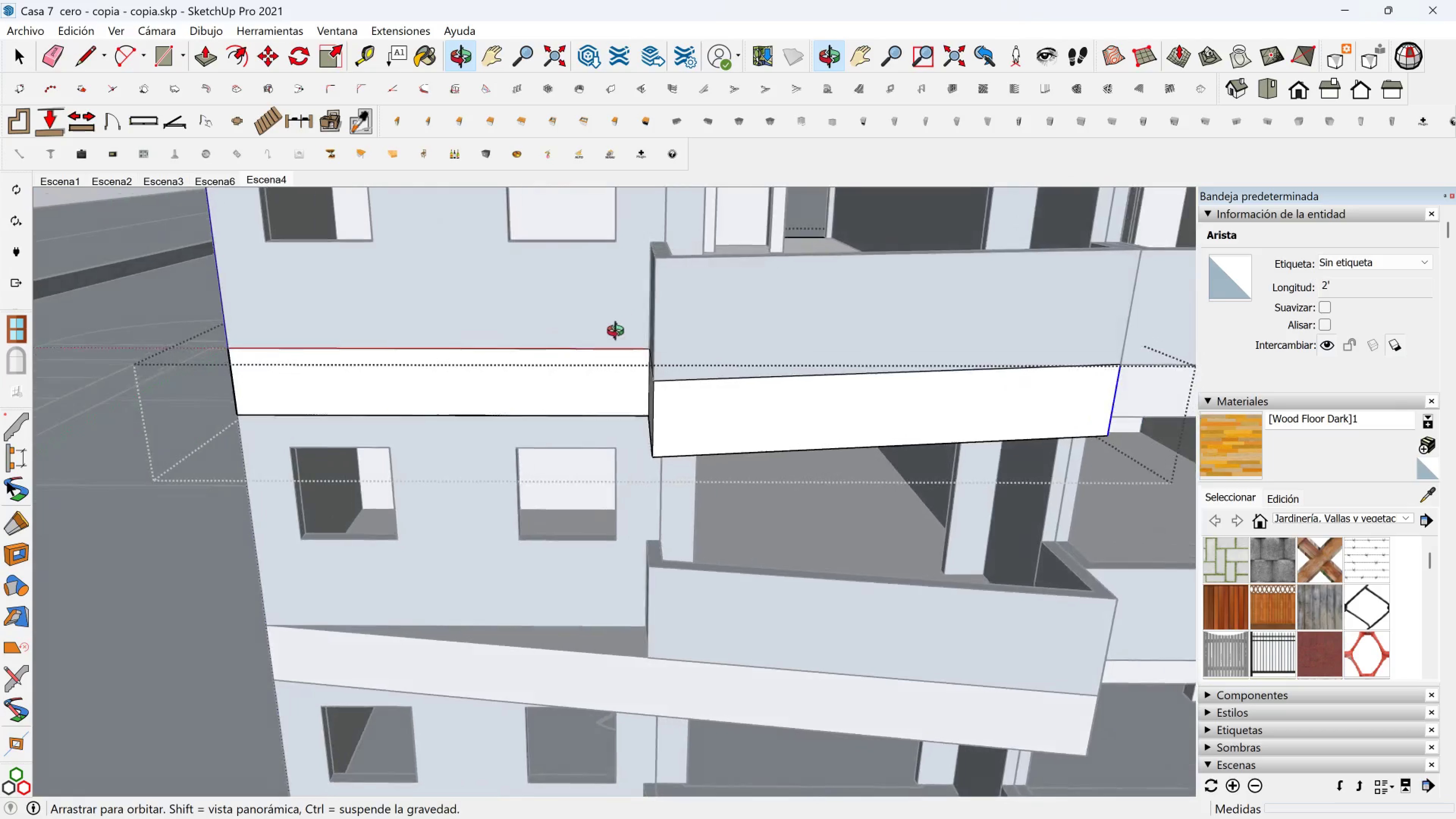 
scroll: coordinate [764, 437], scroll_direction: down, amount: 3.0
 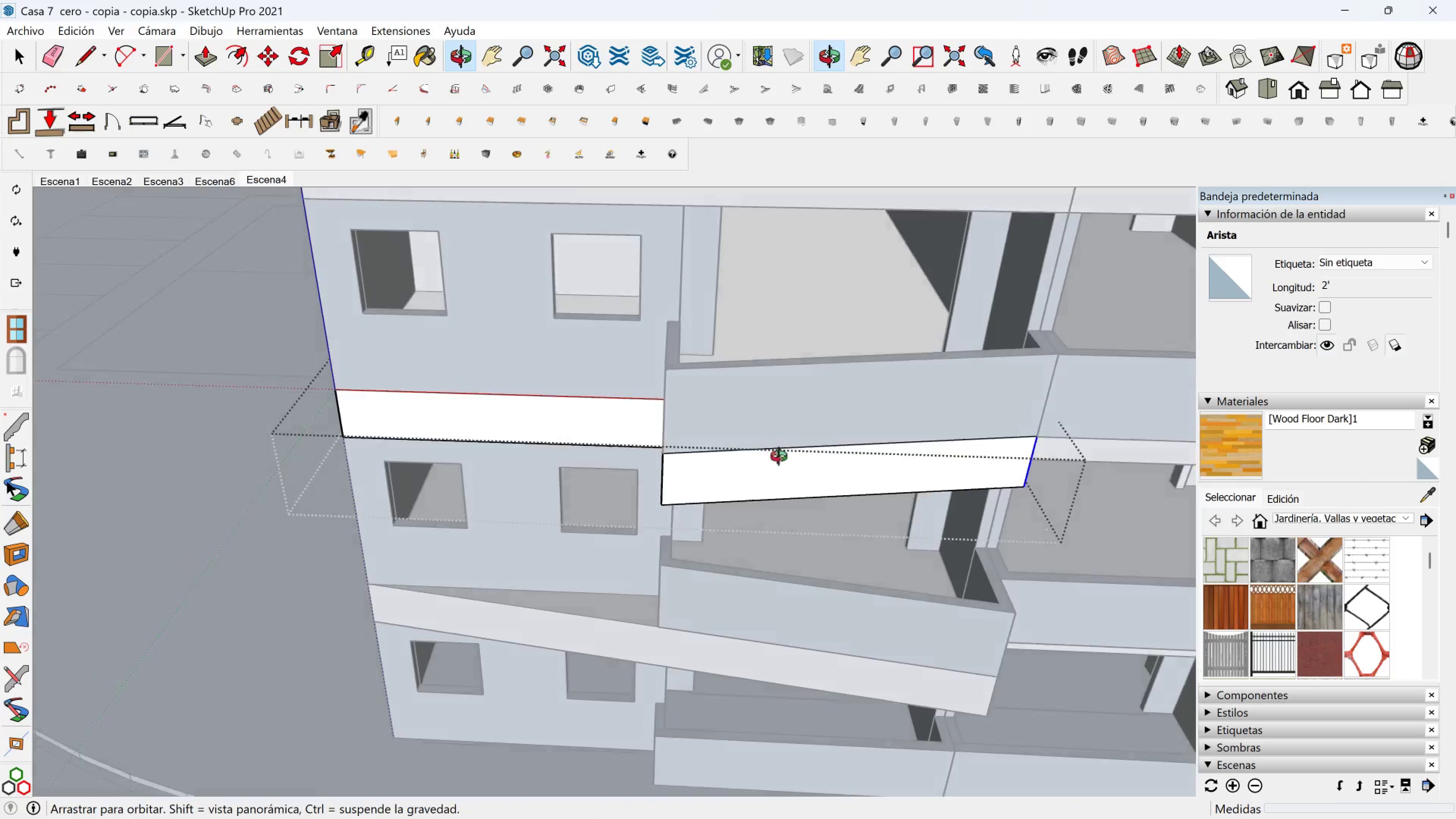 
hold_key(key=ShiftLeft, duration=0.57)
 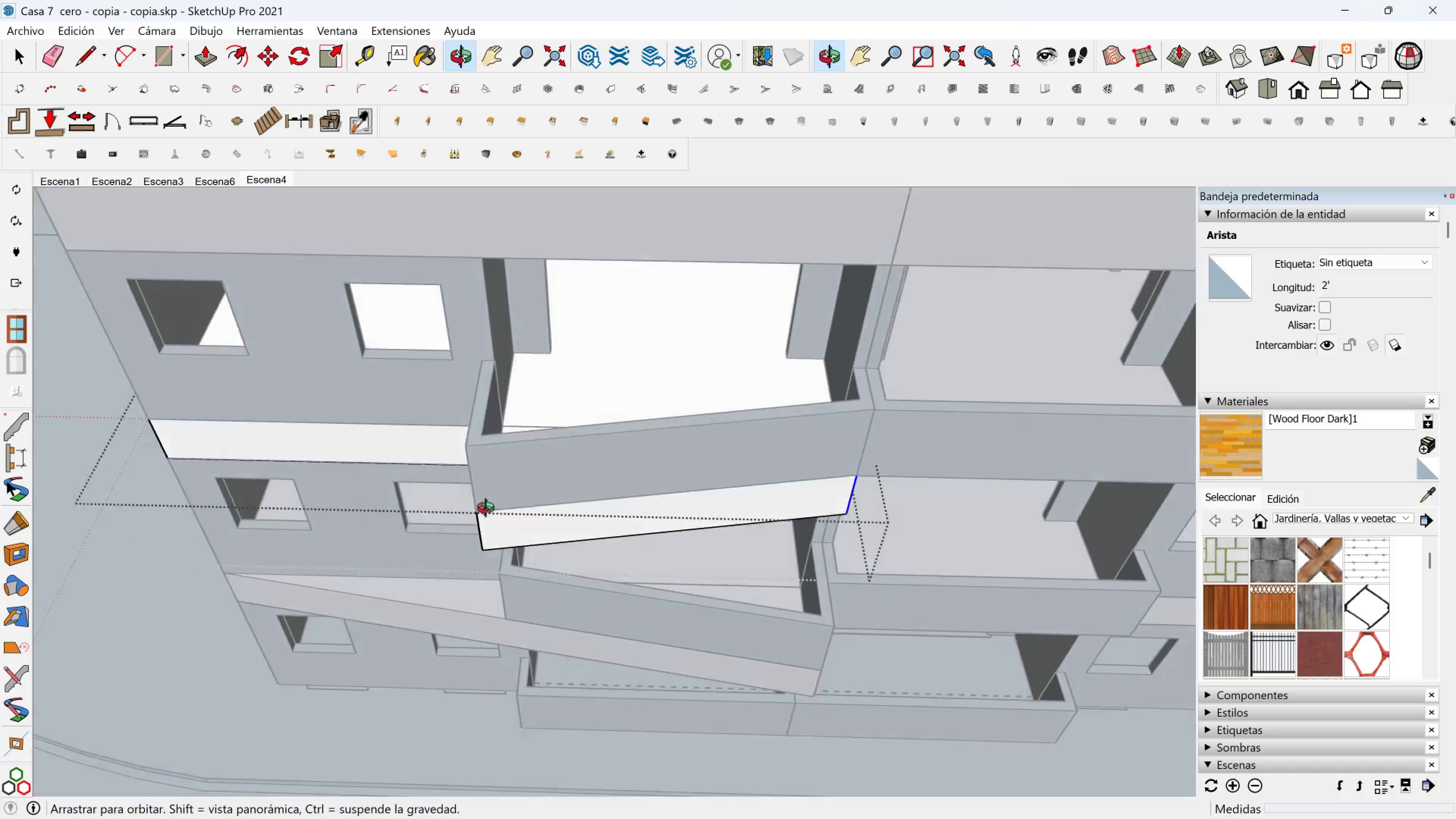 
hold_key(key=ShiftLeft, duration=0.59)
 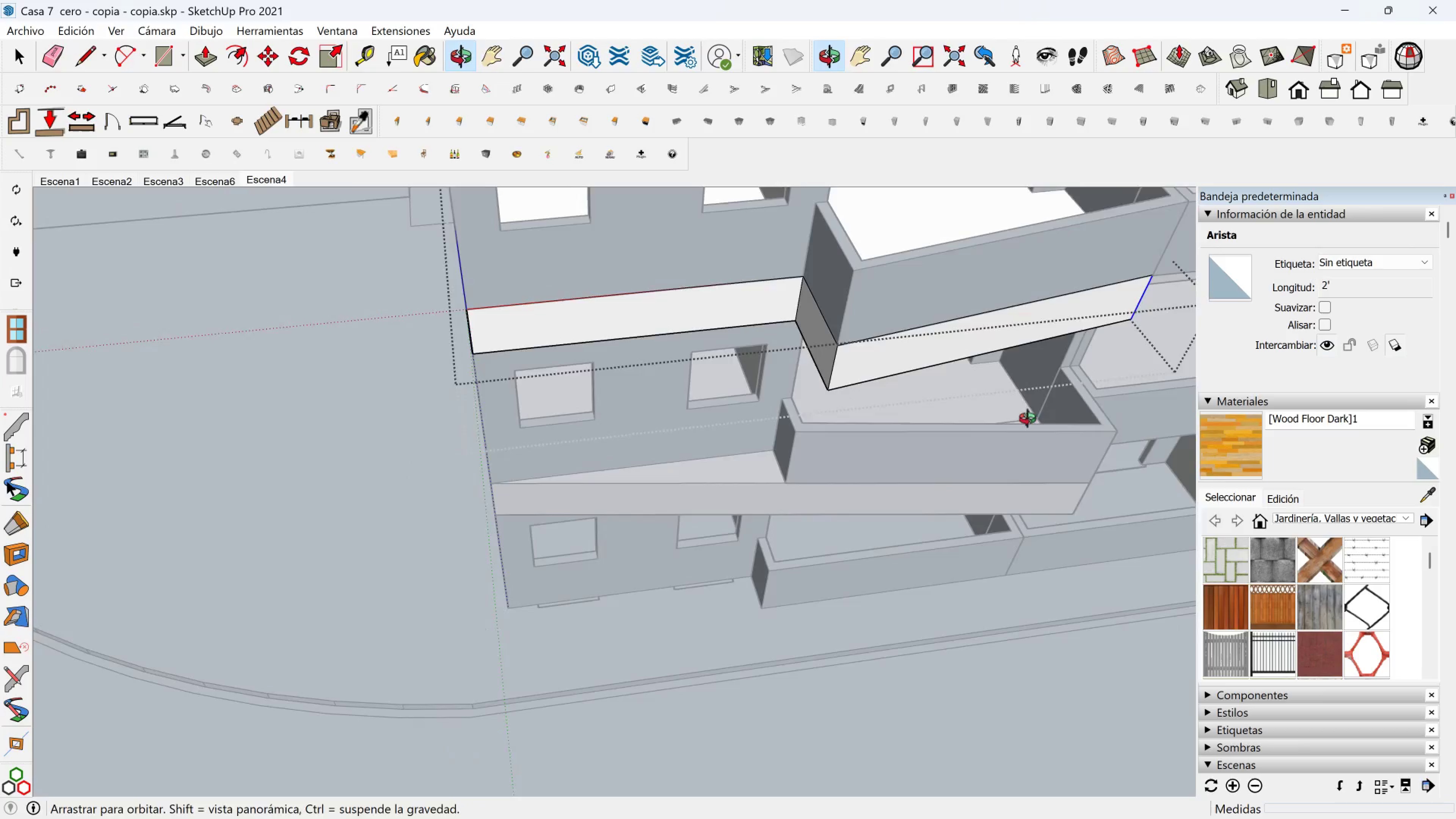 
wait(5.08)
 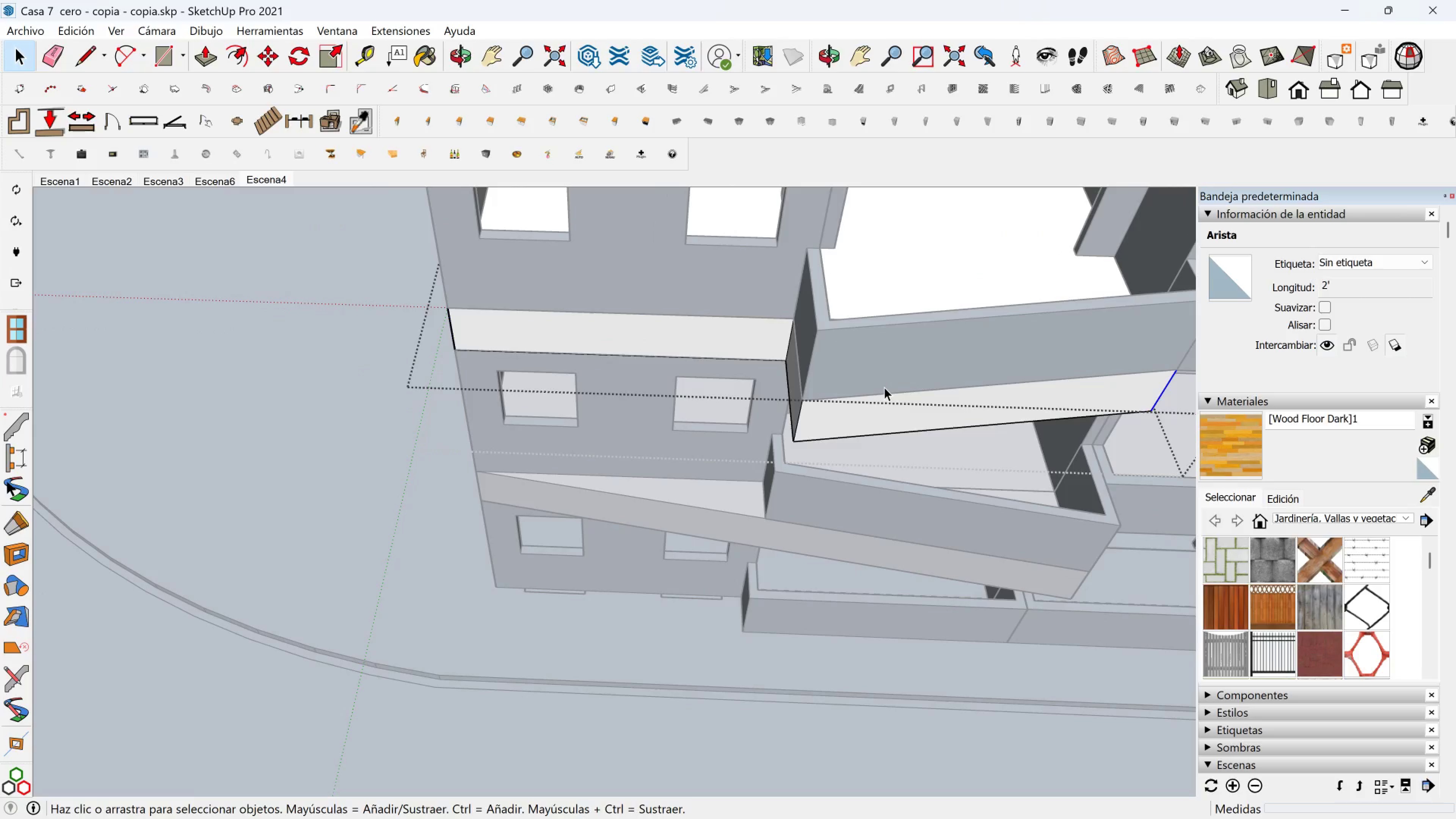 
hold_key(key=ShiftLeft, duration=0.82)
 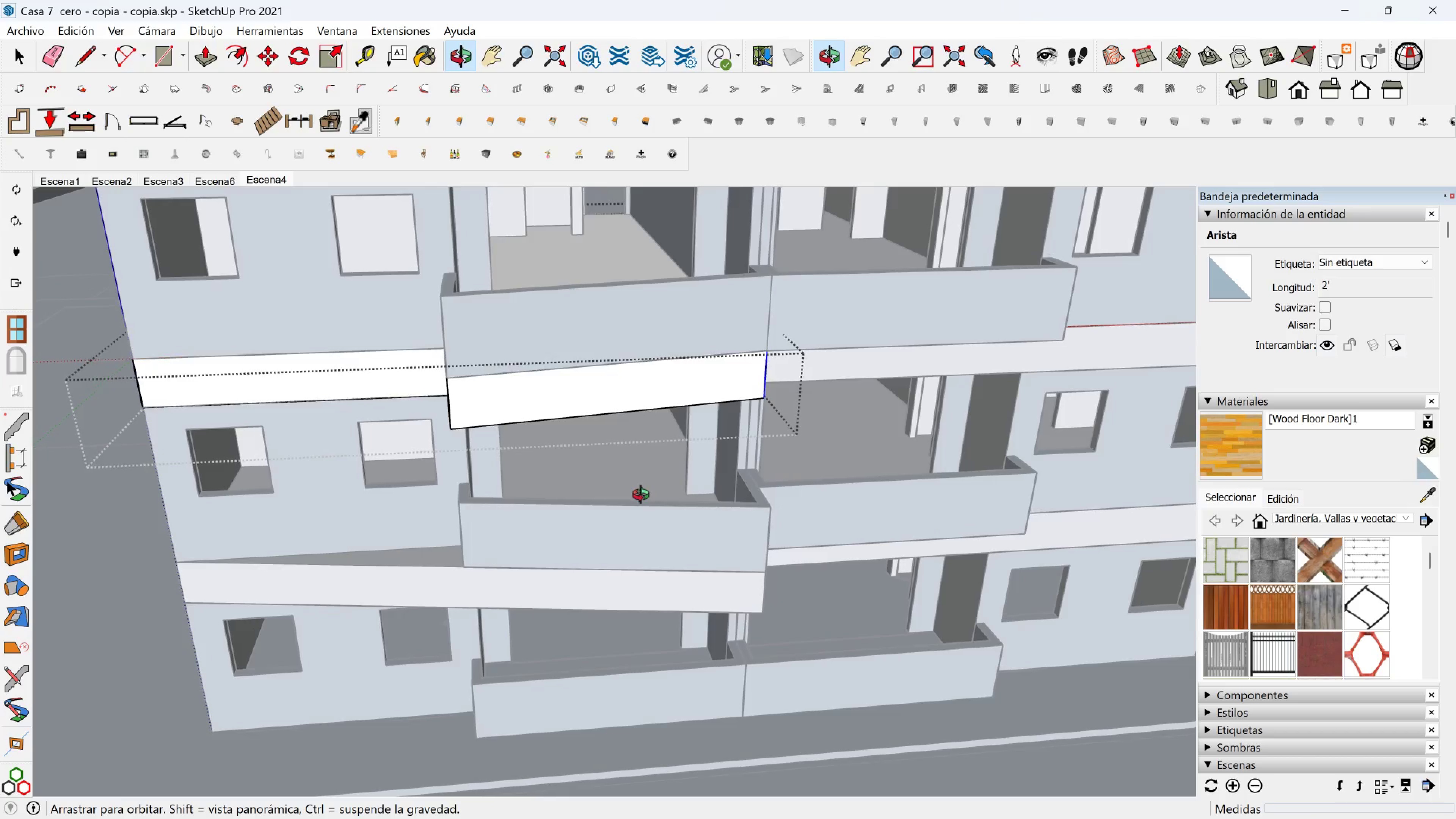 
wait(43.84)
 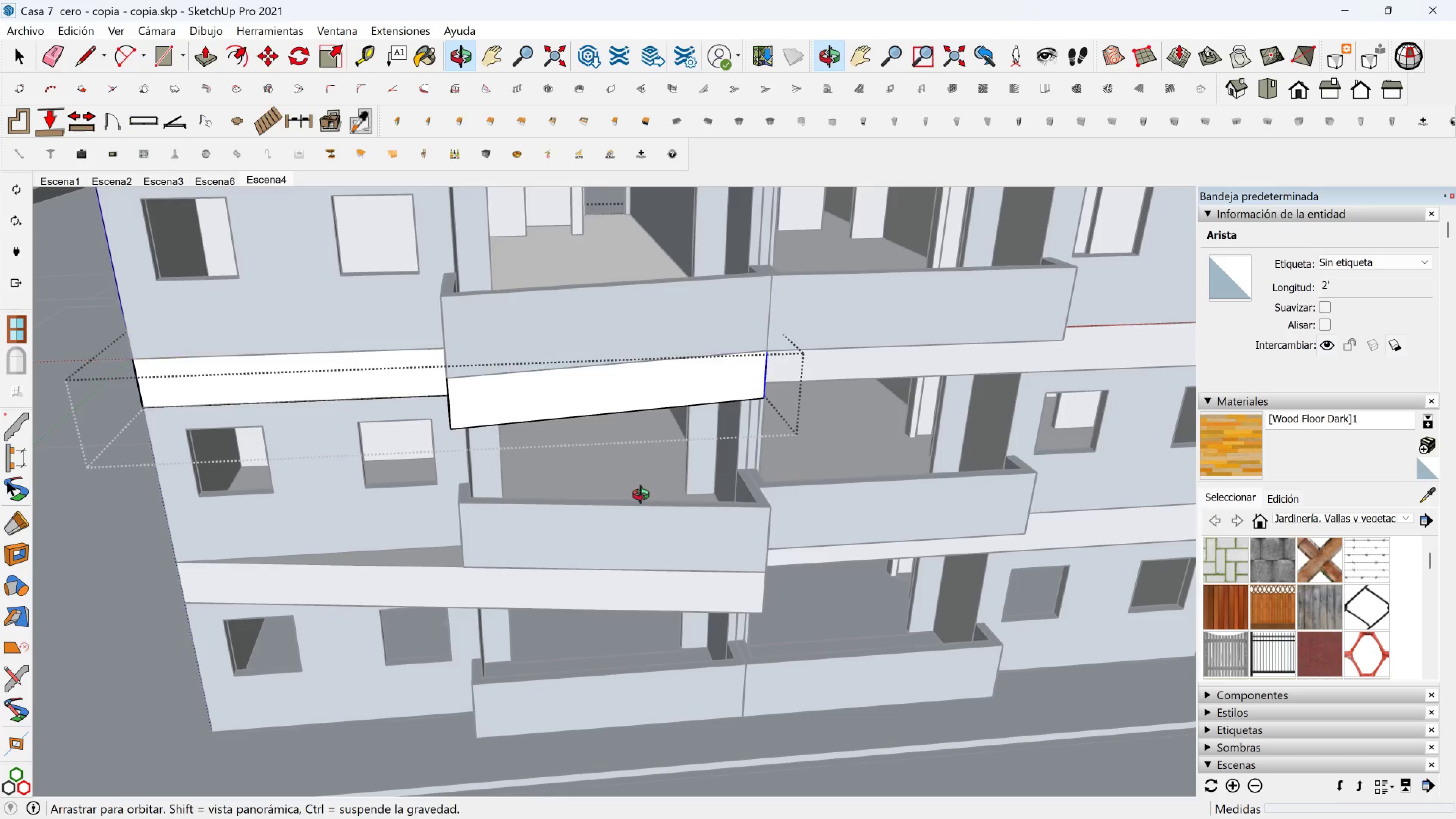 
left_click([728, 2])
 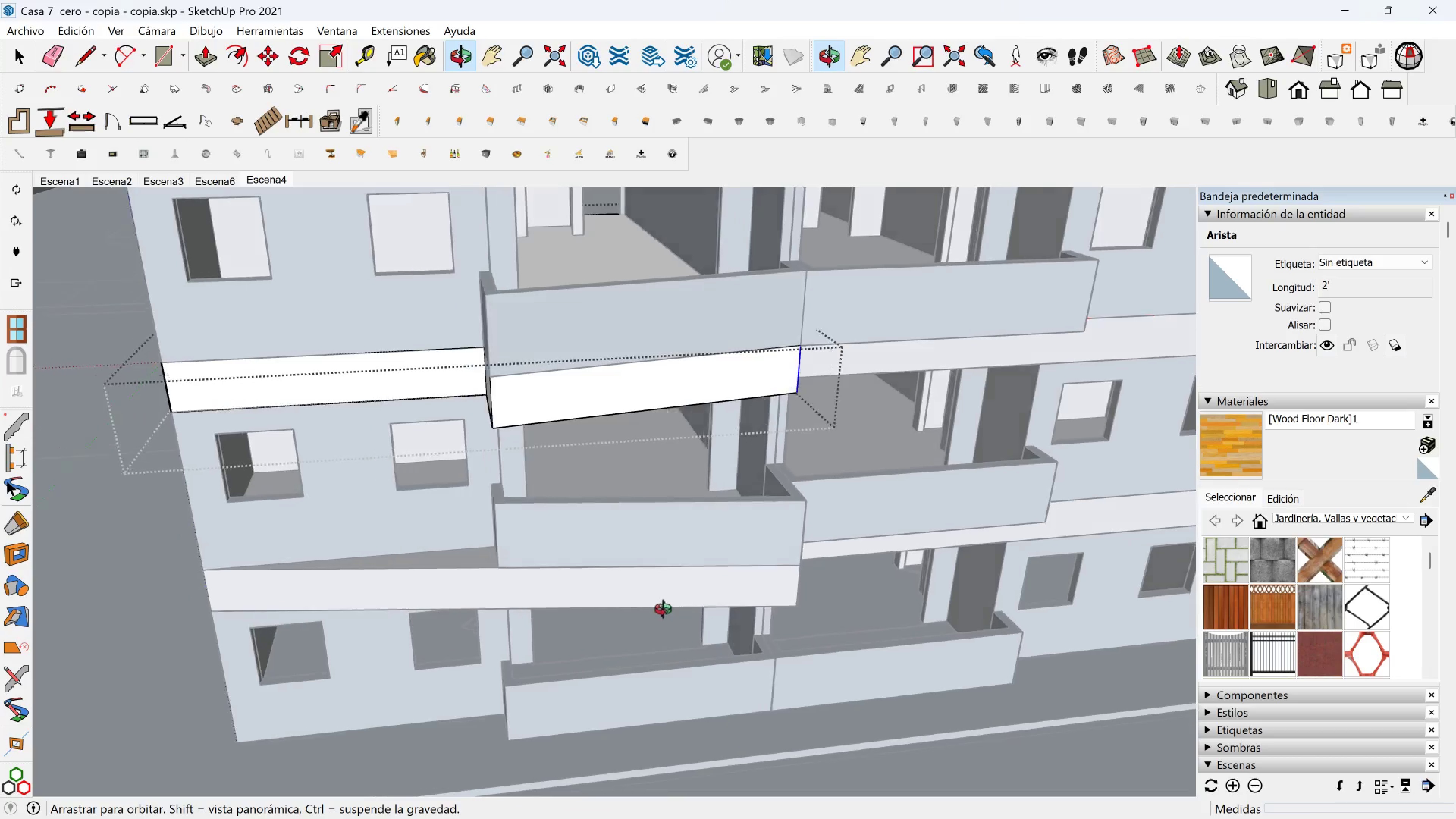 
hold_key(key=ShiftLeft, duration=0.64)
 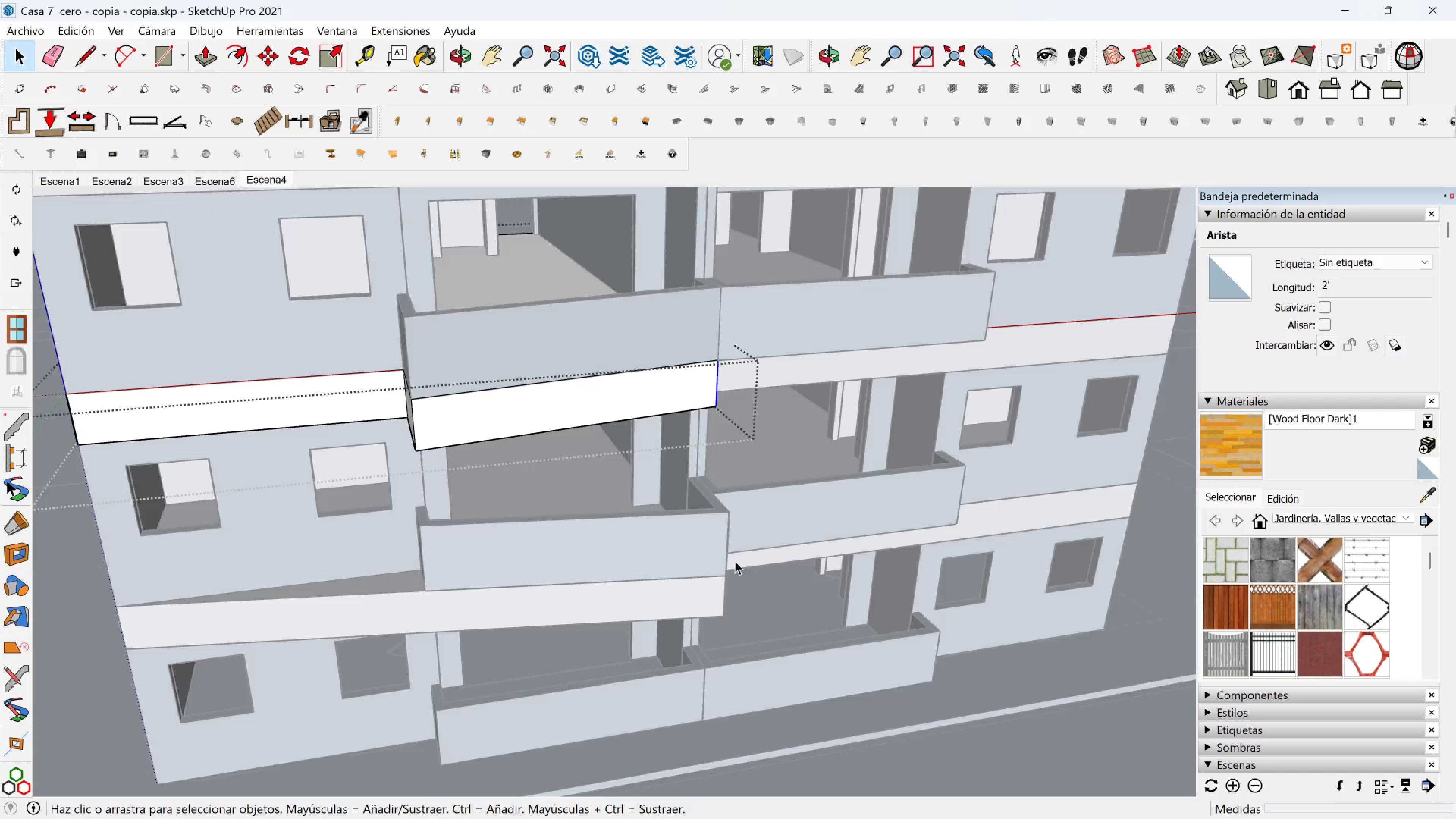 
scroll: coordinate [859, 484], scroll_direction: down, amount: 2.0
 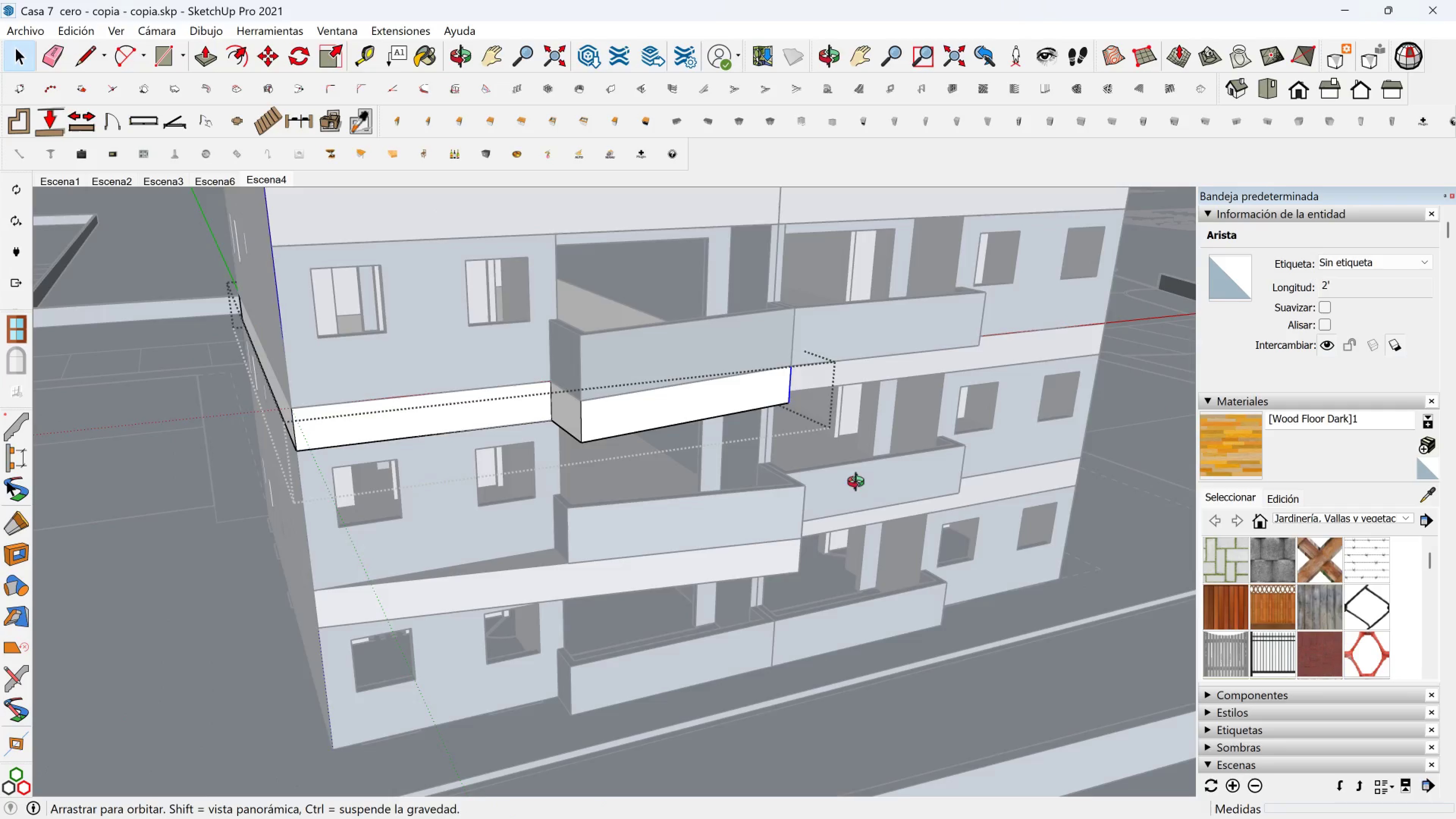 
hold_key(key=ShiftLeft, duration=0.39)
 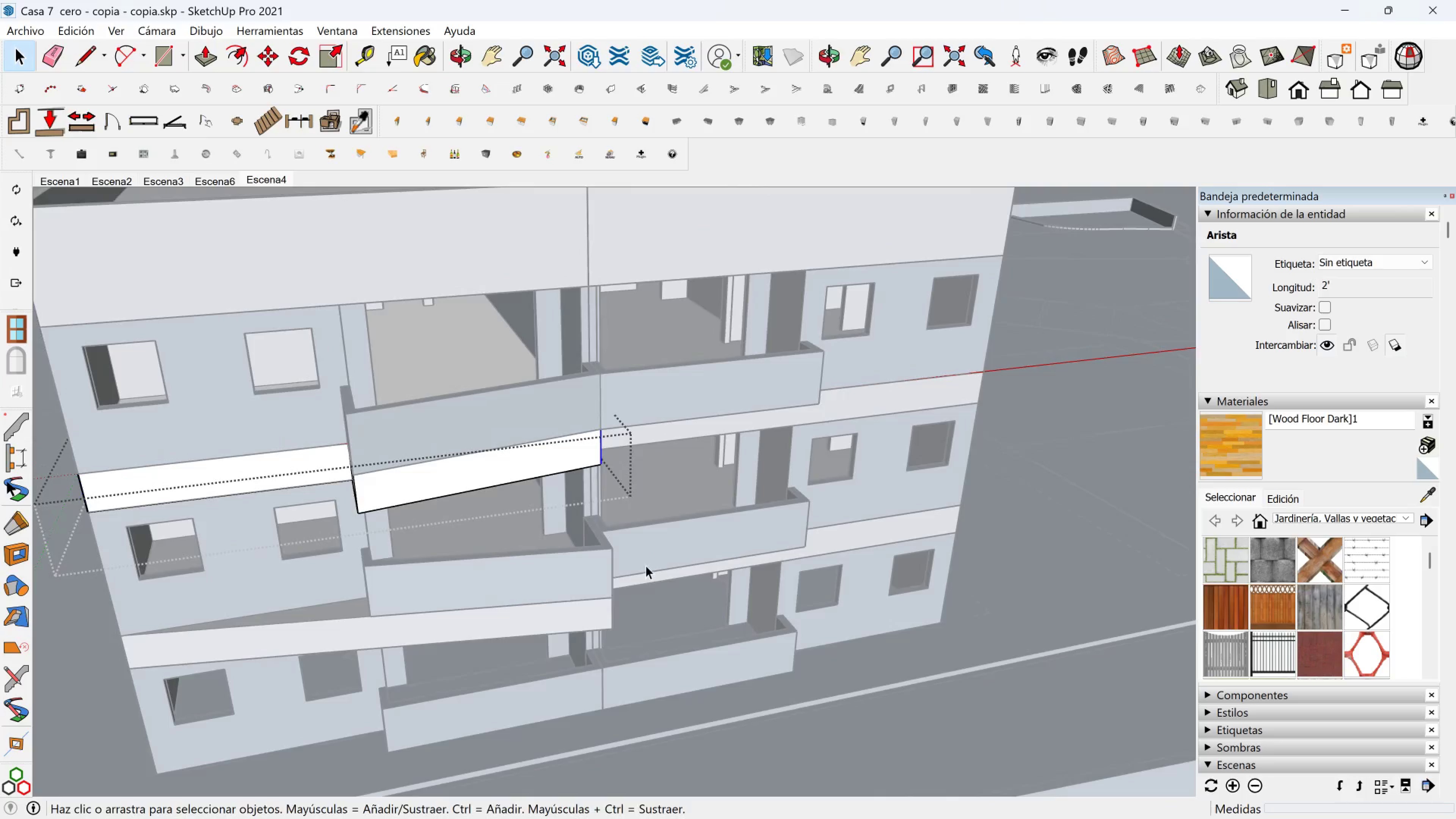 
hold_key(key=ShiftLeft, duration=0.34)
 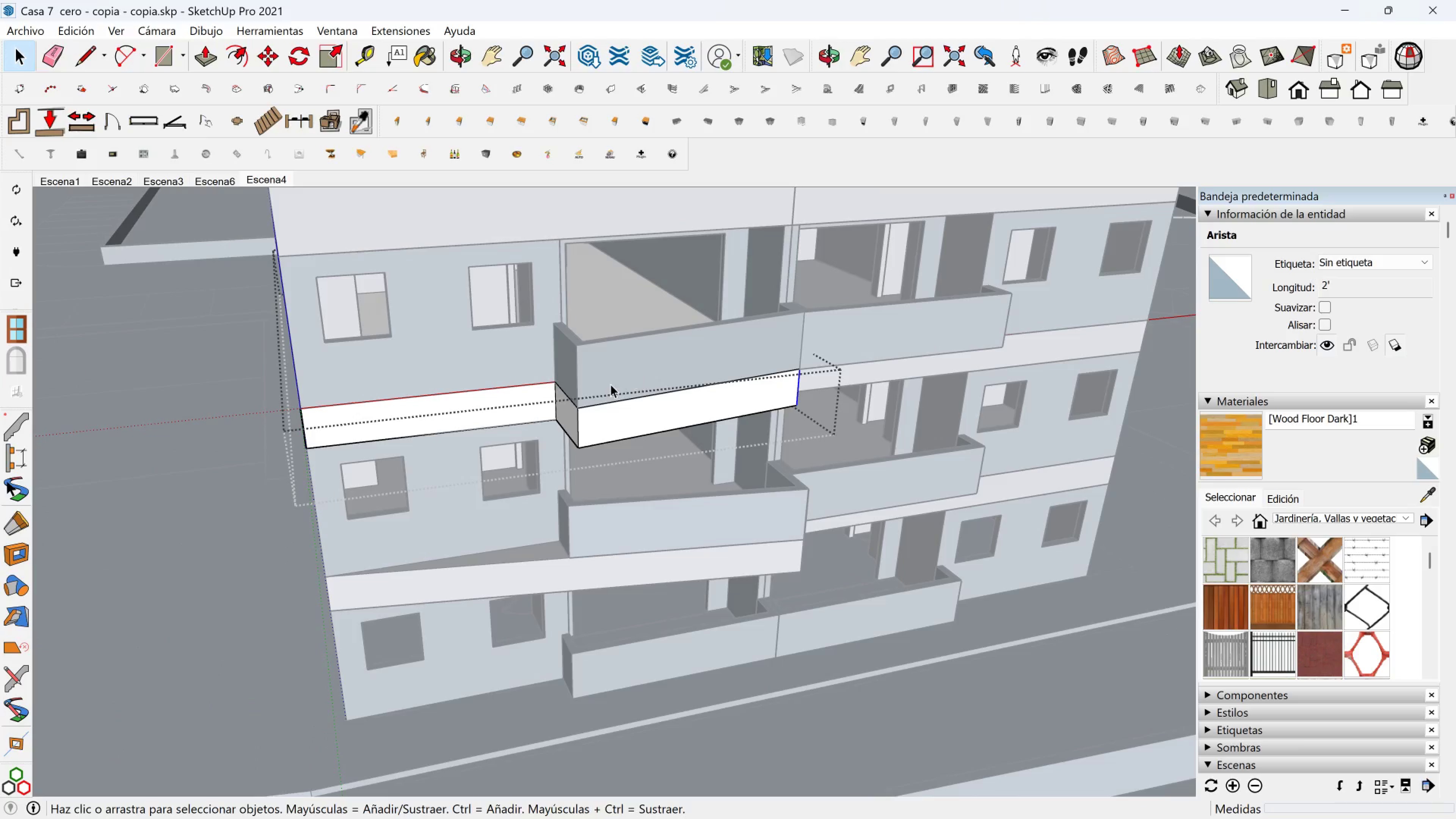 
left_click([609, 386])
 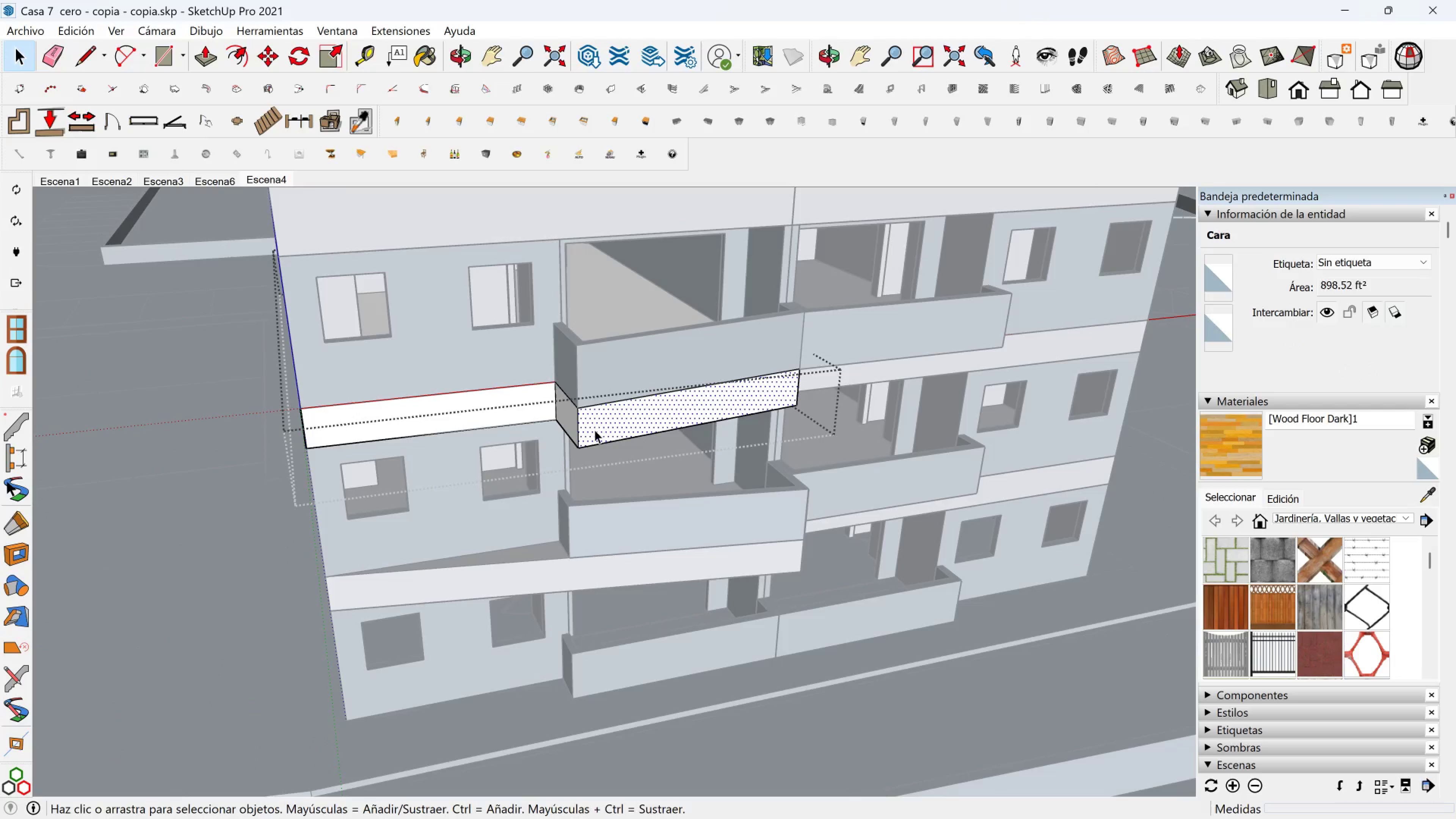 
scroll: coordinate [582, 432], scroll_direction: up, amount: 2.0
 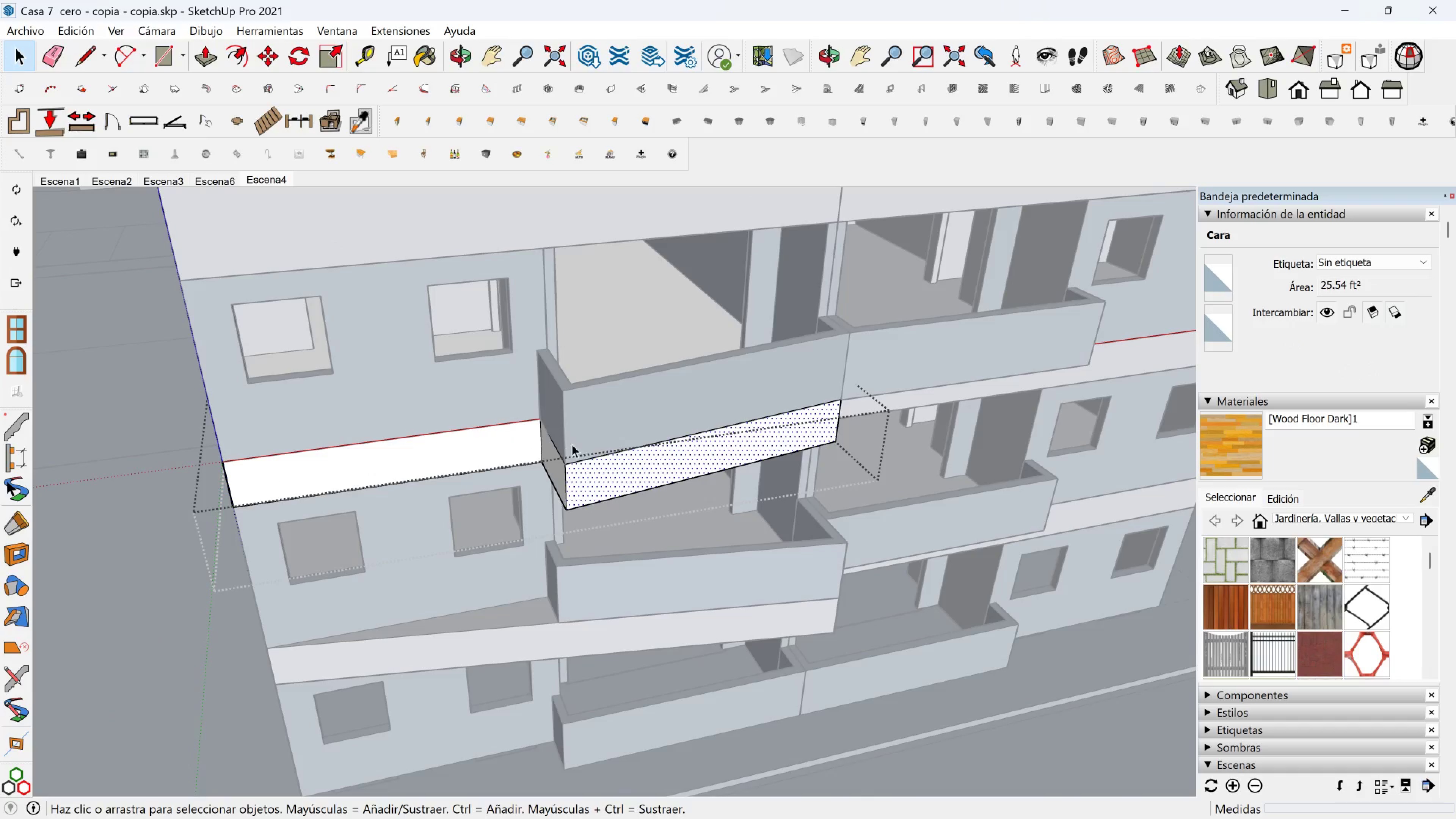 
hold_key(key=ShiftLeft, duration=0.47)
 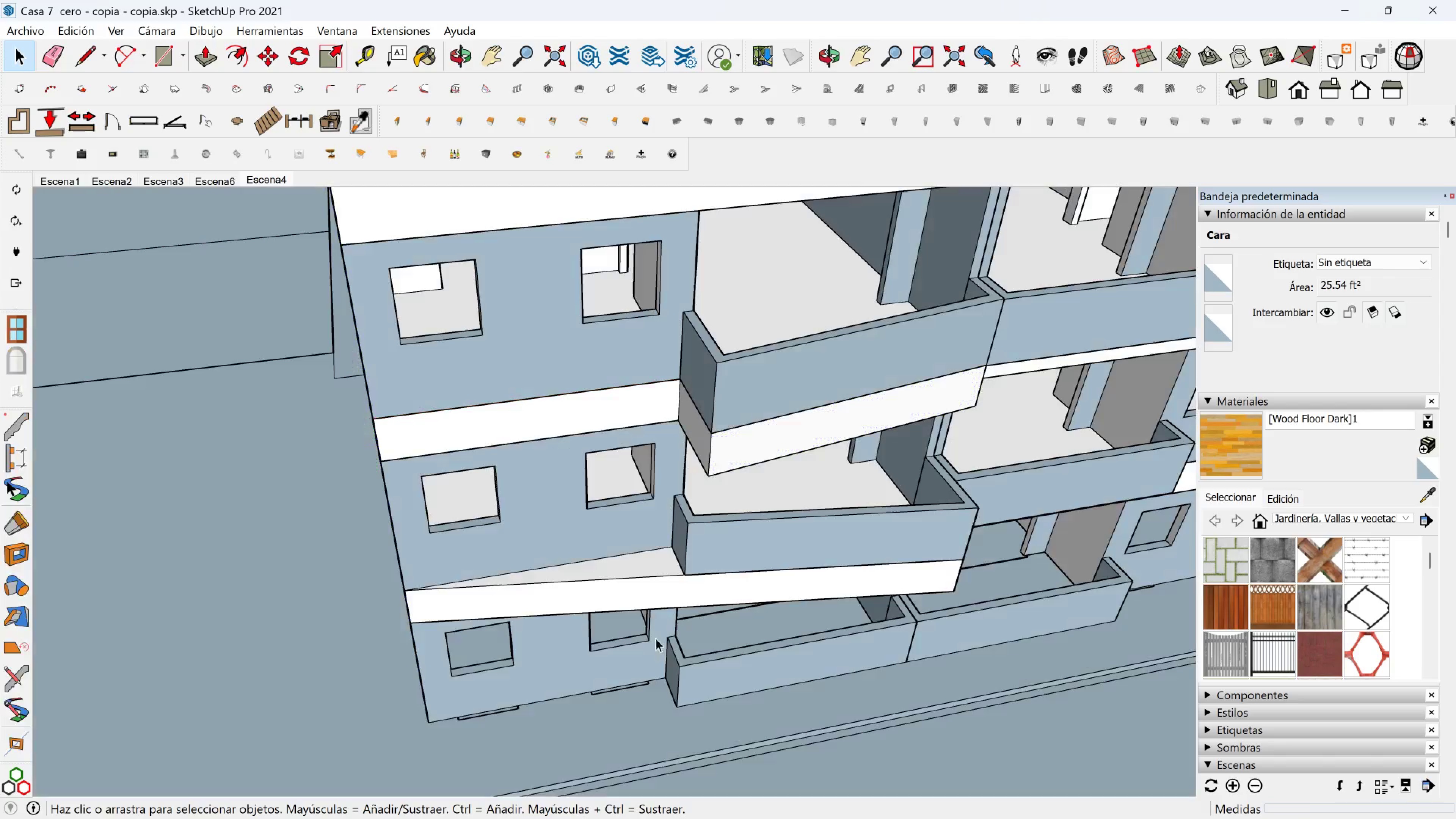 
scroll: coordinate [723, 570], scroll_direction: down, amount: 1.0
 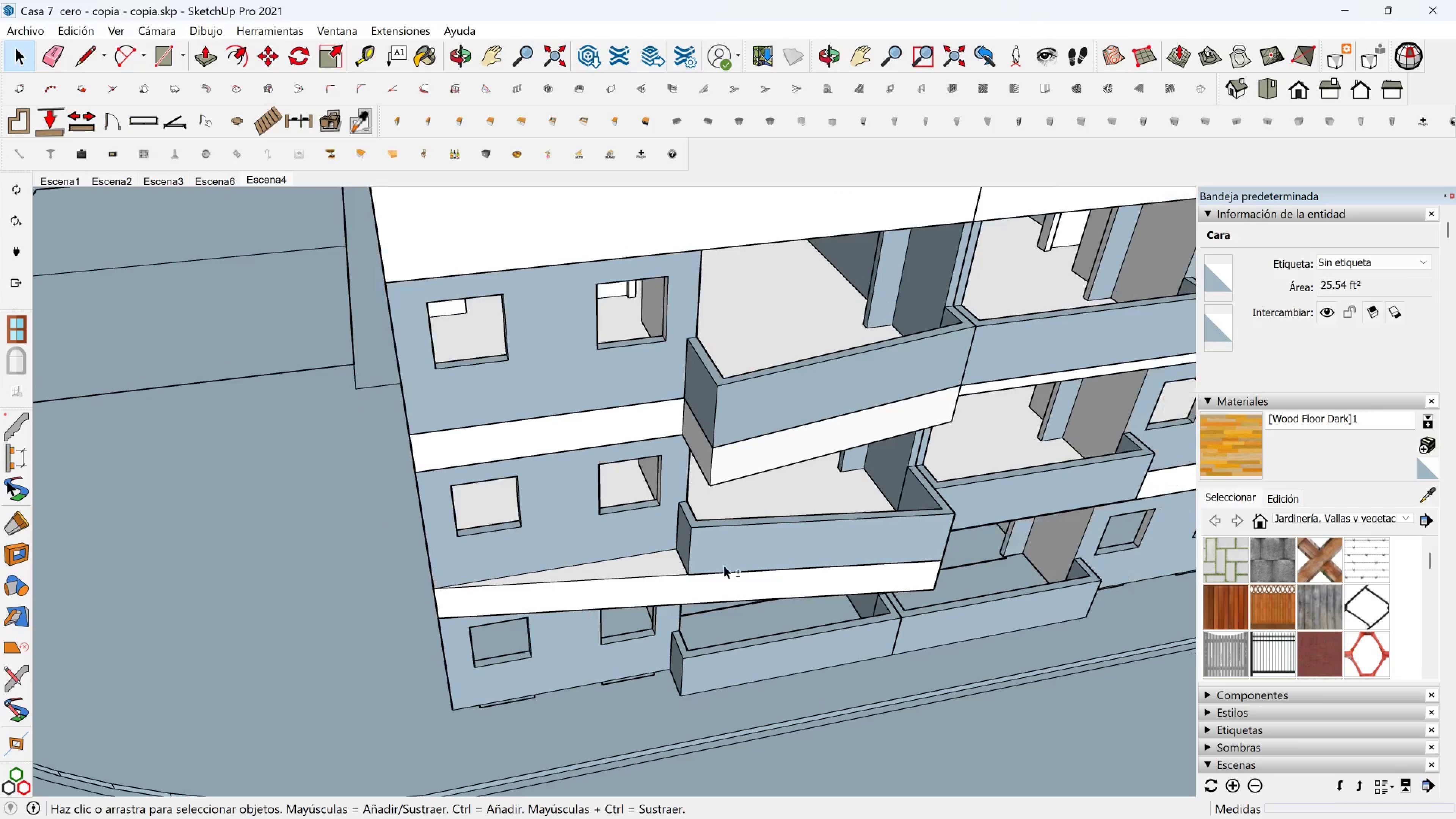 
key(Shift+ShiftLeft)
 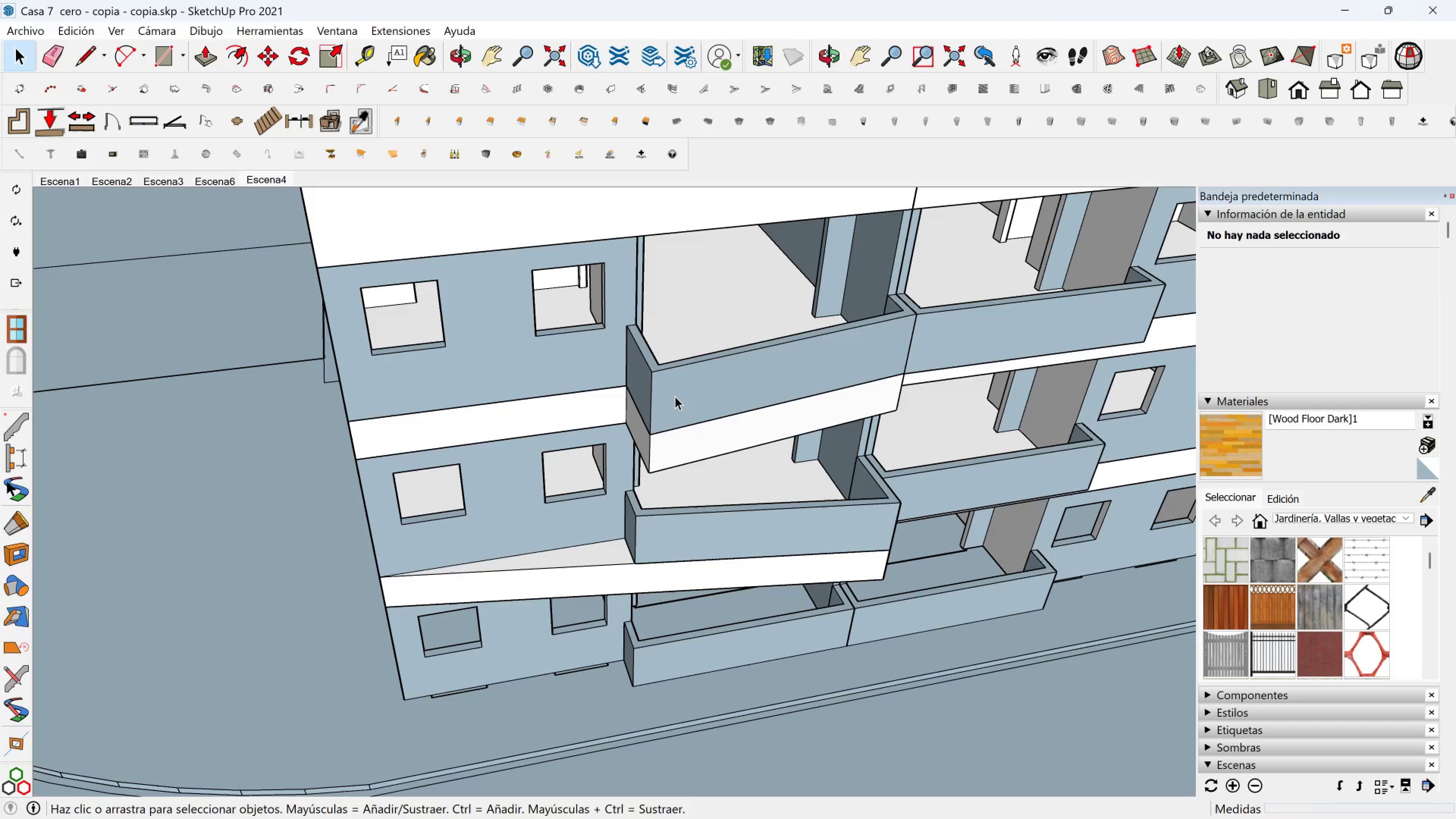 
left_click([675, 395])
 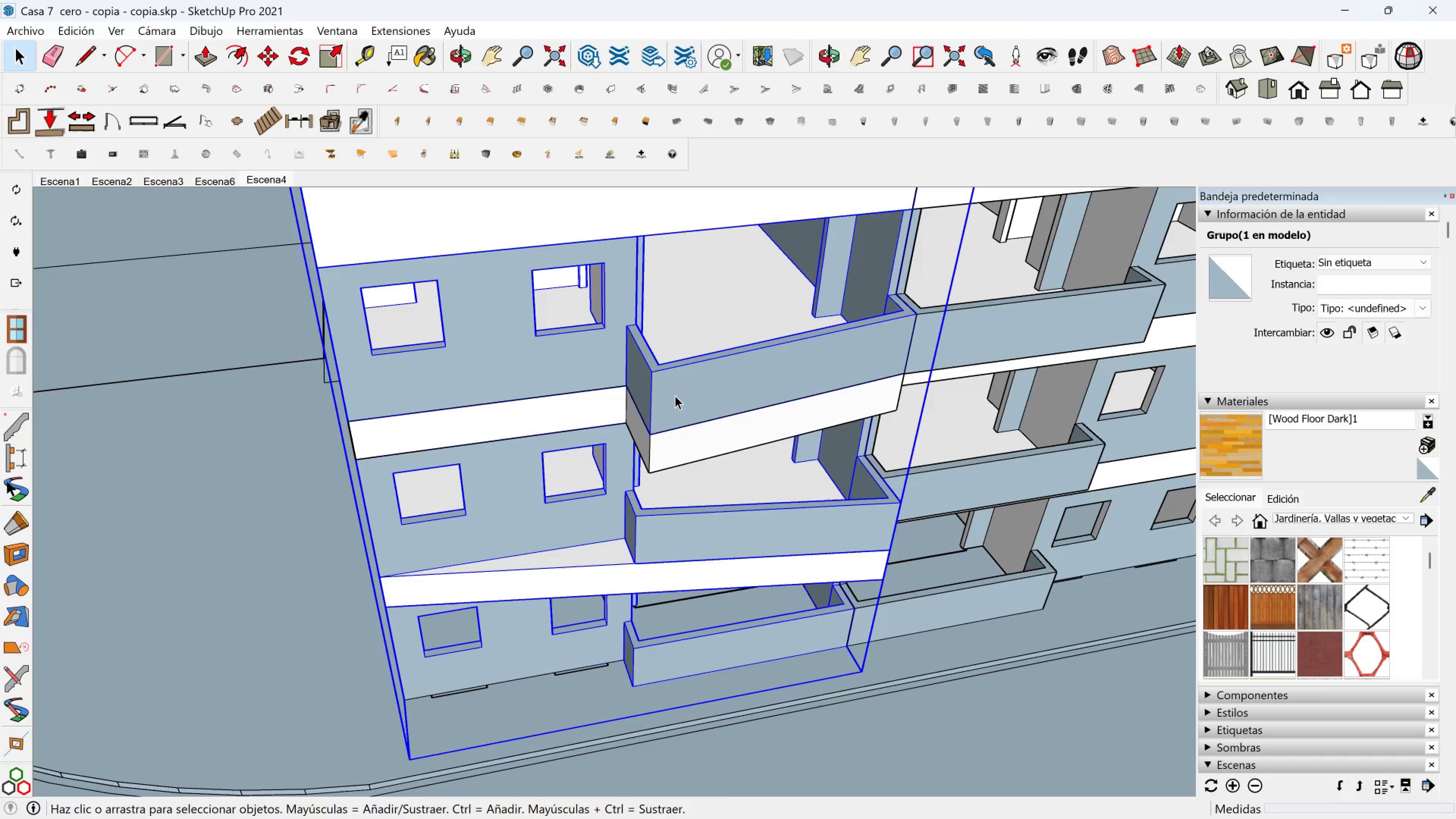 
double_click([675, 395])
 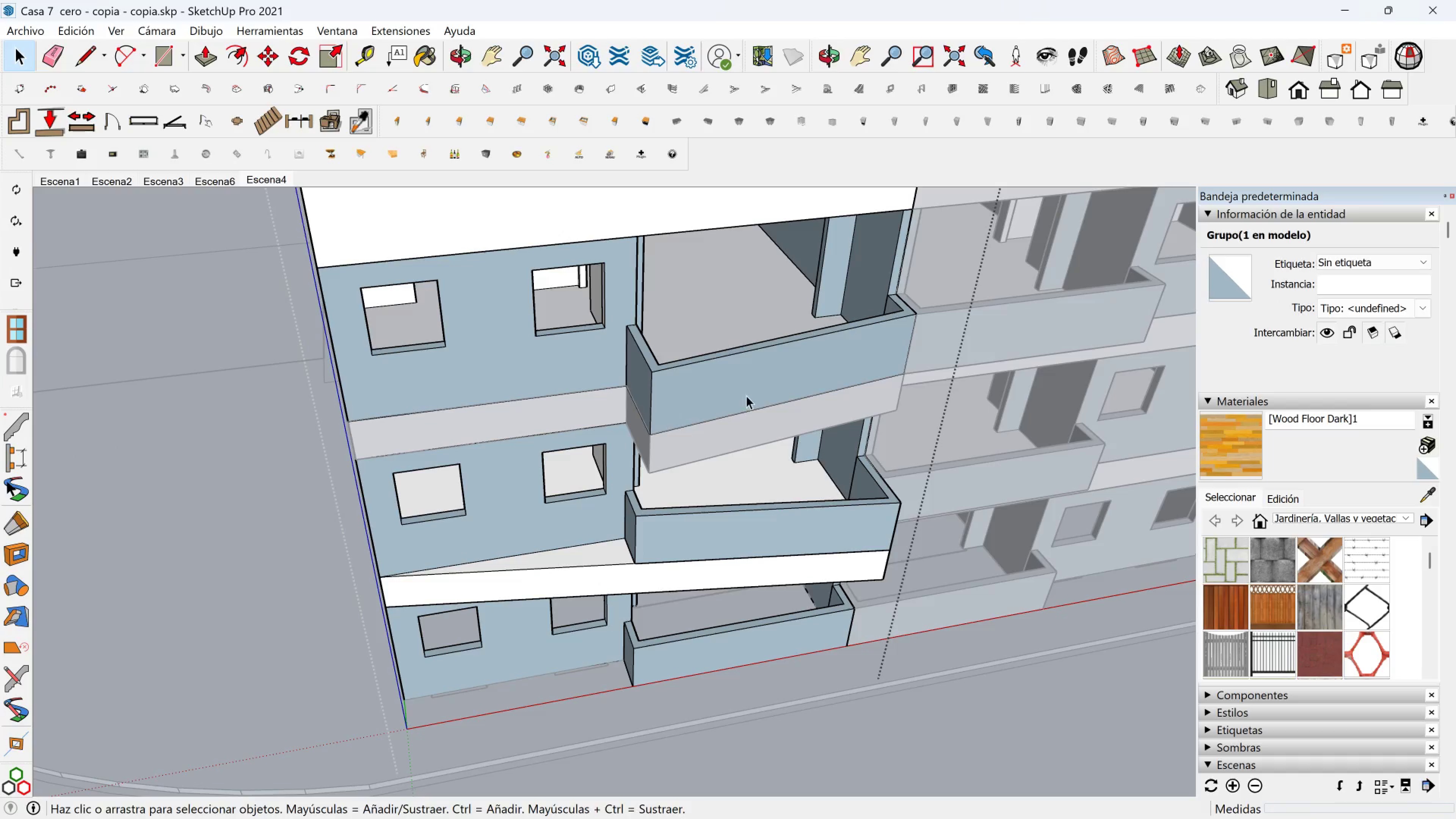 
key(Shift+ShiftLeft)
 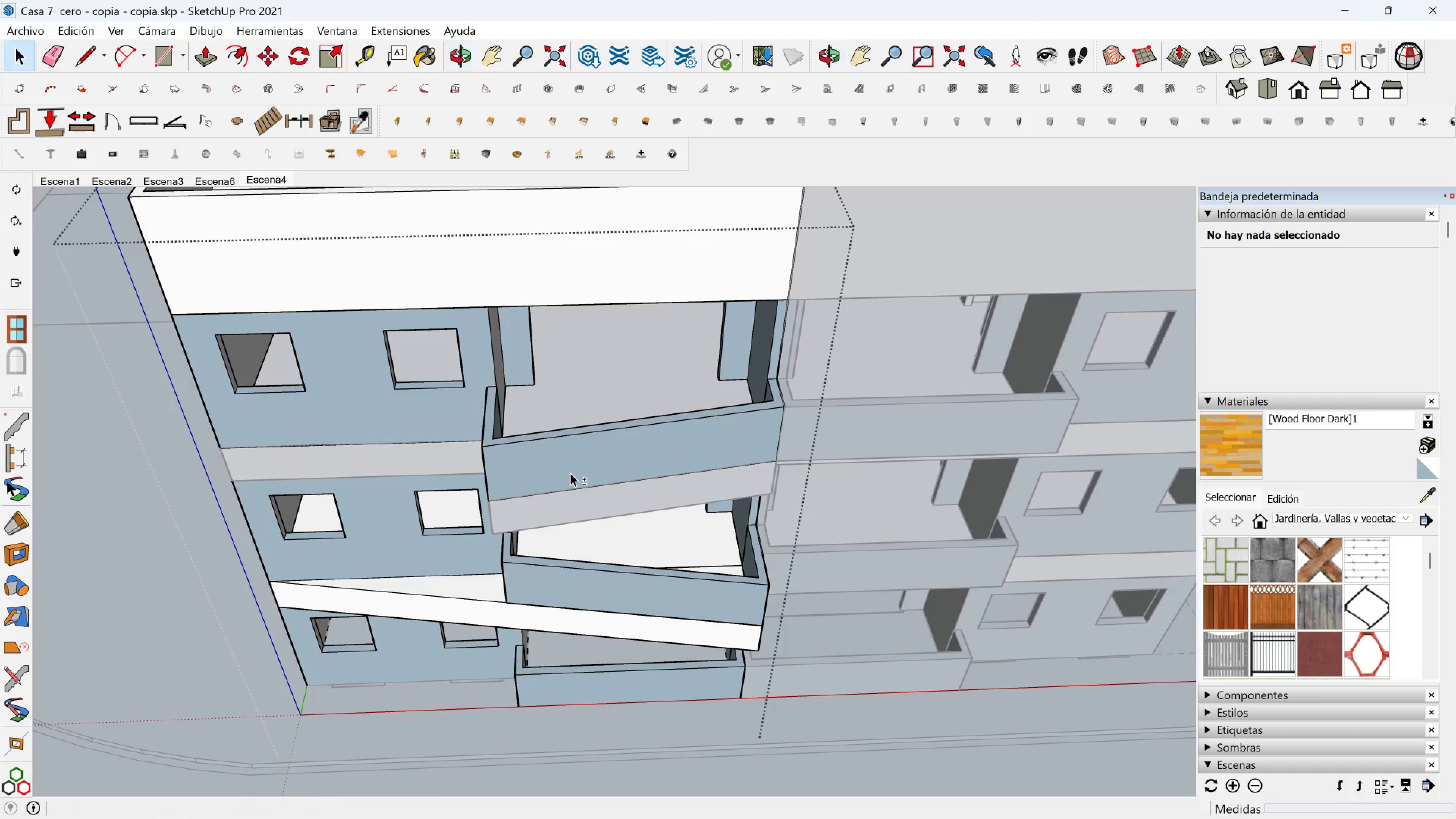 
left_click([570, 473])
 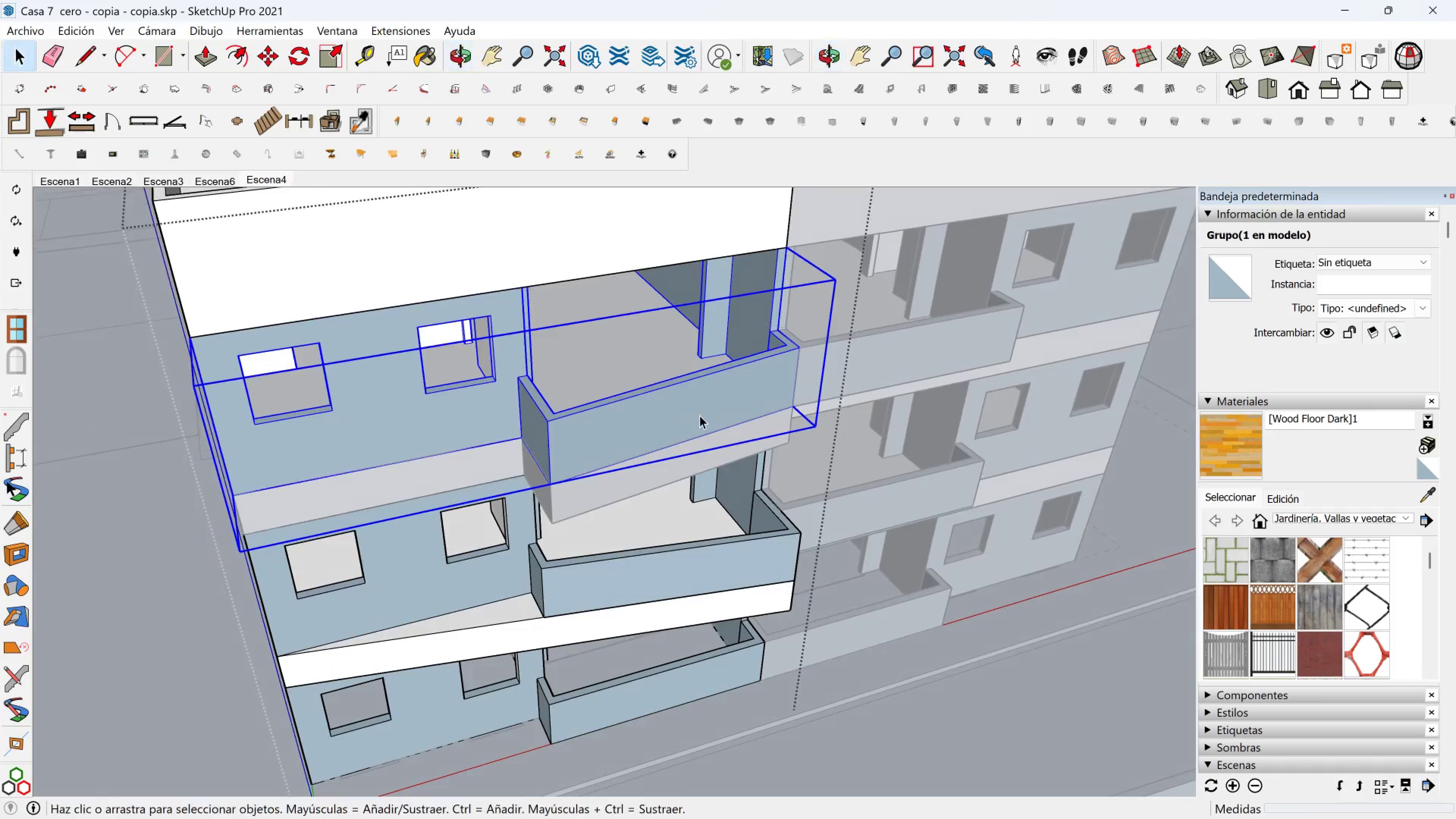 
hold_key(key=ShiftLeft, duration=0.31)
 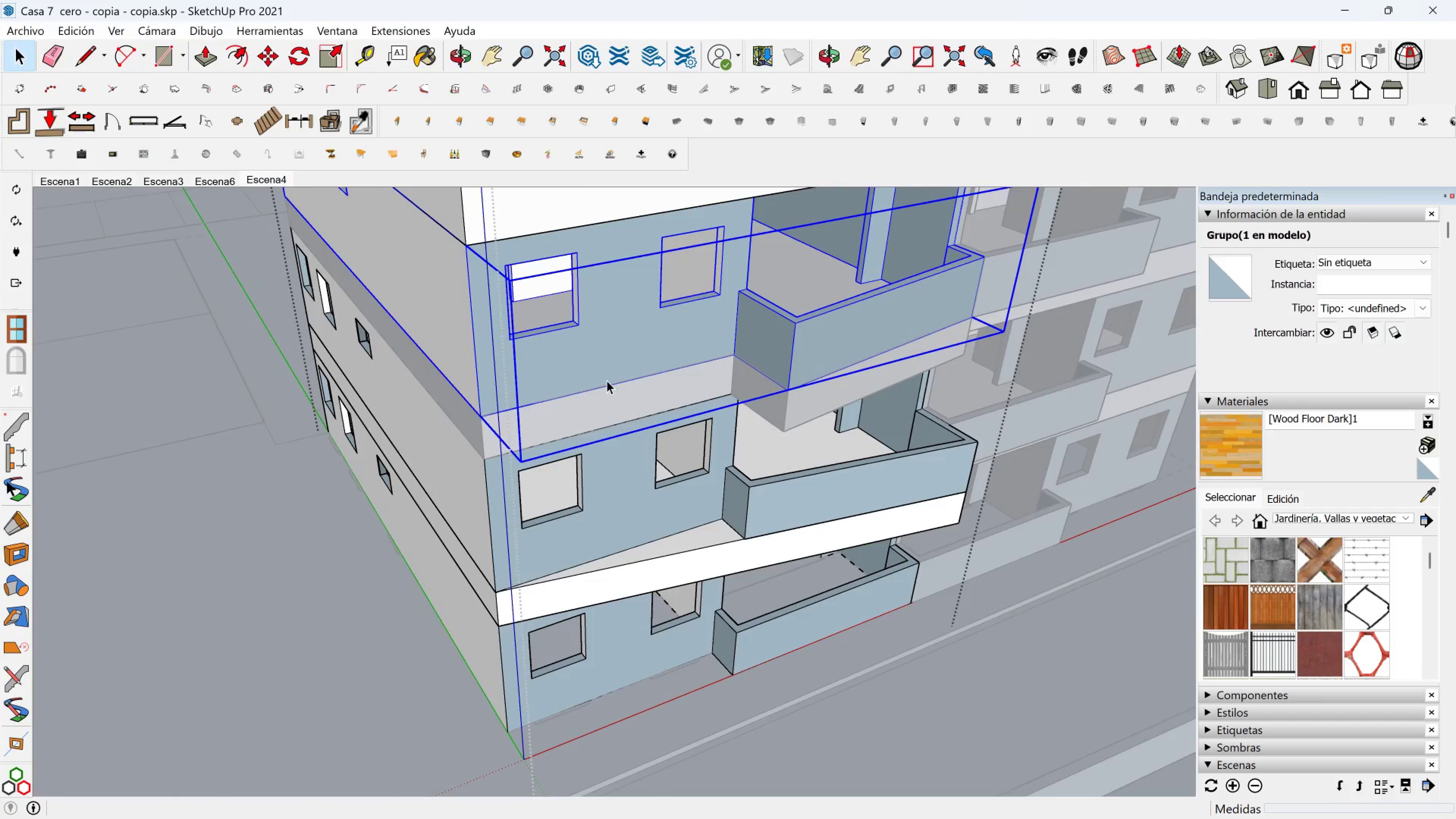 
key(M)
 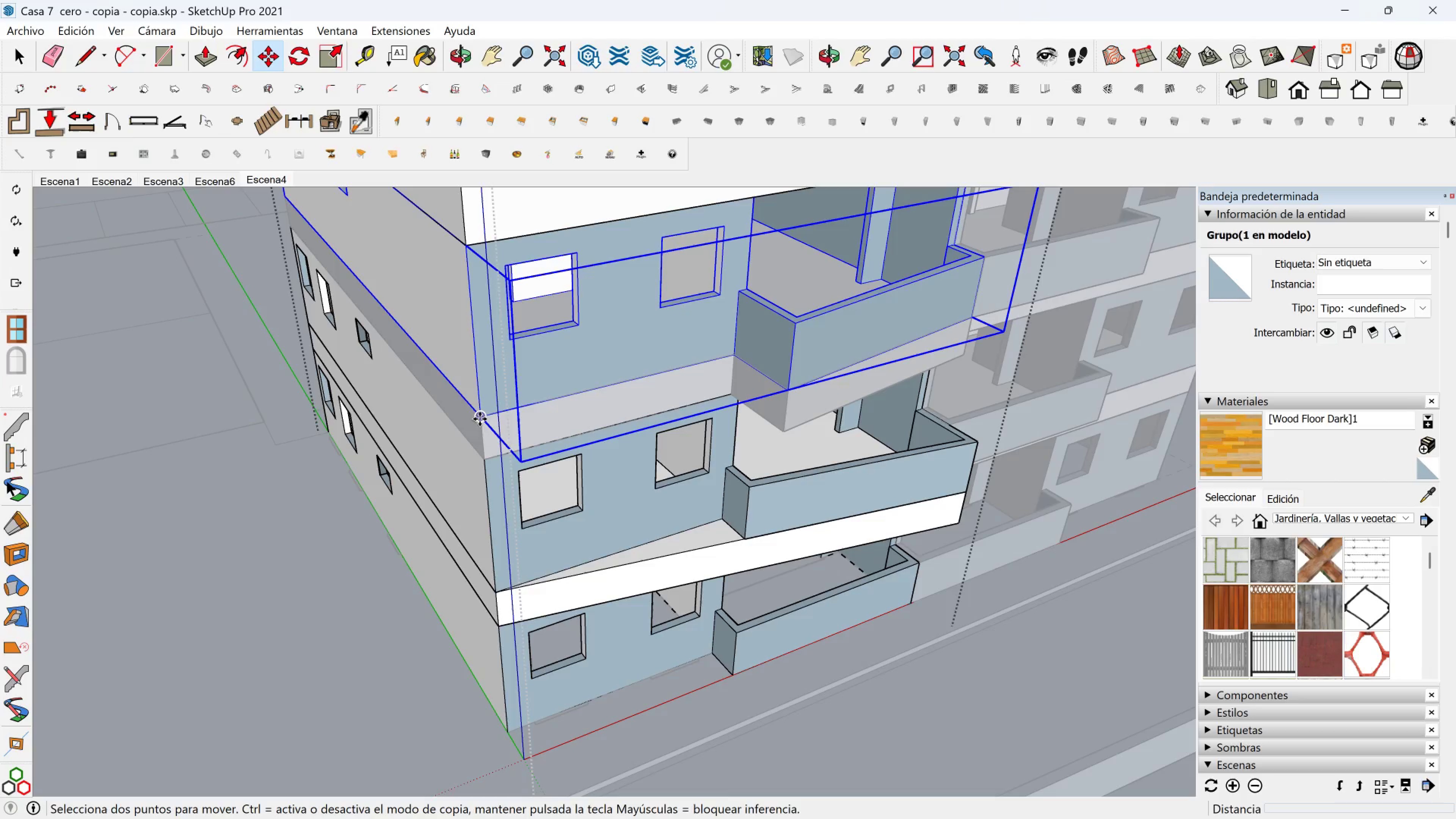 
left_click([480, 419])
 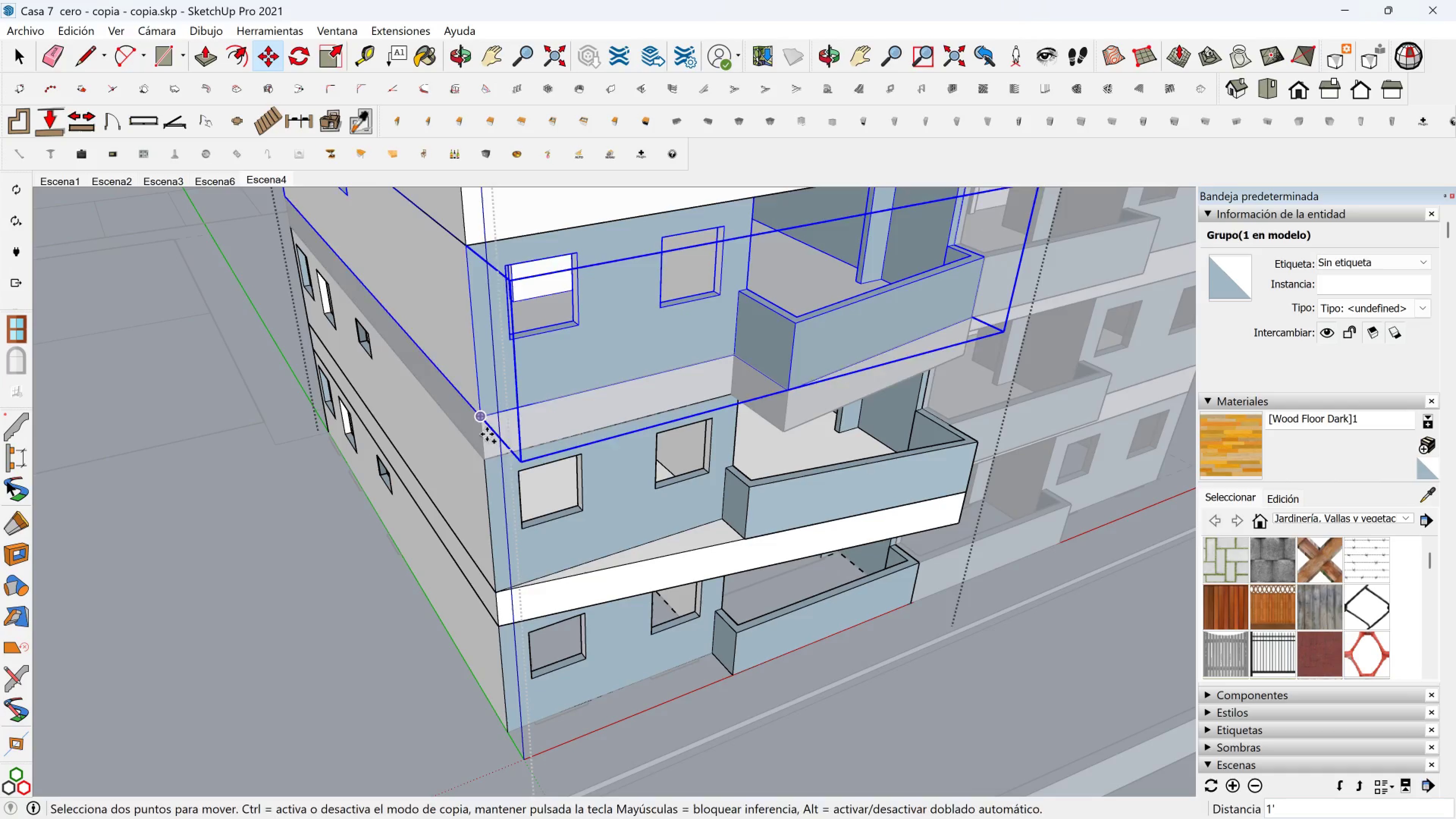 
key(Control+ControlLeft)
 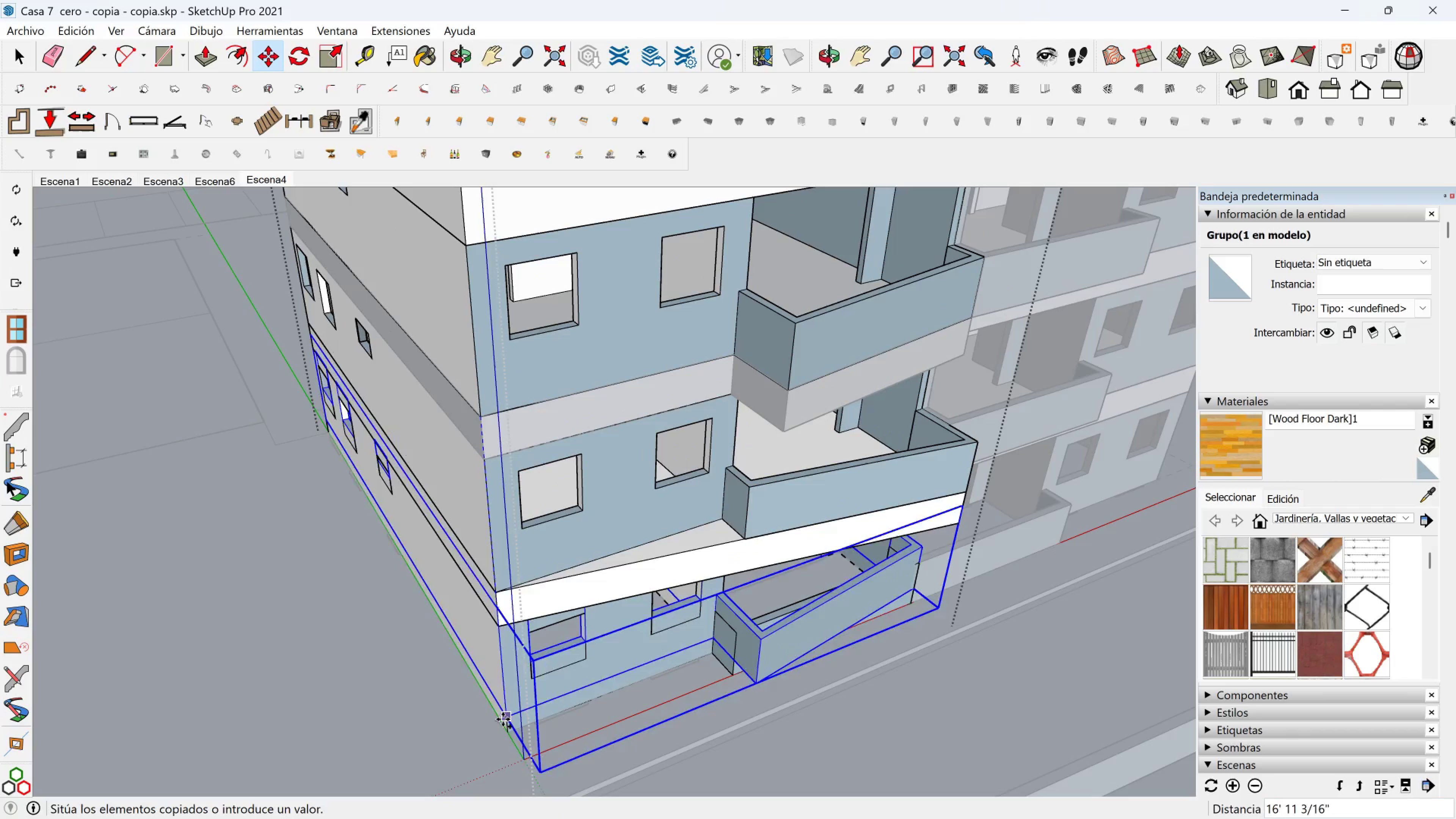 
left_click([503, 728])
 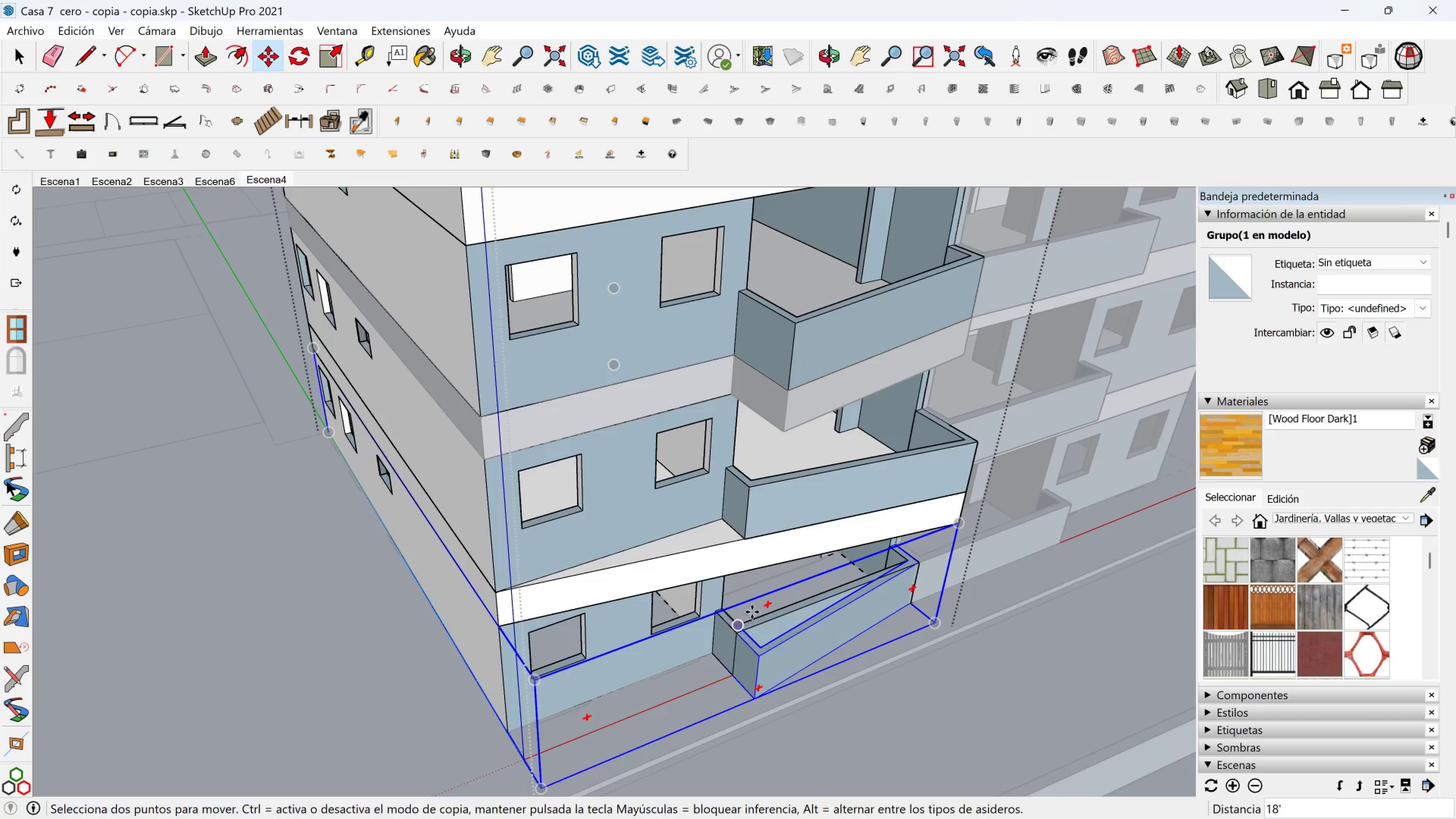 
key(Space)
 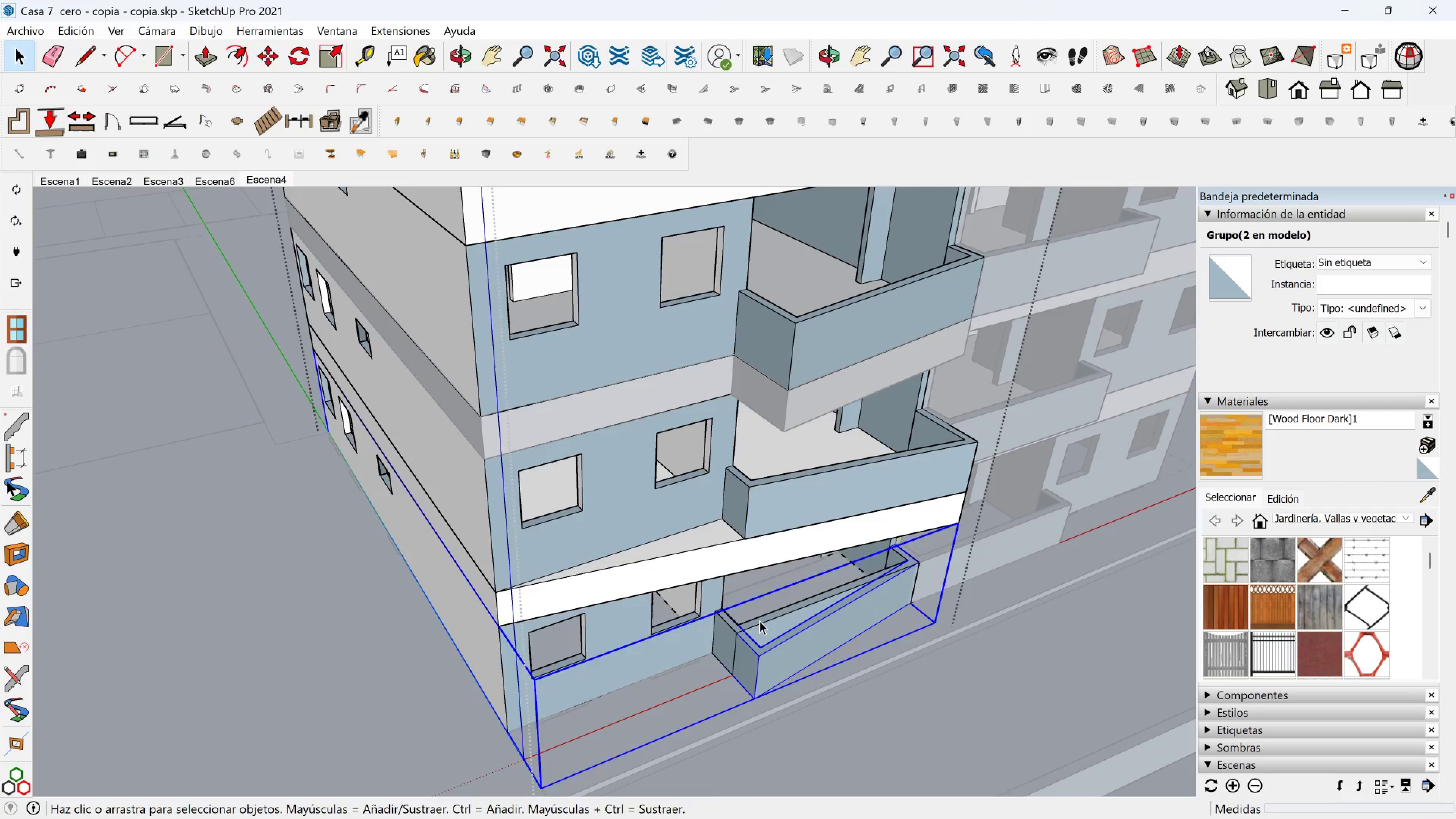 
left_click([759, 621])
 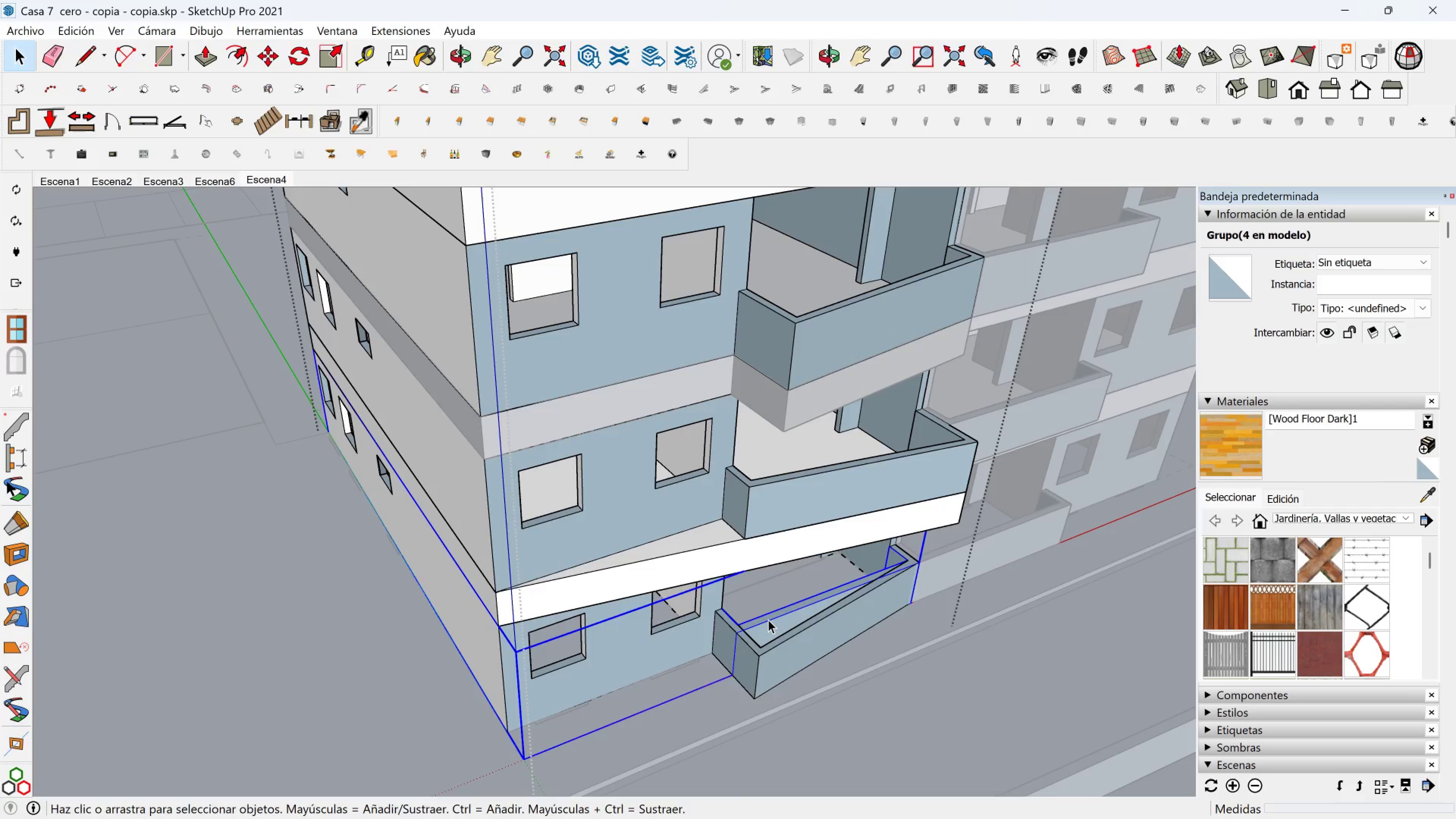 
key(Delete)
 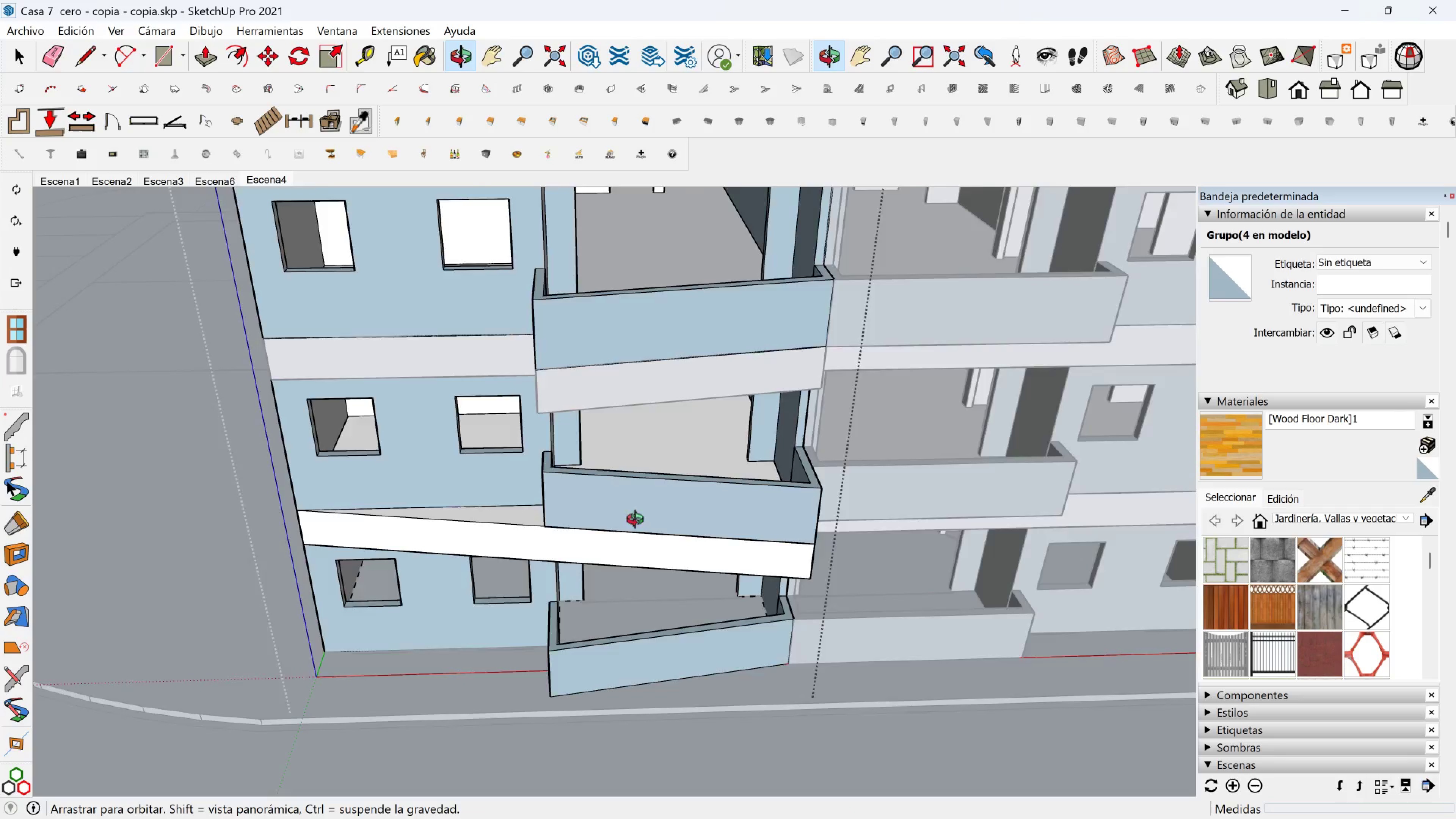 
hold_key(key=ShiftLeft, duration=0.32)
 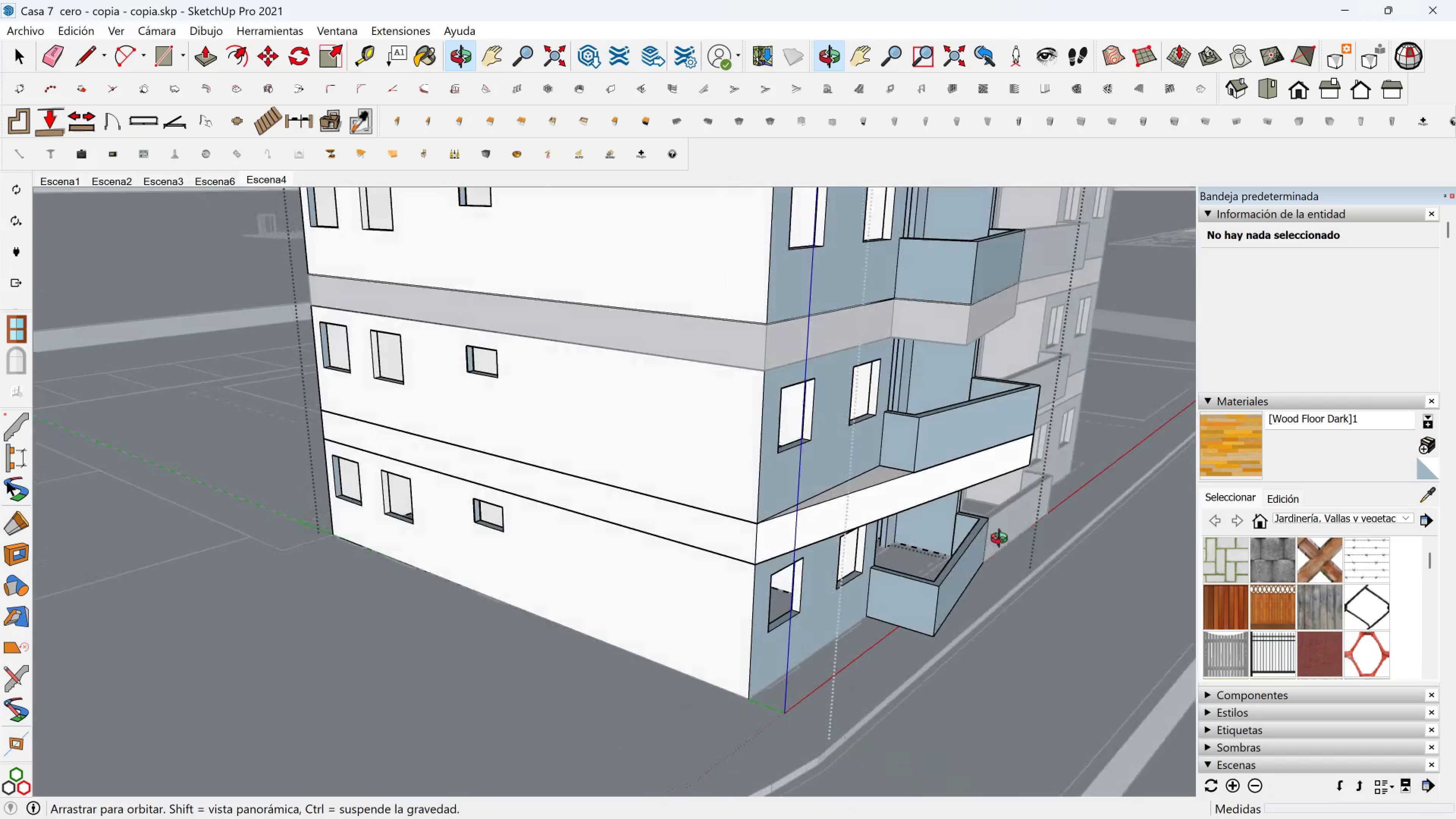 
hold_key(key=ShiftLeft, duration=0.45)
 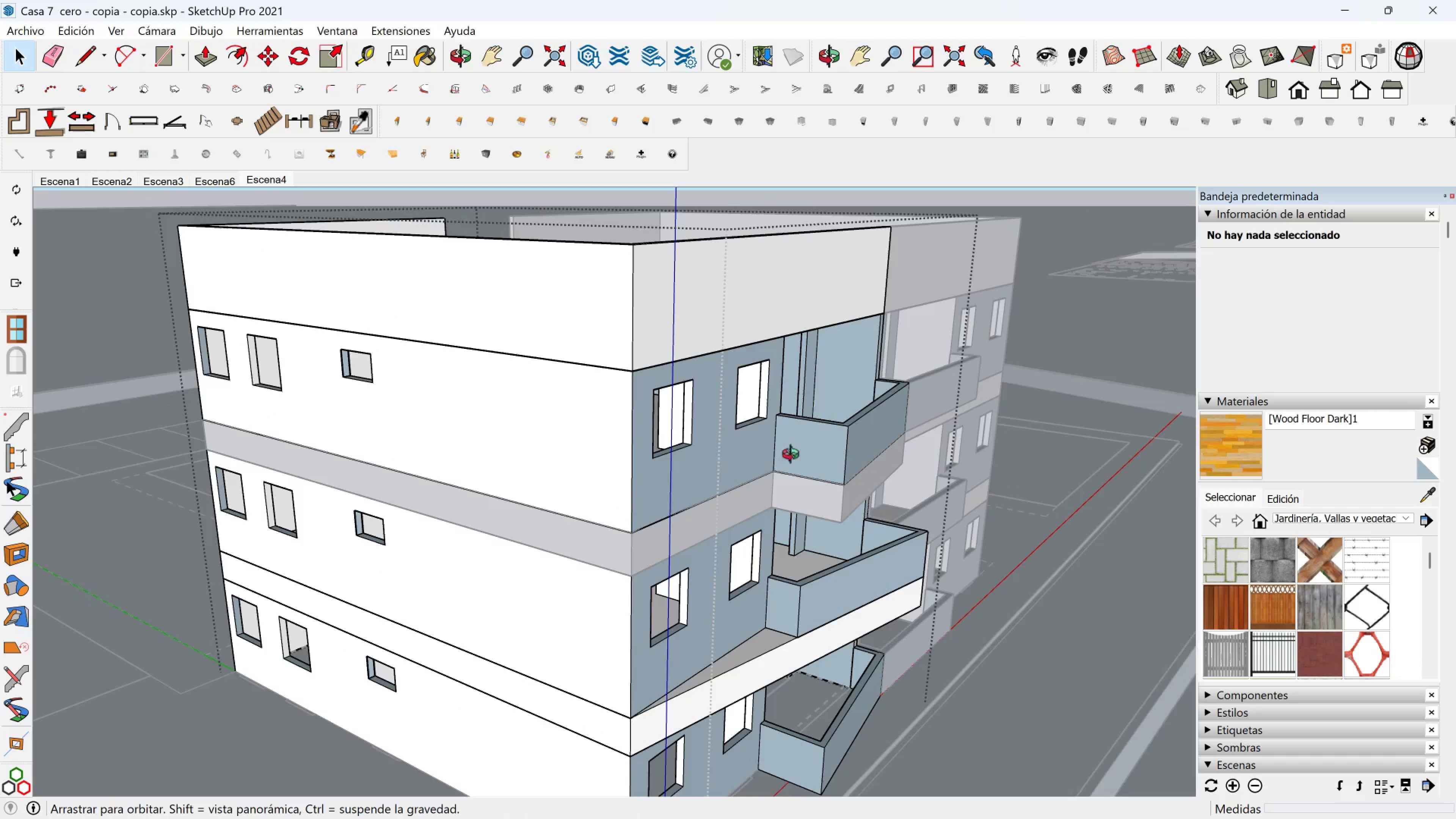 
hold_key(key=ShiftLeft, duration=0.66)
 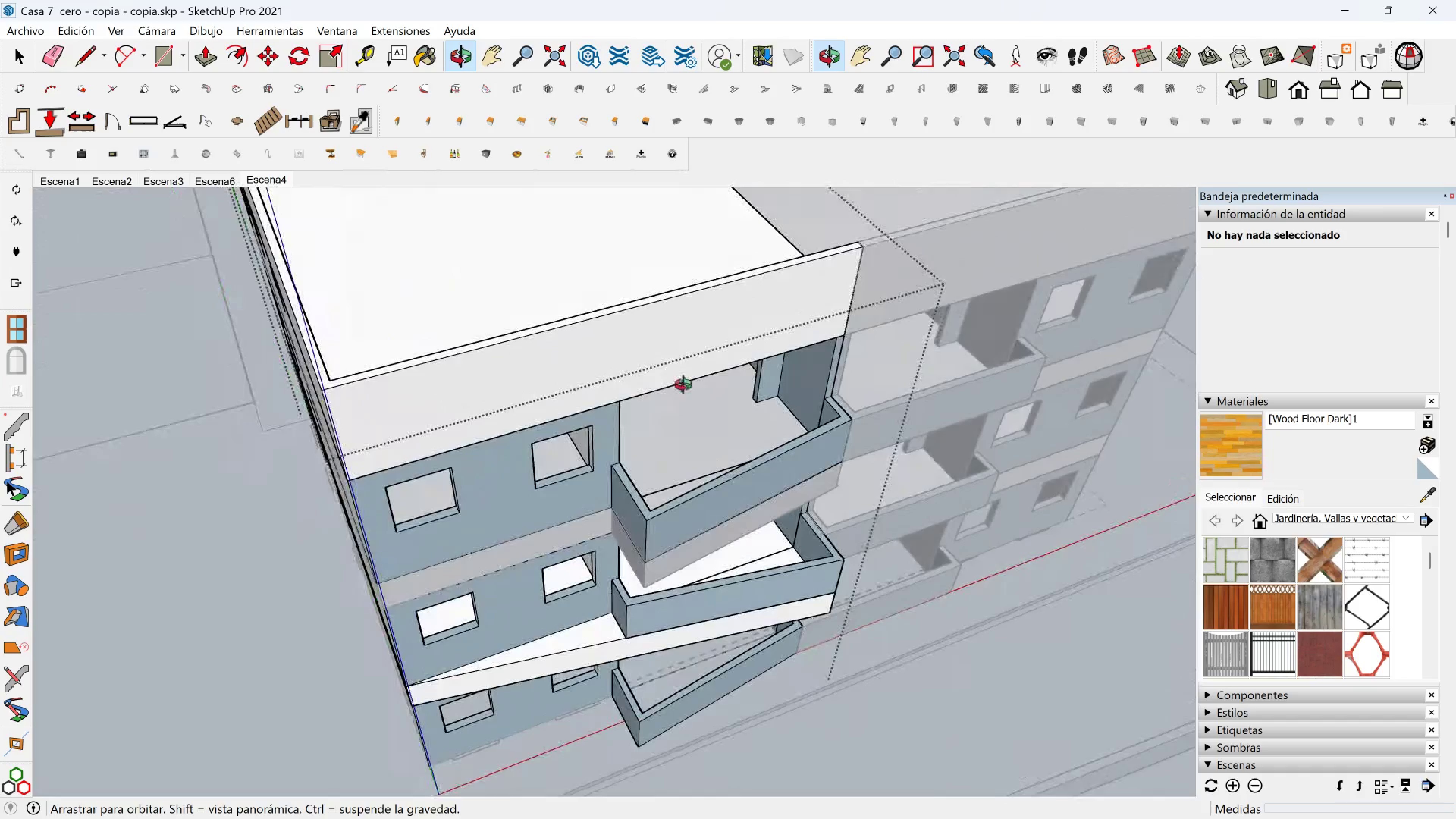 
hold_key(key=ShiftLeft, duration=0.39)
 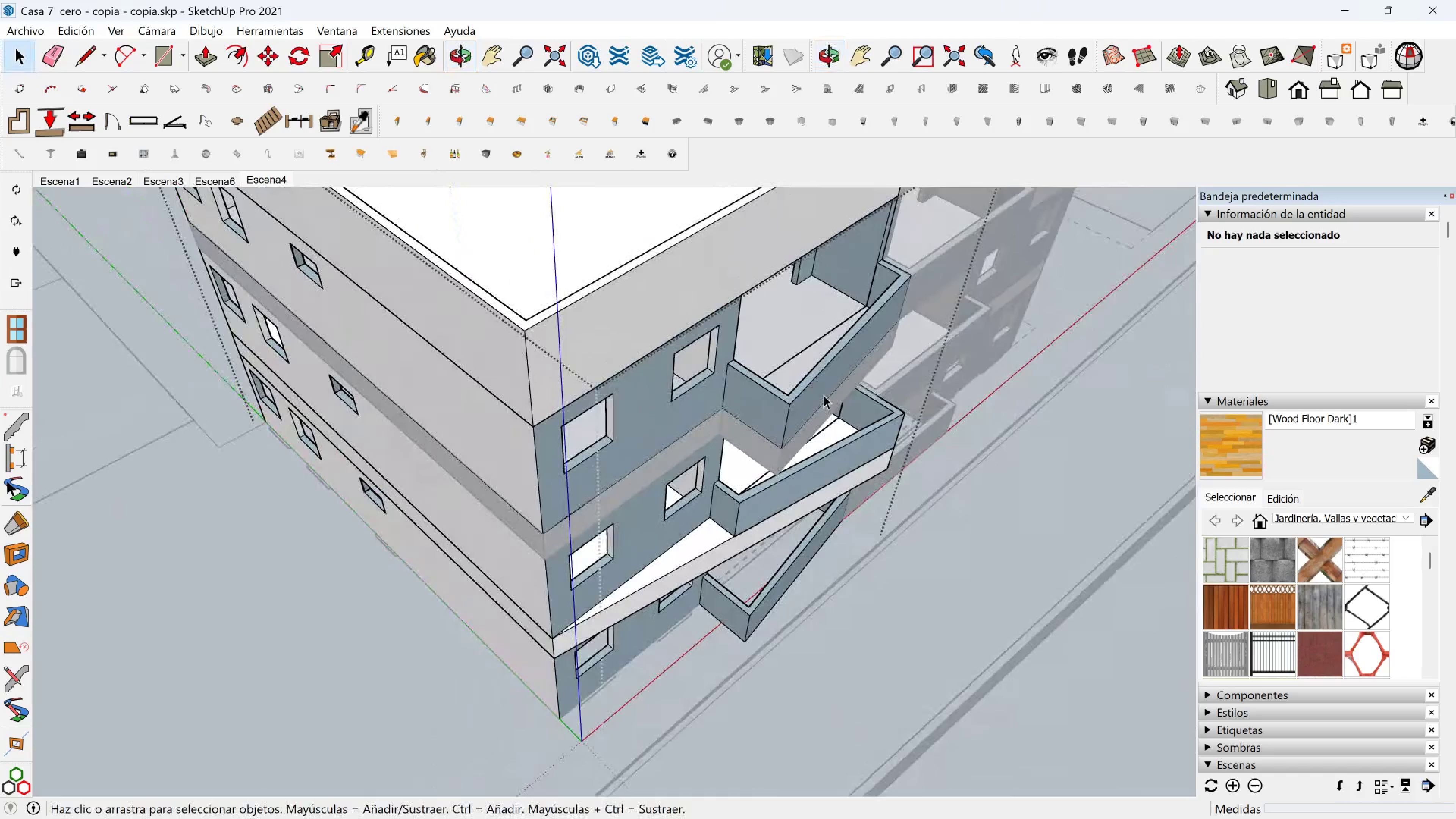 
hold_key(key=ShiftLeft, duration=0.32)
 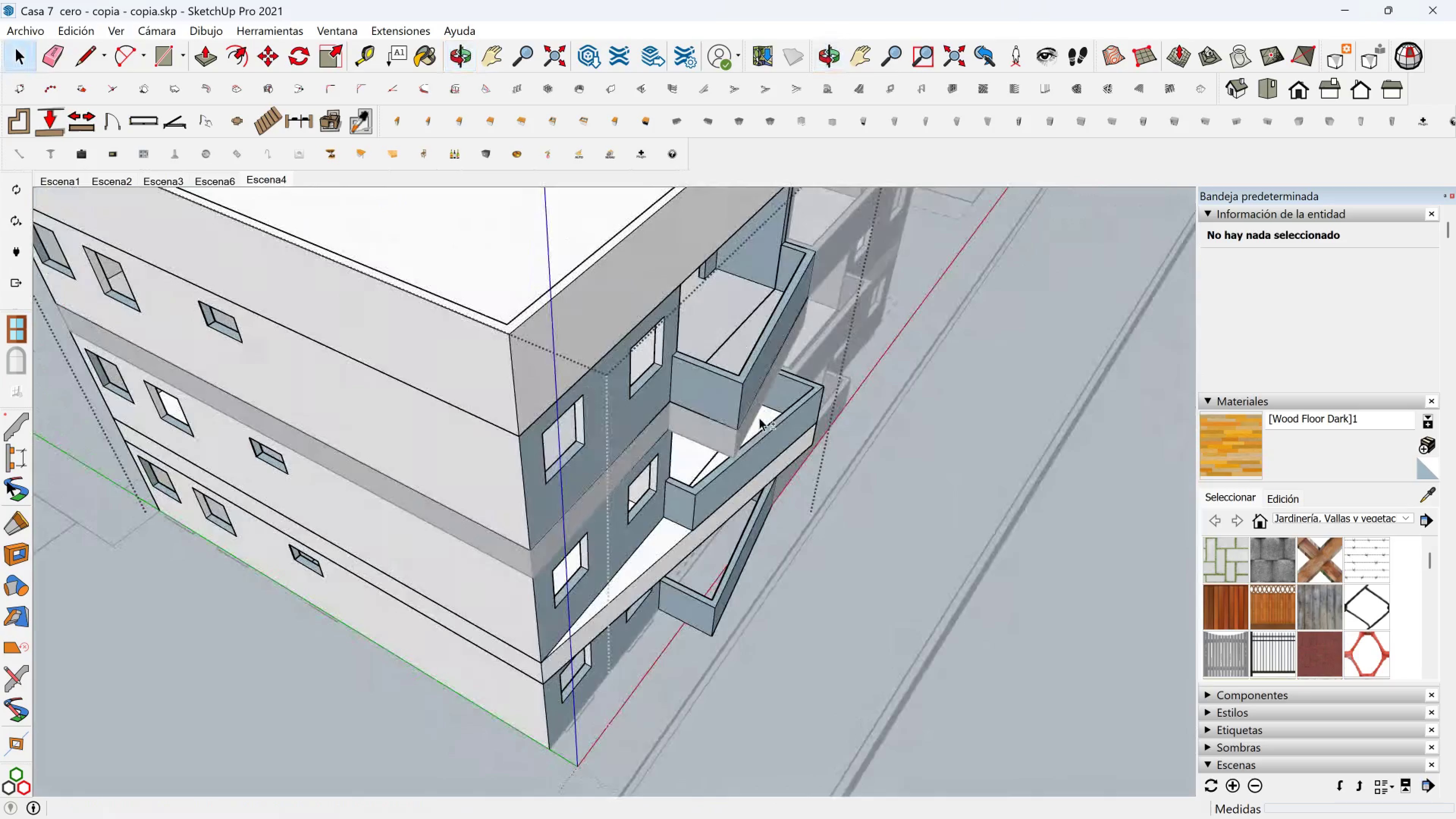 
hold_key(key=ShiftLeft, duration=0.3)
 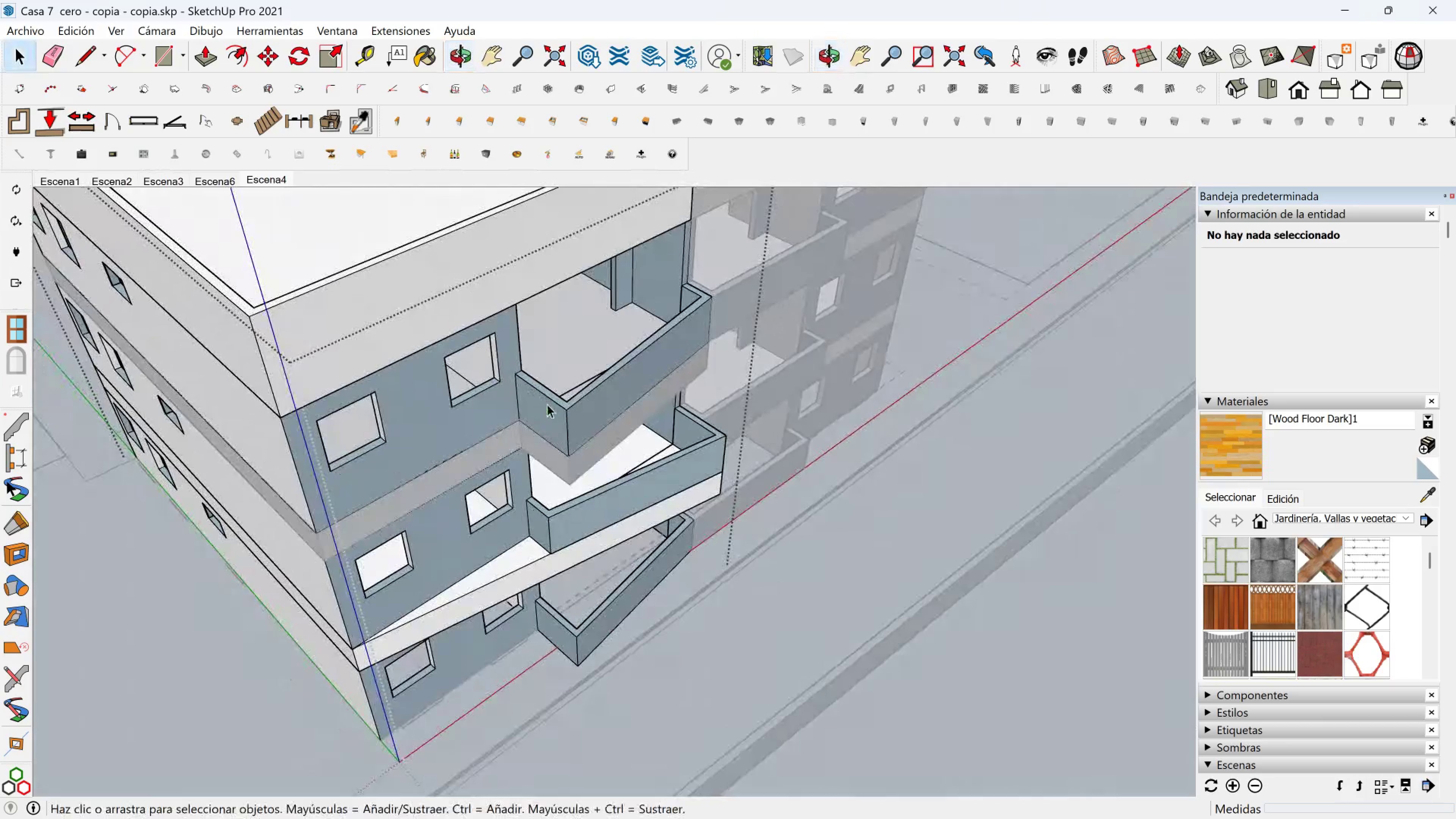 
scroll: coordinate [559, 381], scroll_direction: down, amount: 3.0
 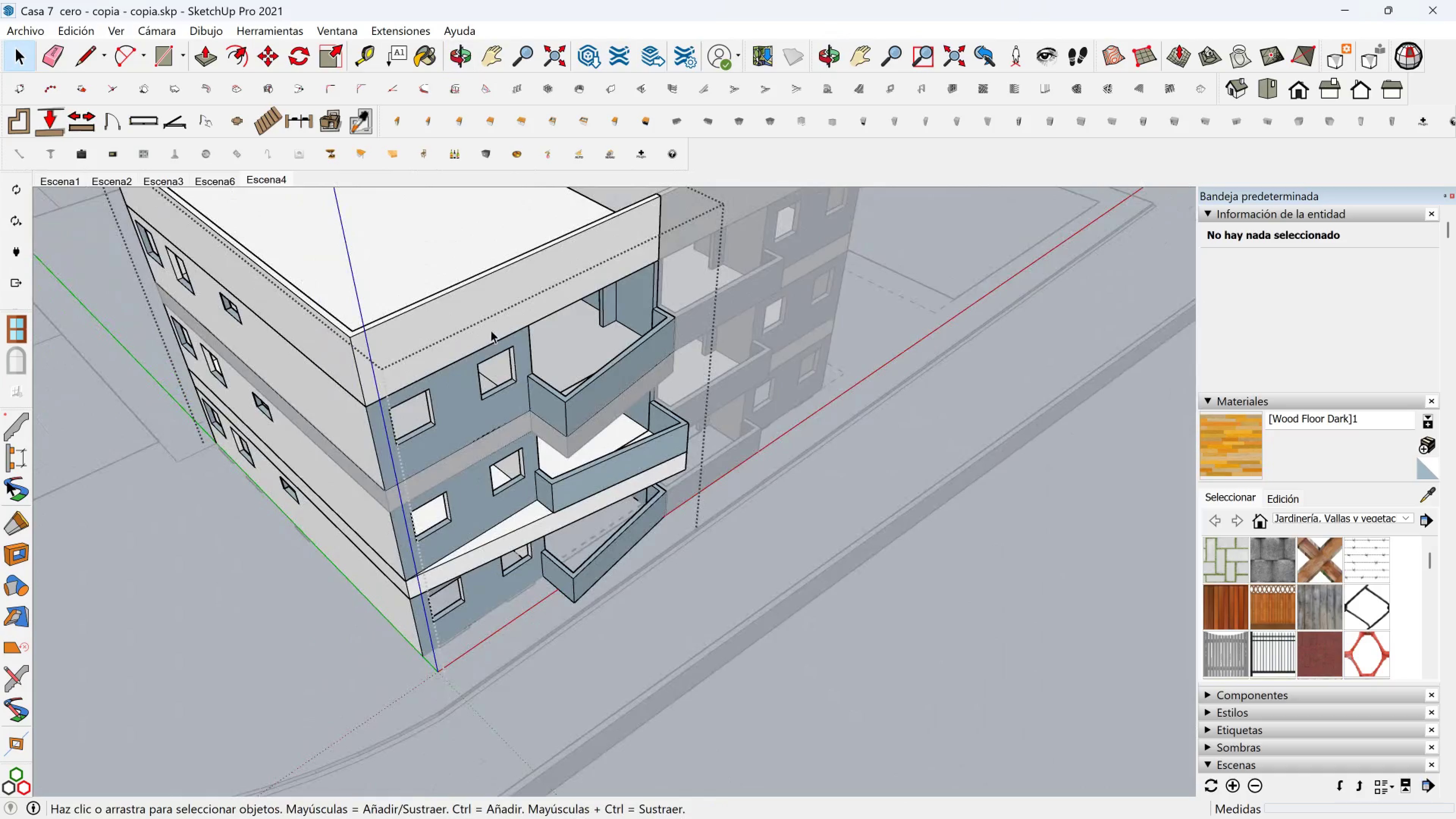 
key(Shift+ShiftLeft)
 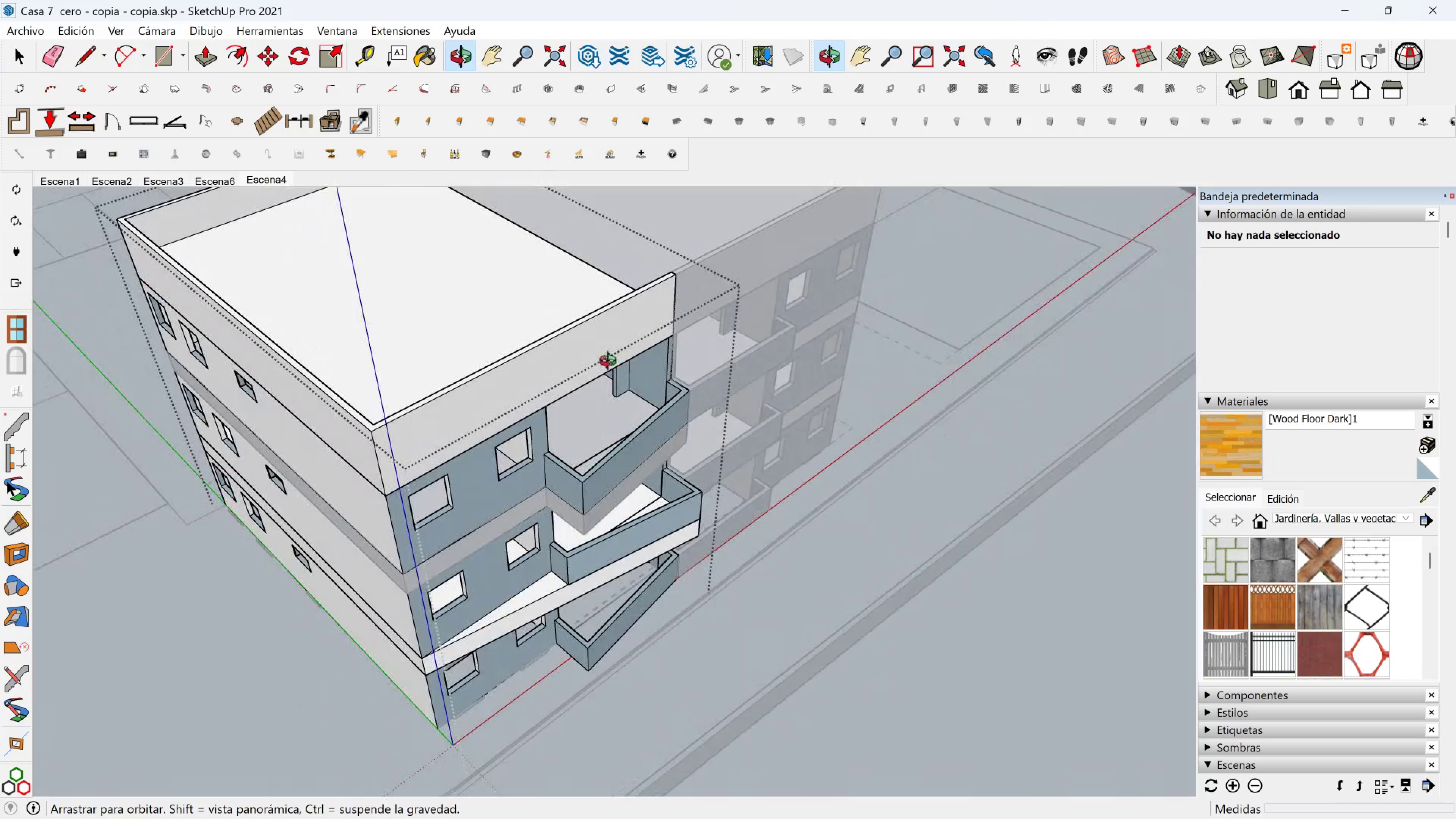 
key(Shift+ShiftLeft)
 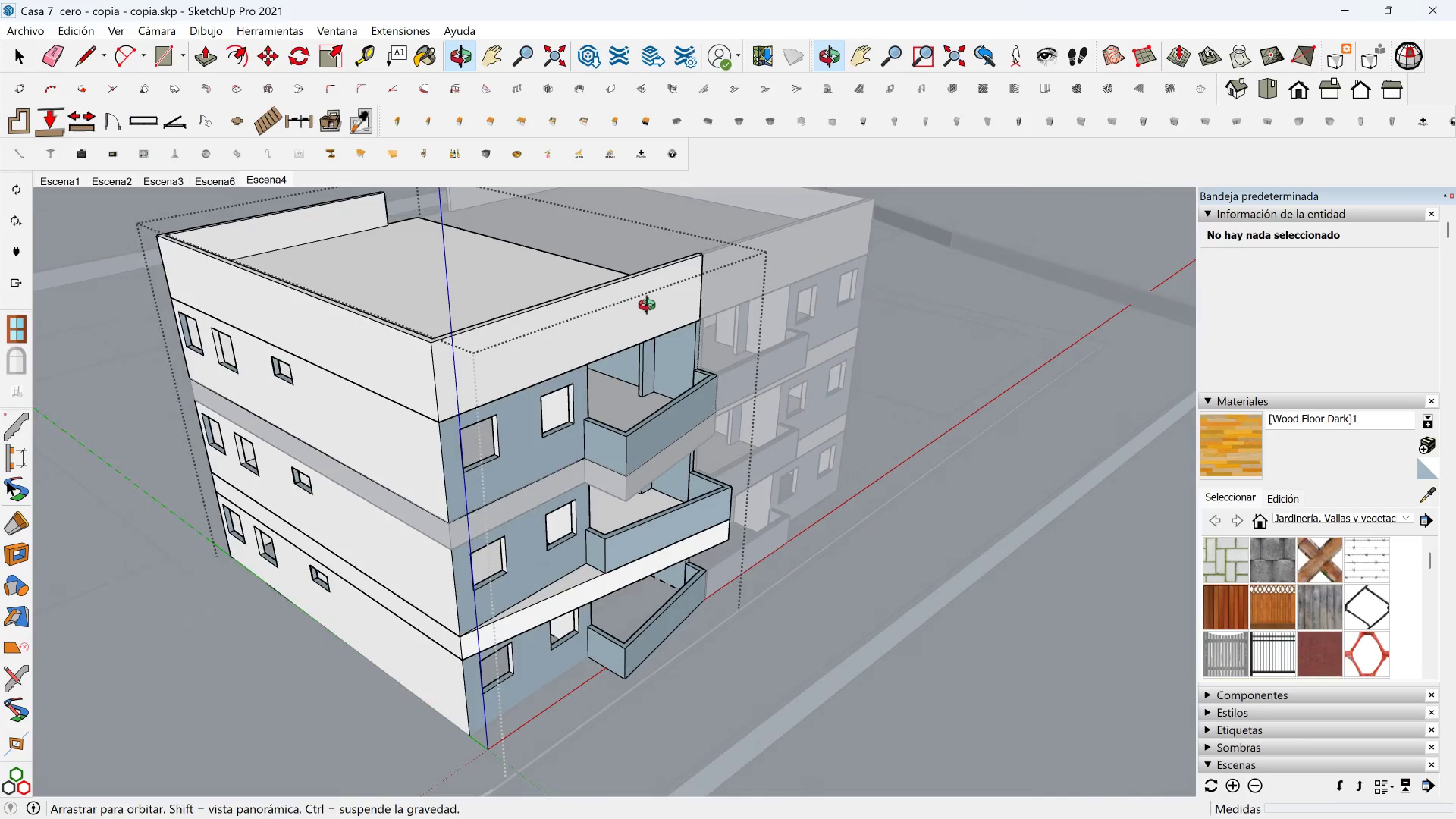 
wait(11.57)
 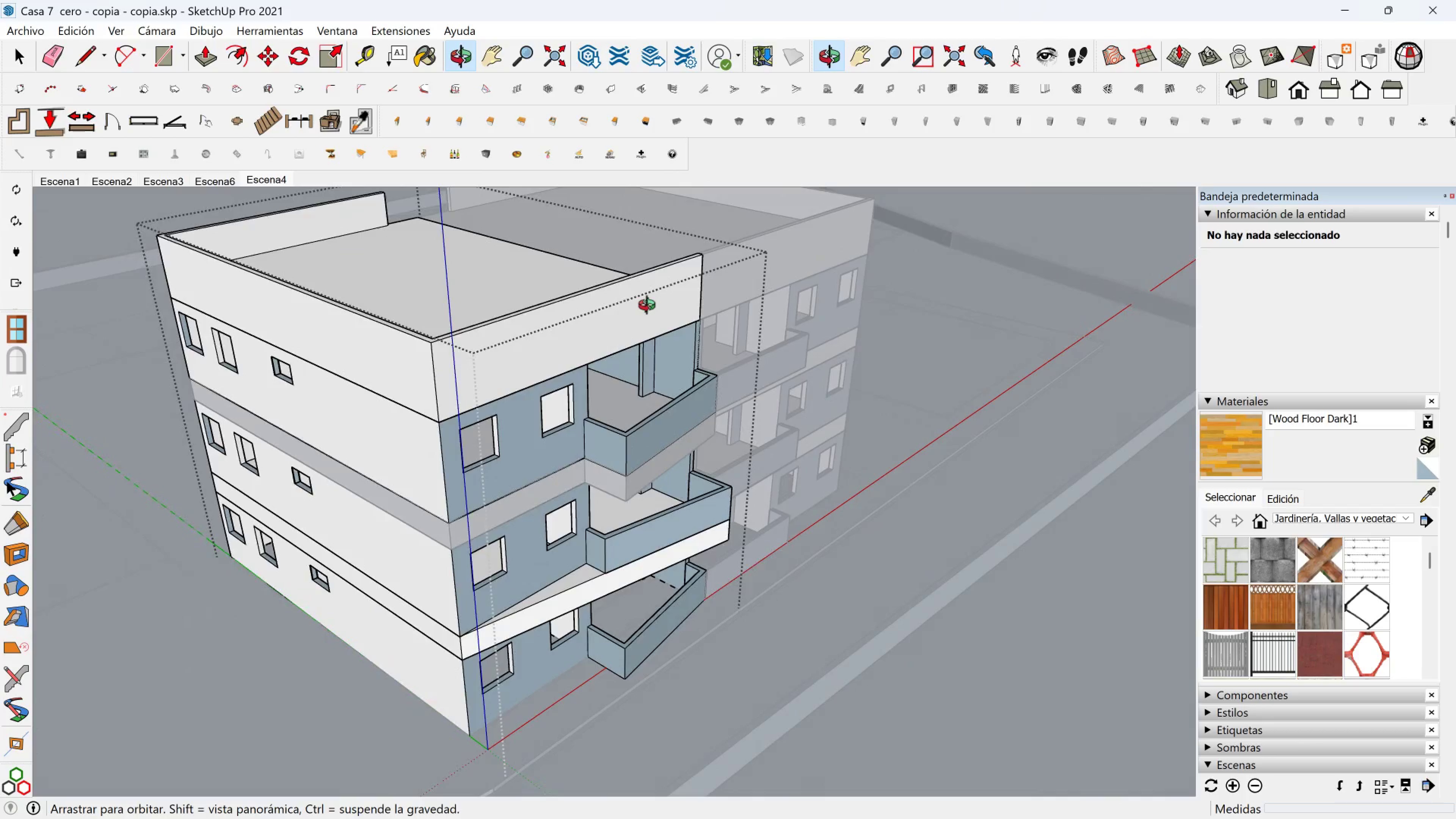 
scroll: coordinate [687, 364], scroll_direction: up, amount: 3.0
 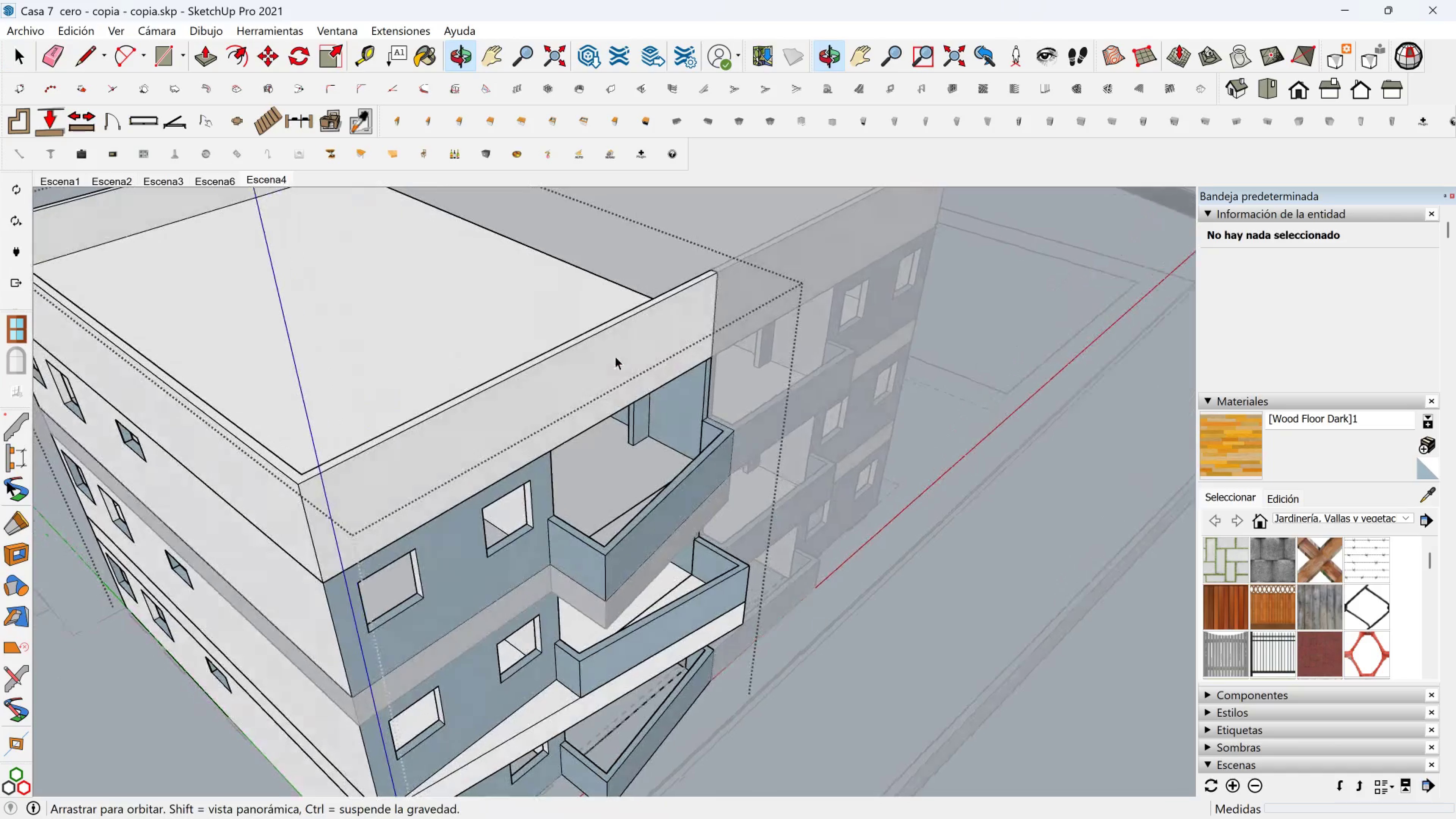 
left_click([603, 368])
 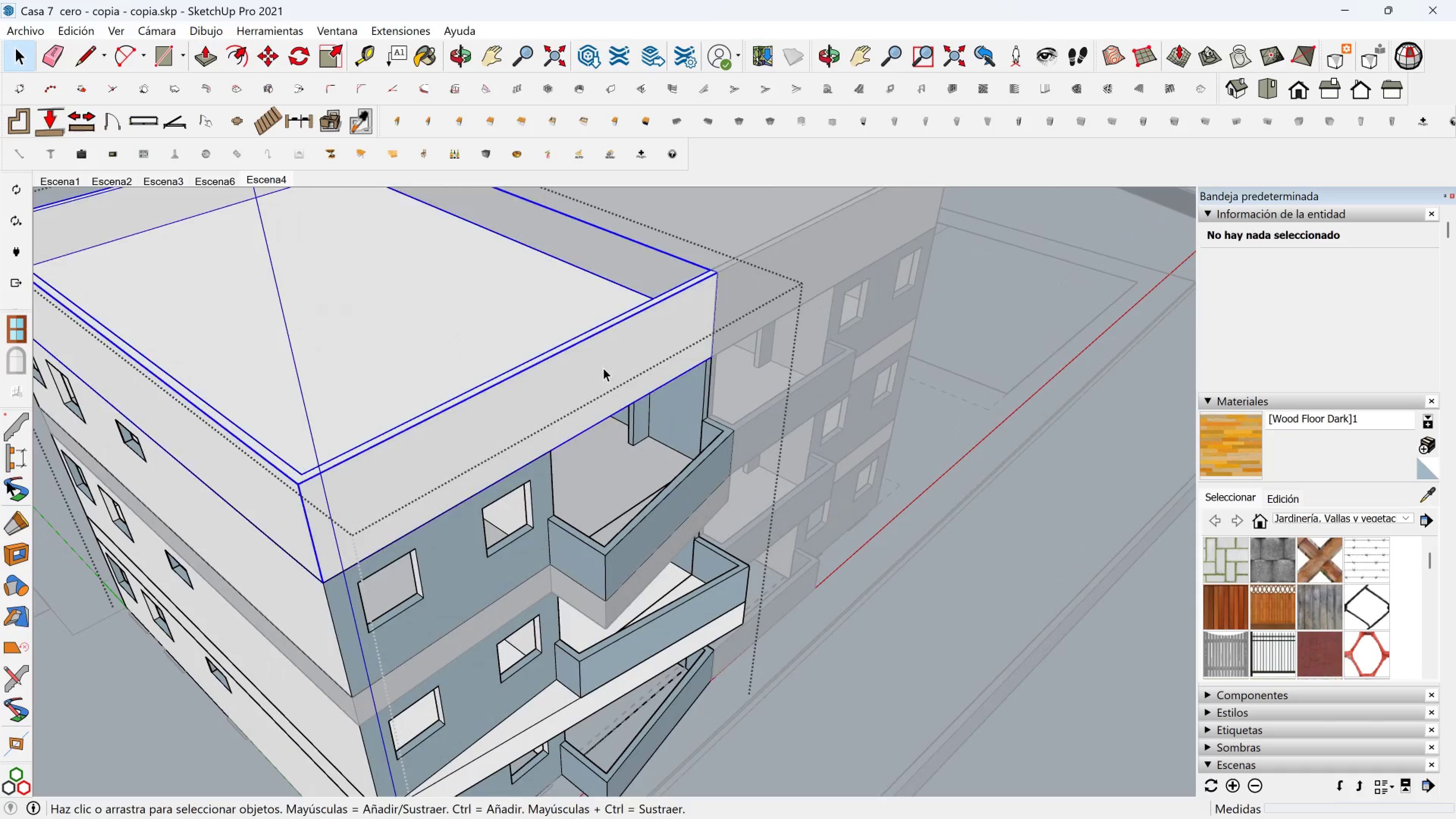 
scroll: coordinate [612, 368], scroll_direction: down, amount: 2.0
 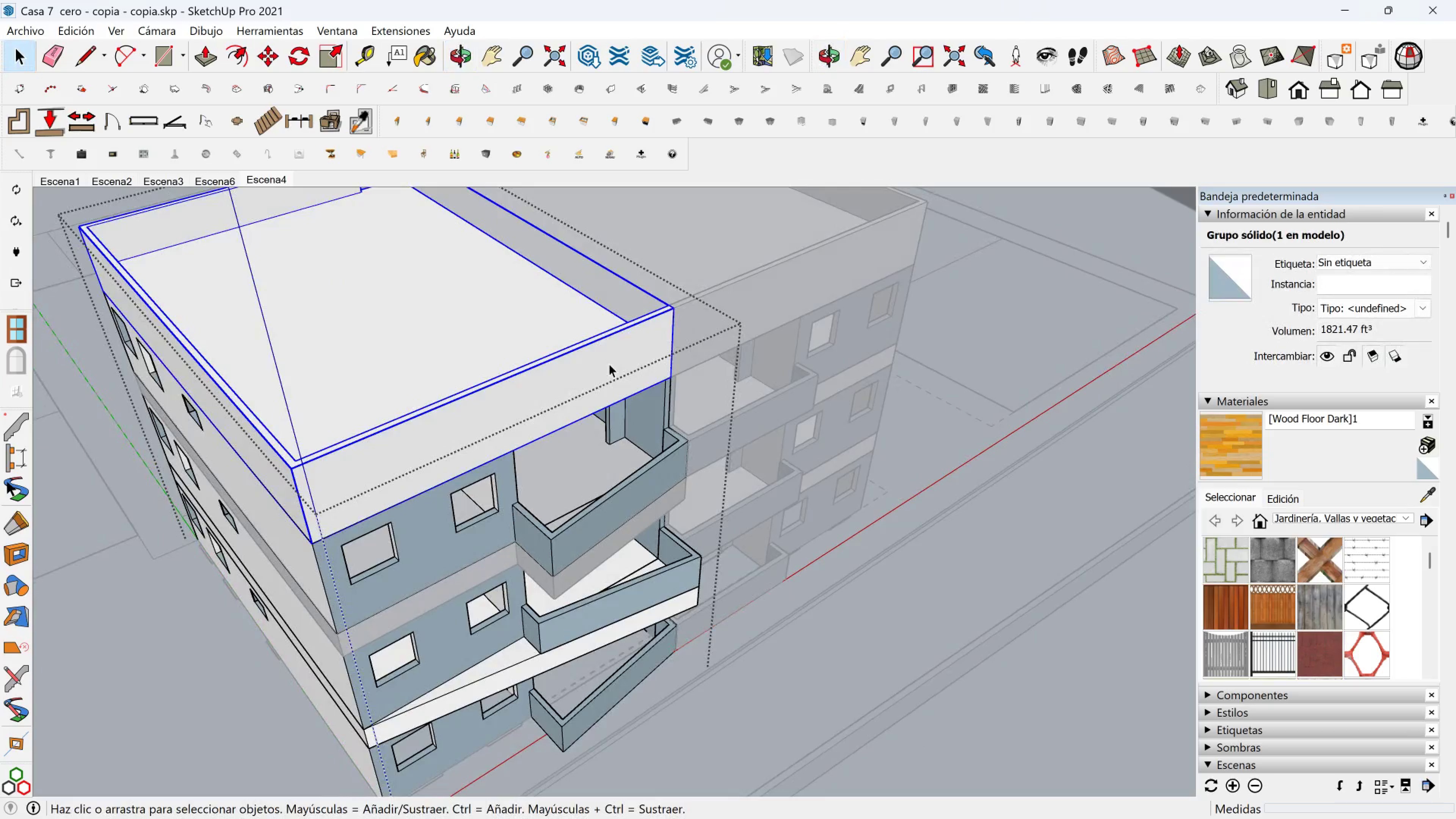 
double_click([609, 364])
 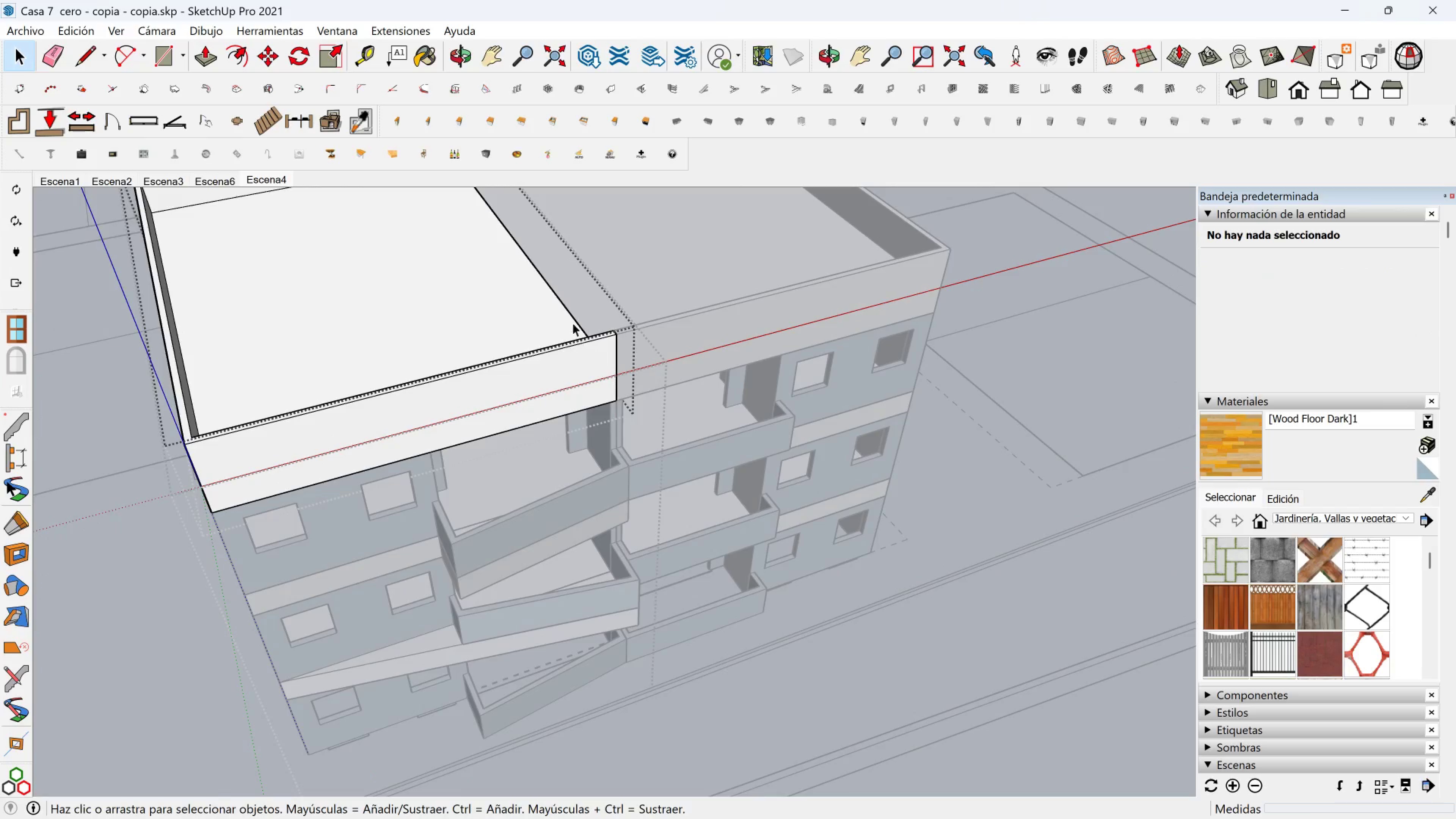 
hold_key(key=ShiftLeft, duration=0.55)
 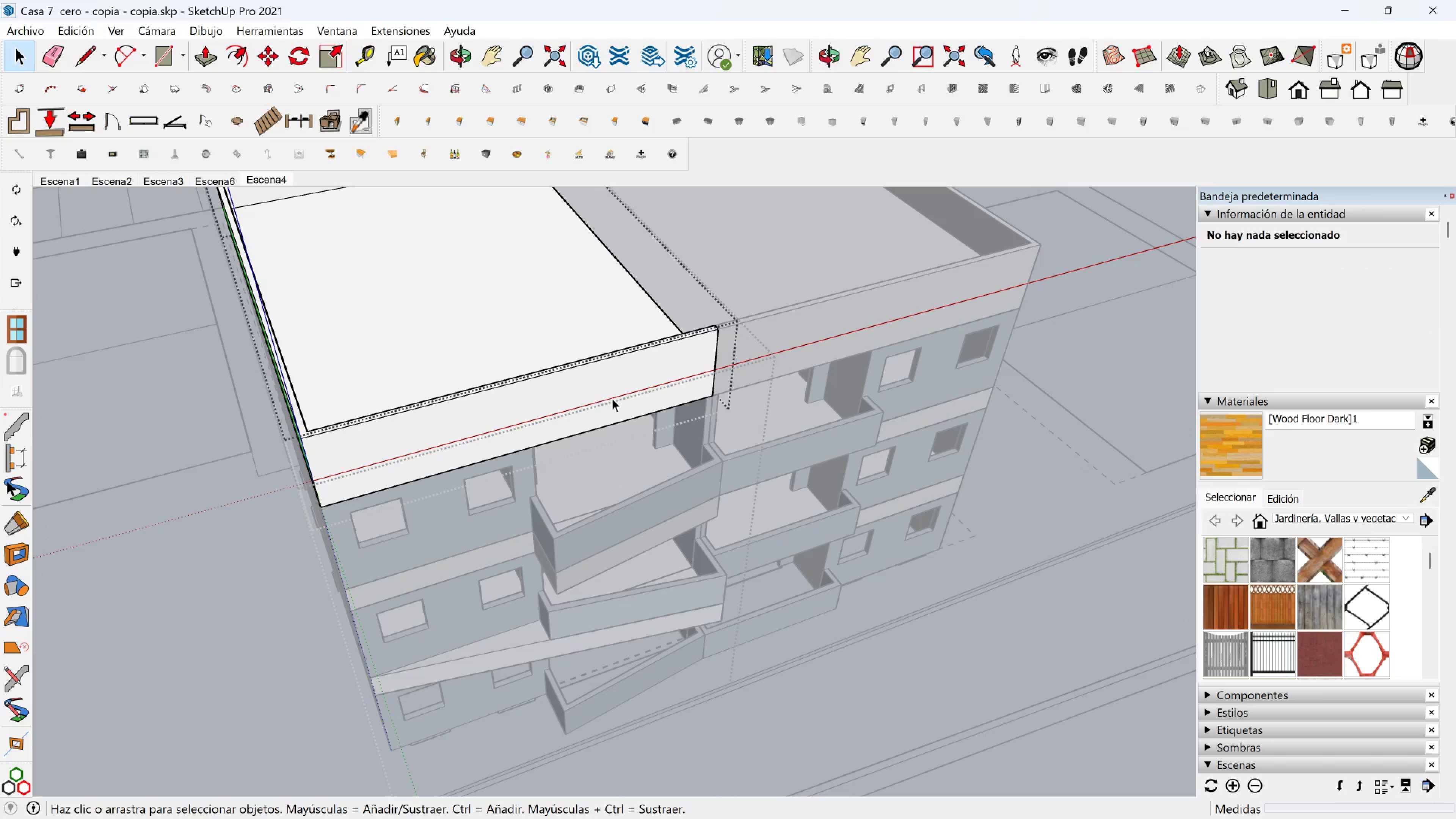 
scroll: coordinate [594, 409], scroll_direction: up, amount: 2.0
 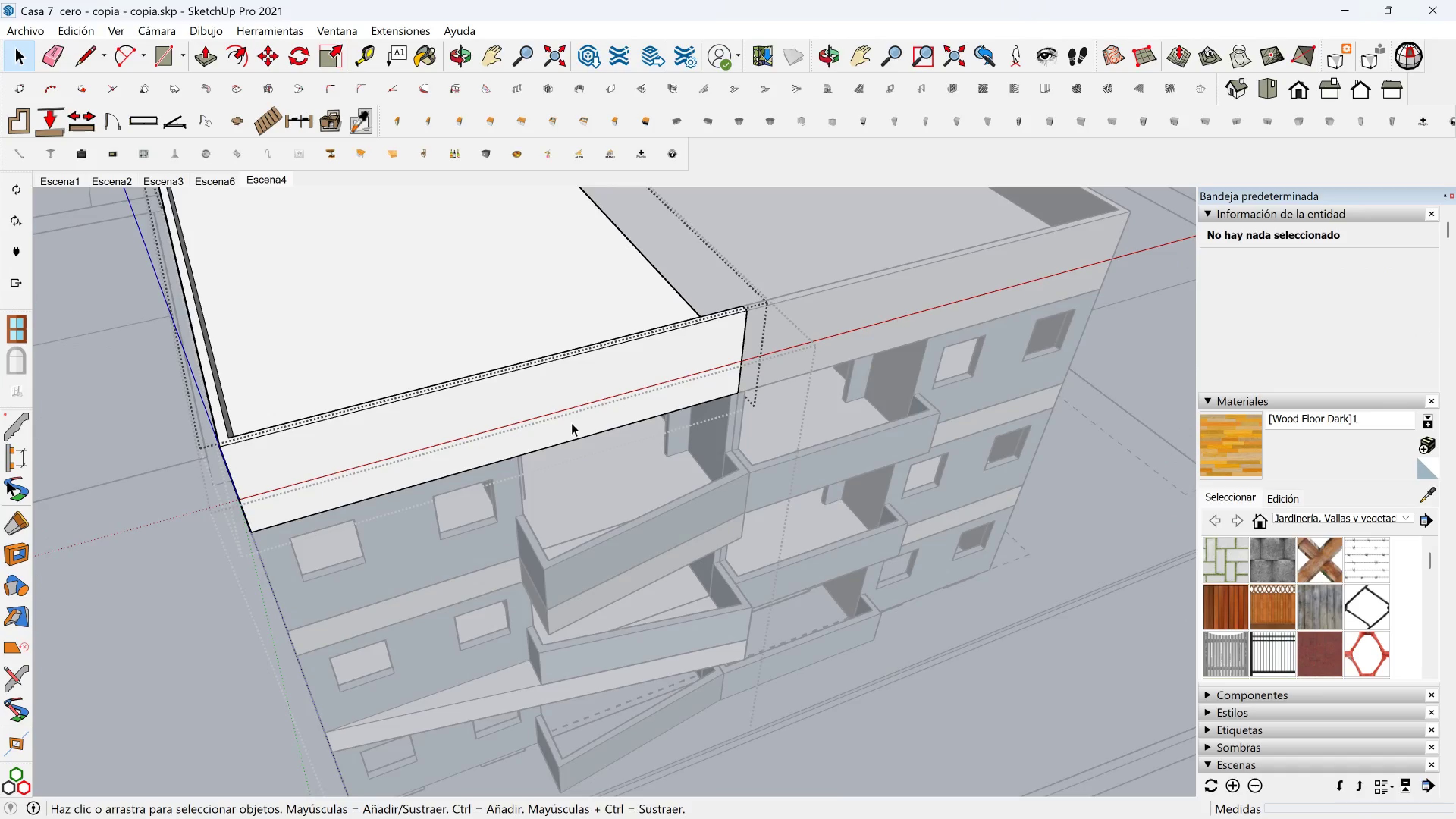 
left_click([571, 423])
 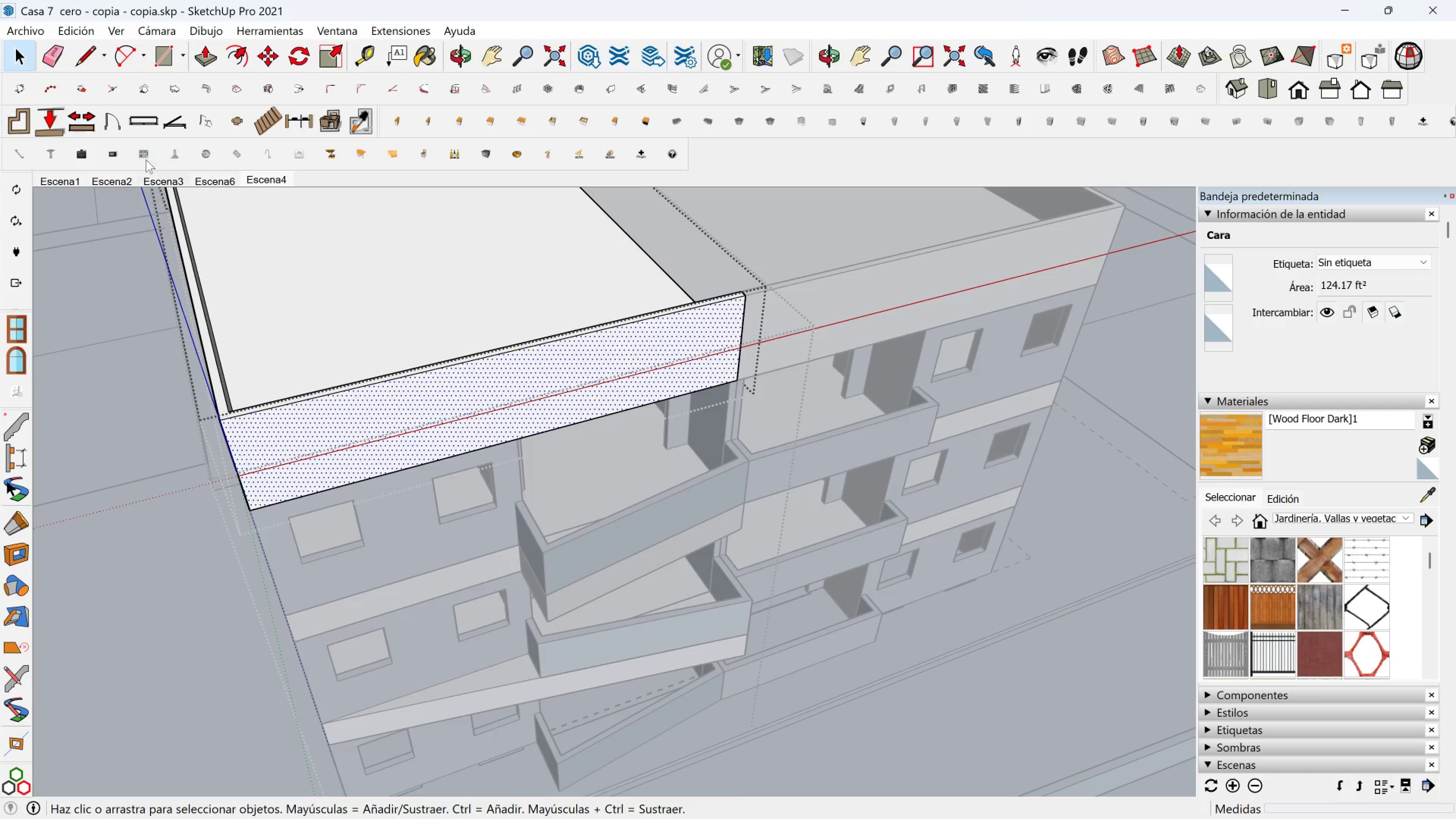 
left_click([89, 61])
 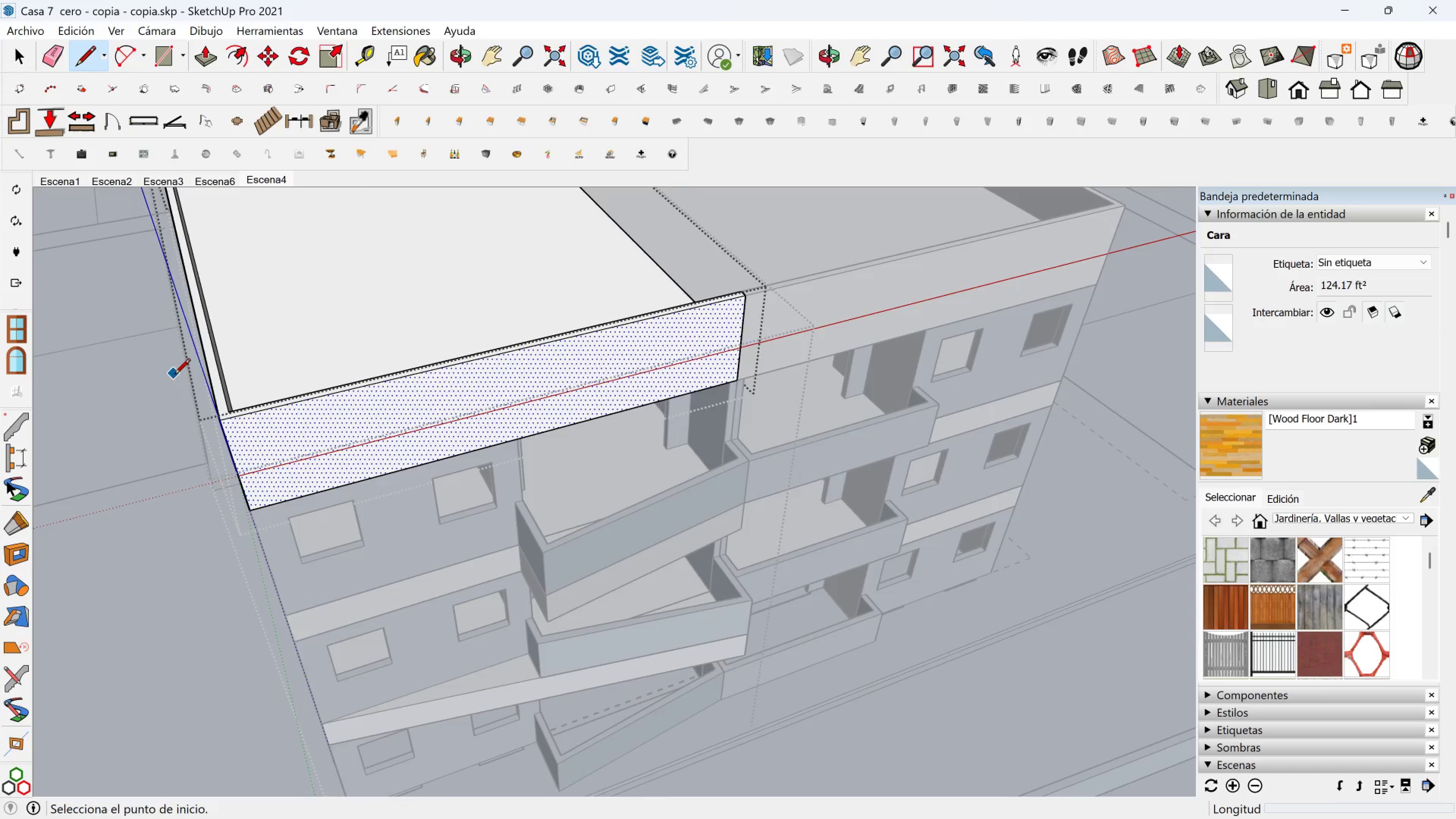 
scroll: coordinate [245, 425], scroll_direction: up, amount: 3.0
 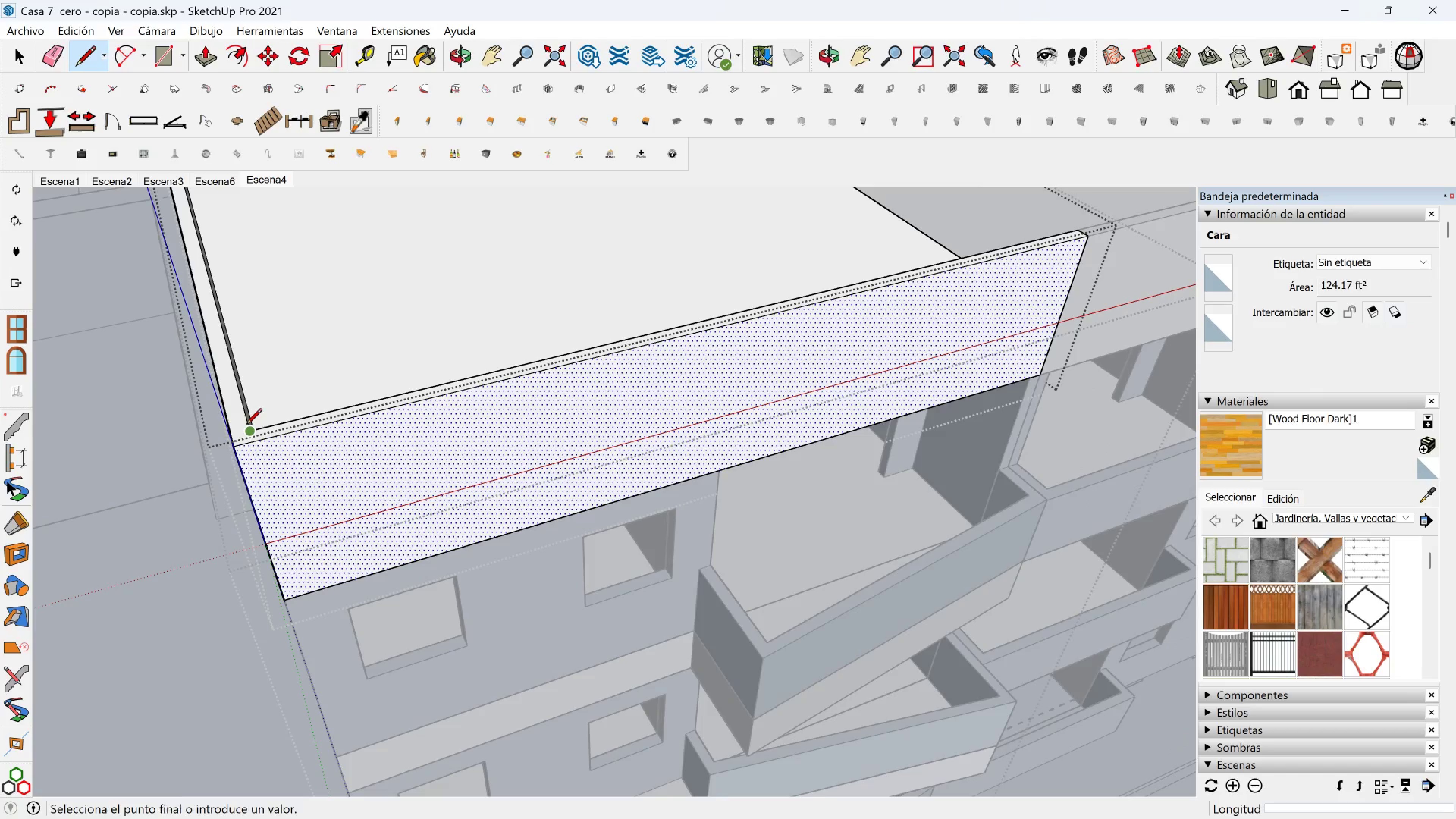 
left_click([246, 425])
 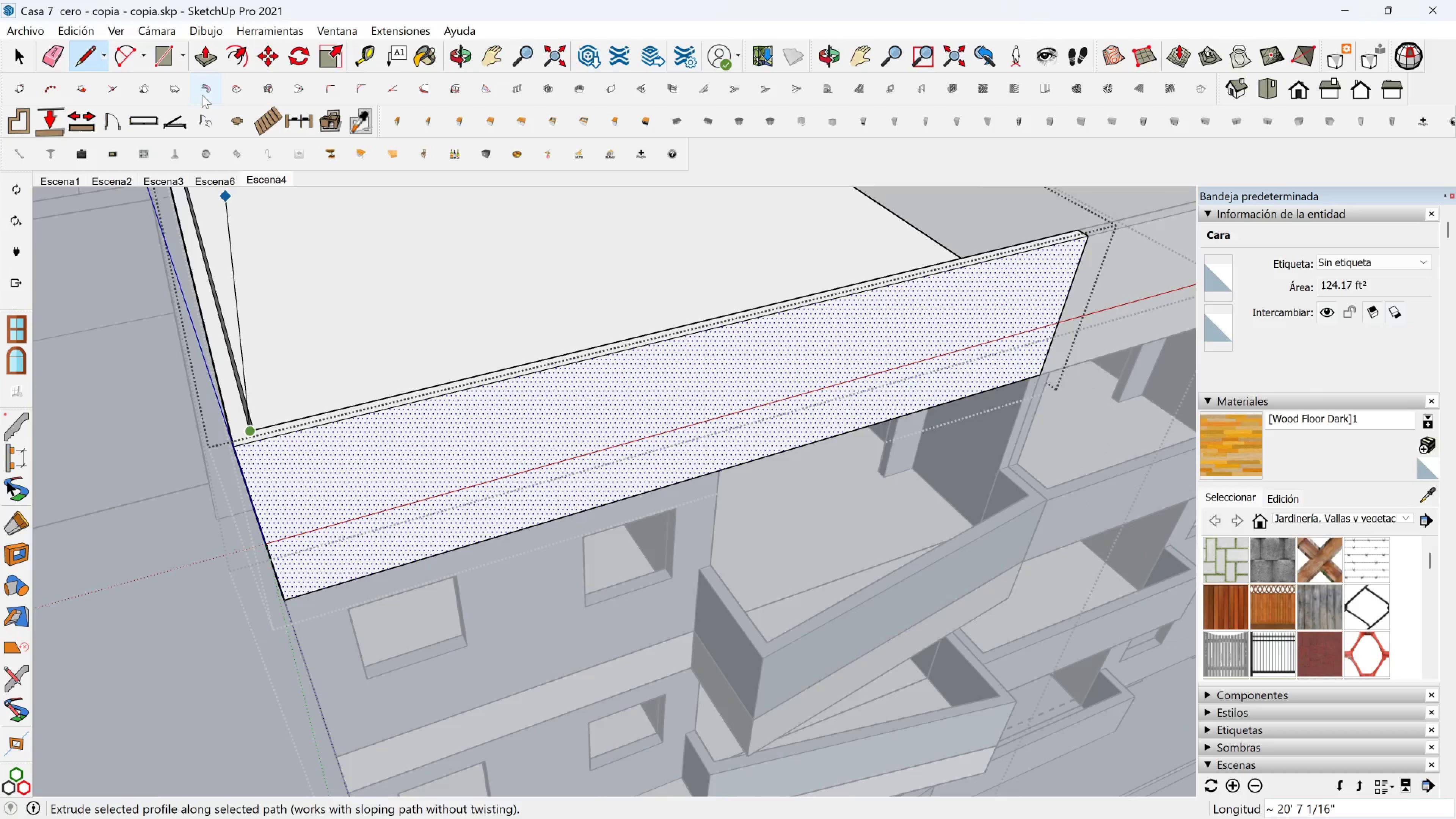 
left_click([207, 56])
 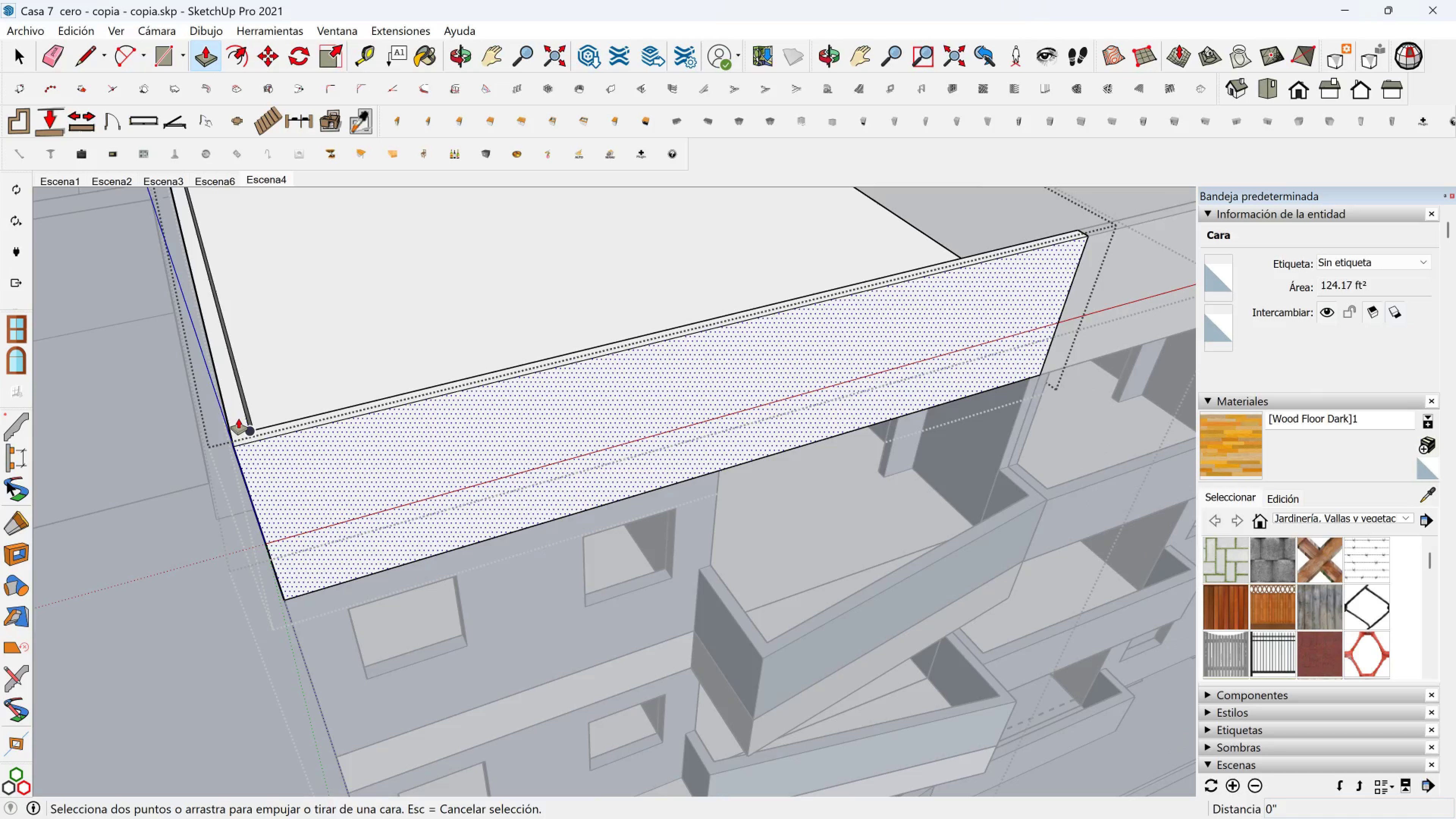 
key(Escape)
 